 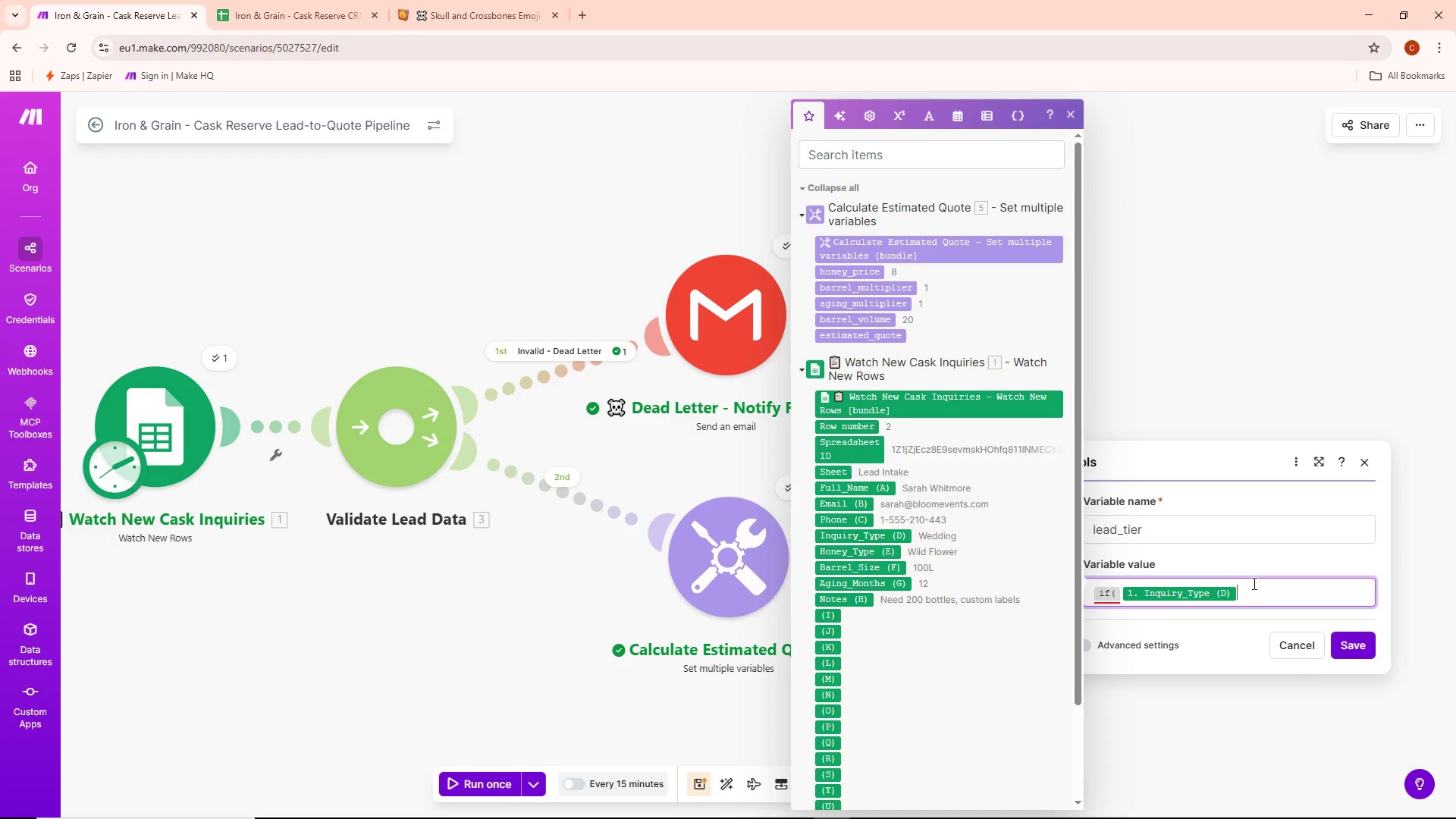 
type(=Wedding;)
 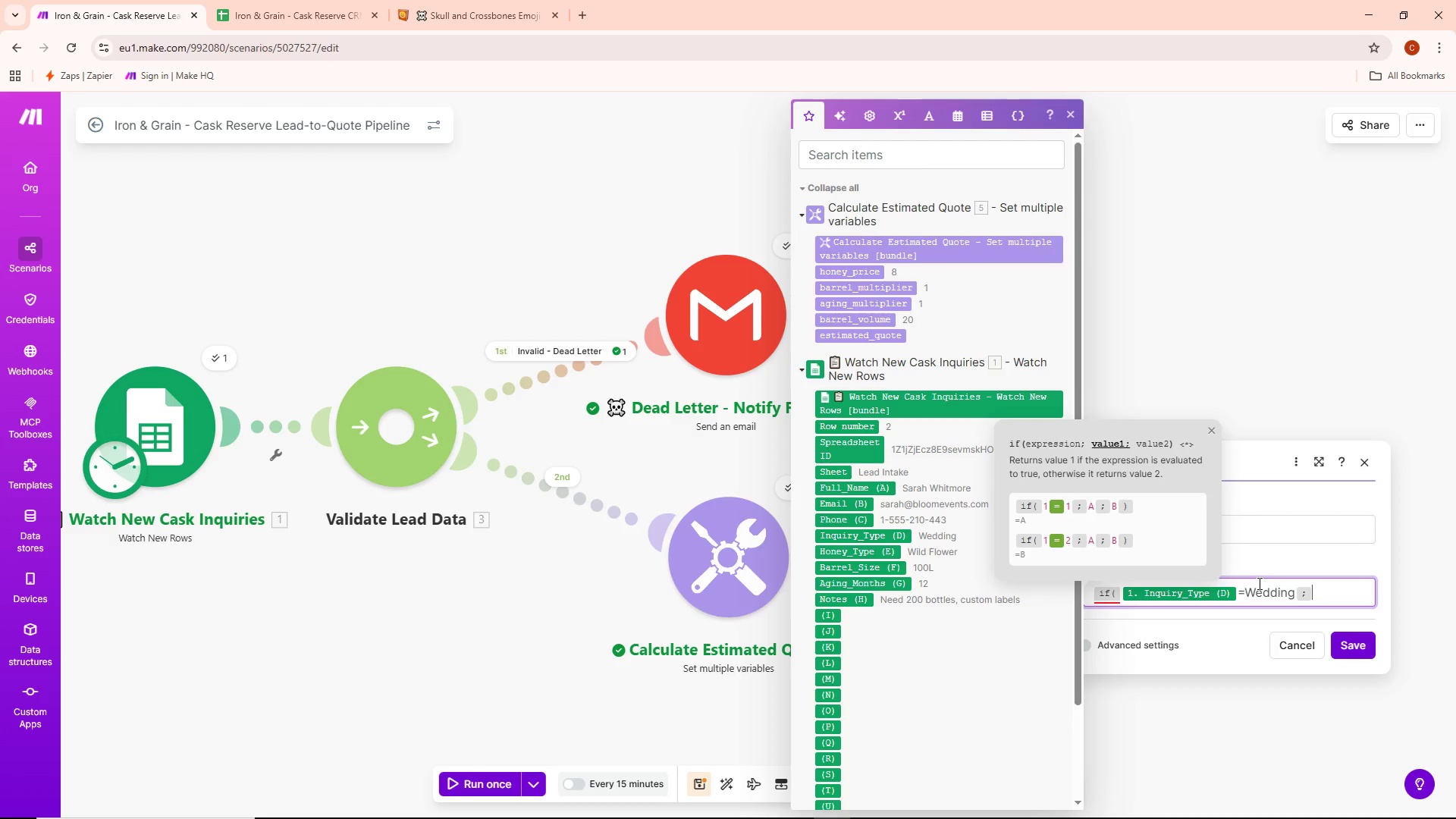 
type(Specialk)
key(Backspace)
type( Event)
 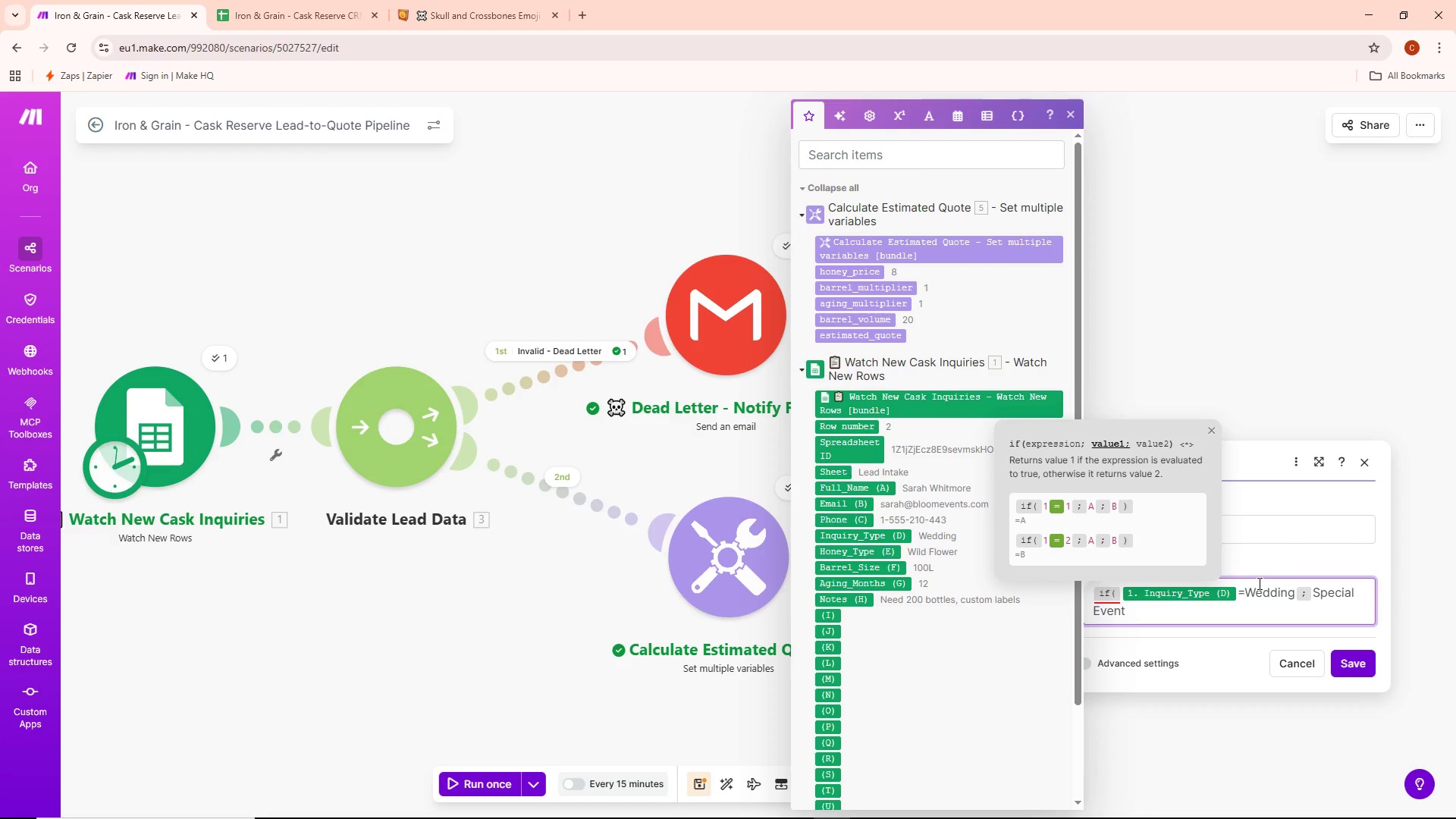 
wait(5.39)
 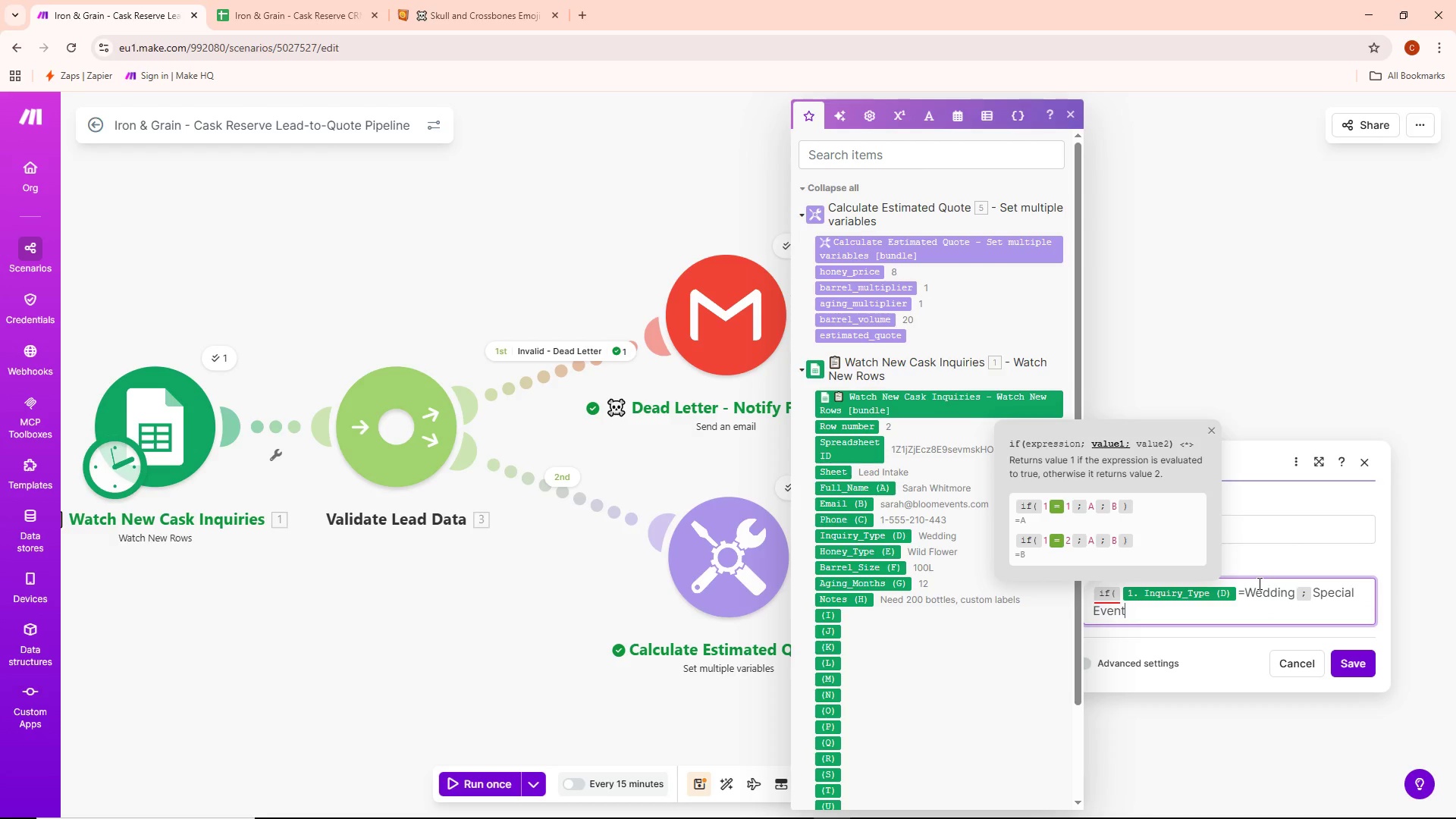 
type(; if()
 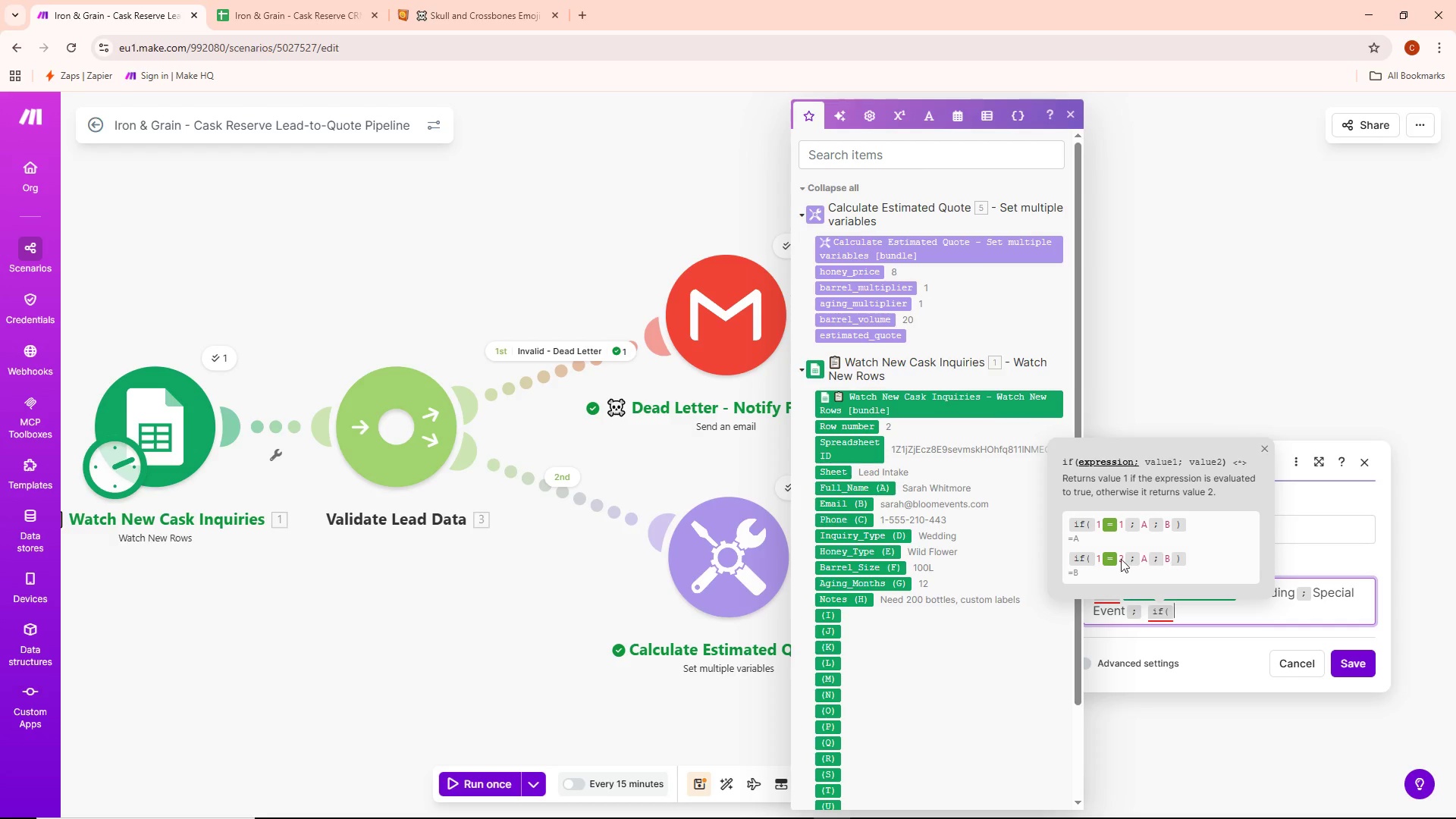 
wait(5.89)
 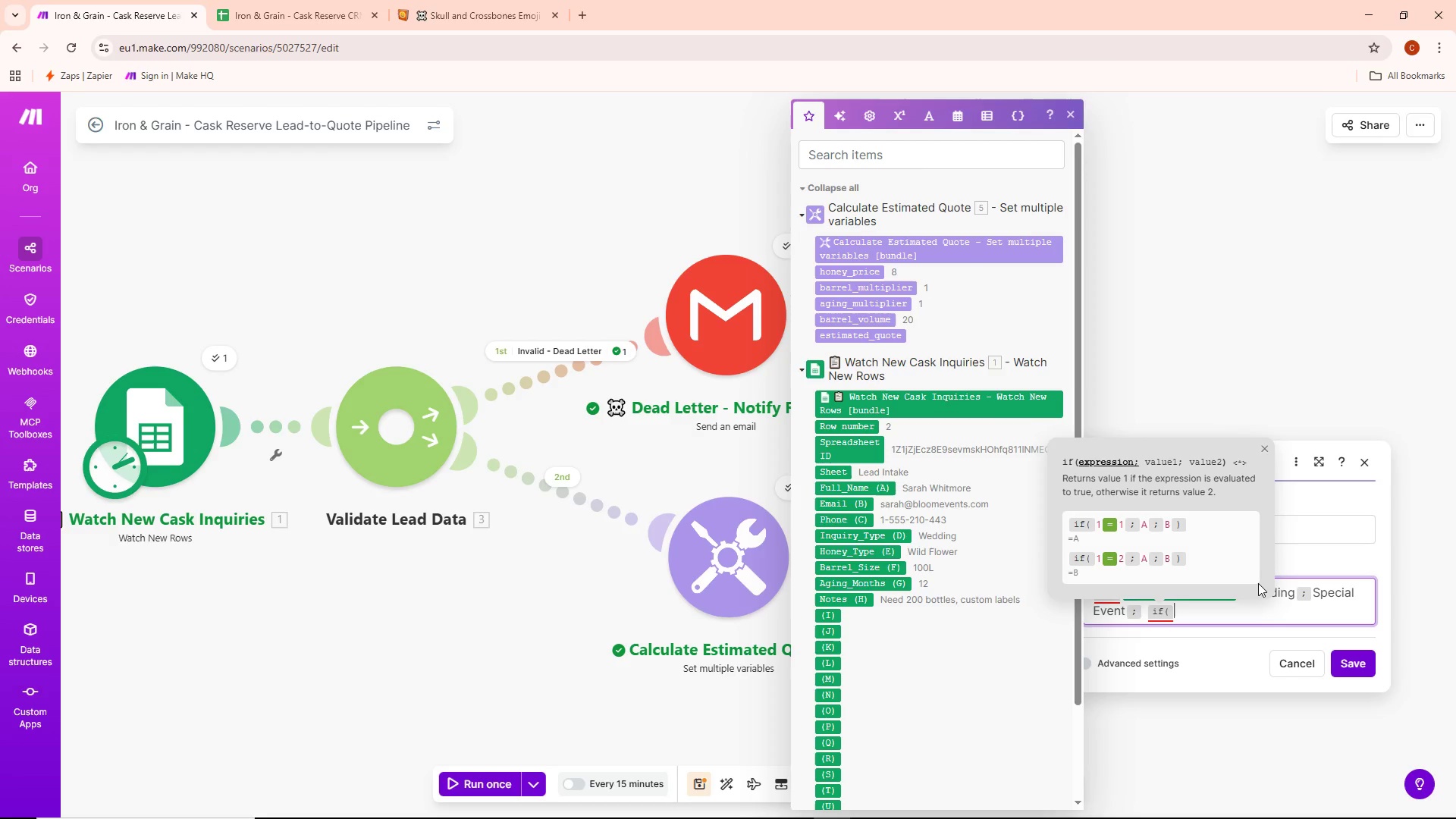 
left_click([863, 535])
 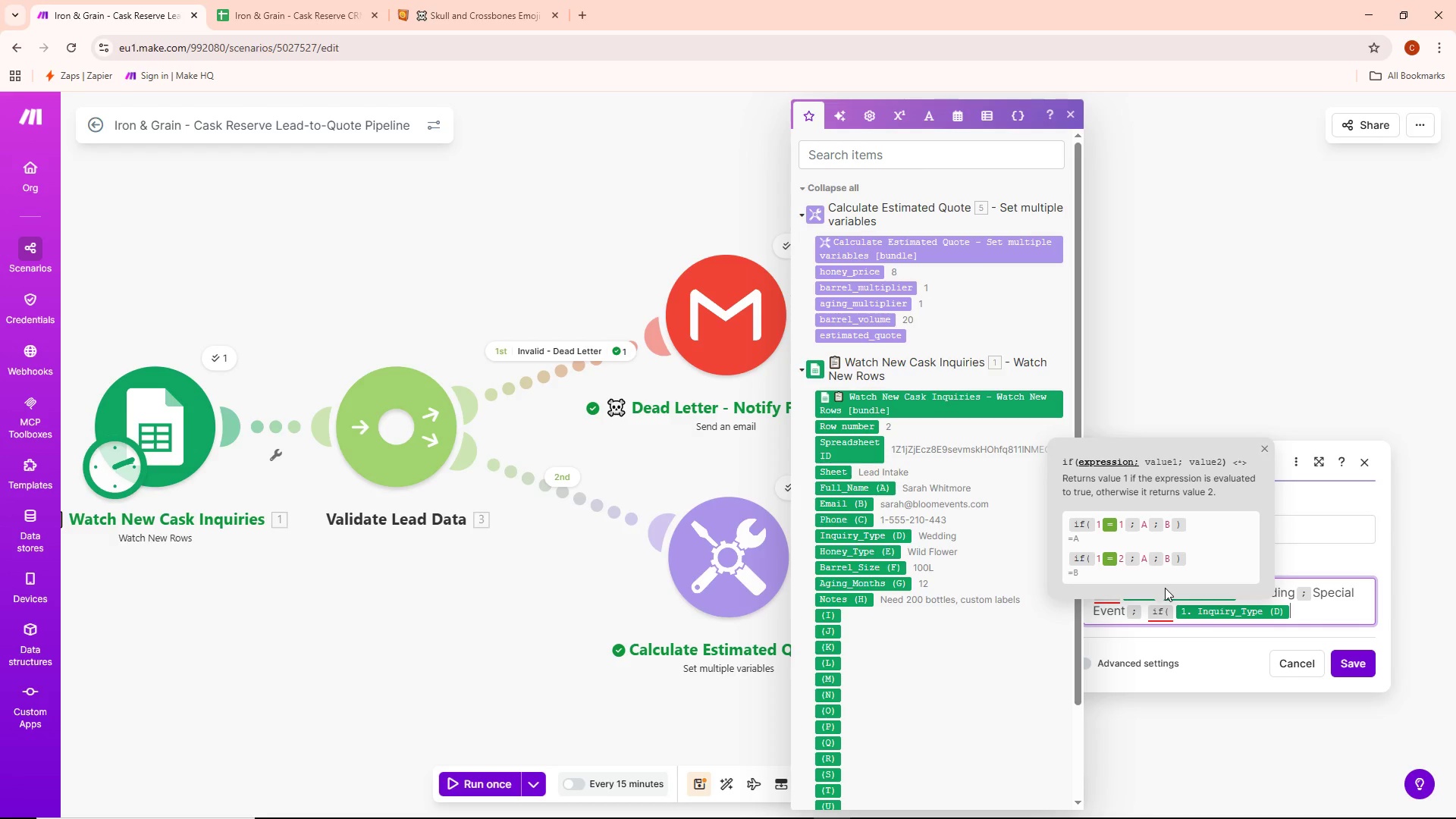 
type(=corporate Gift)
 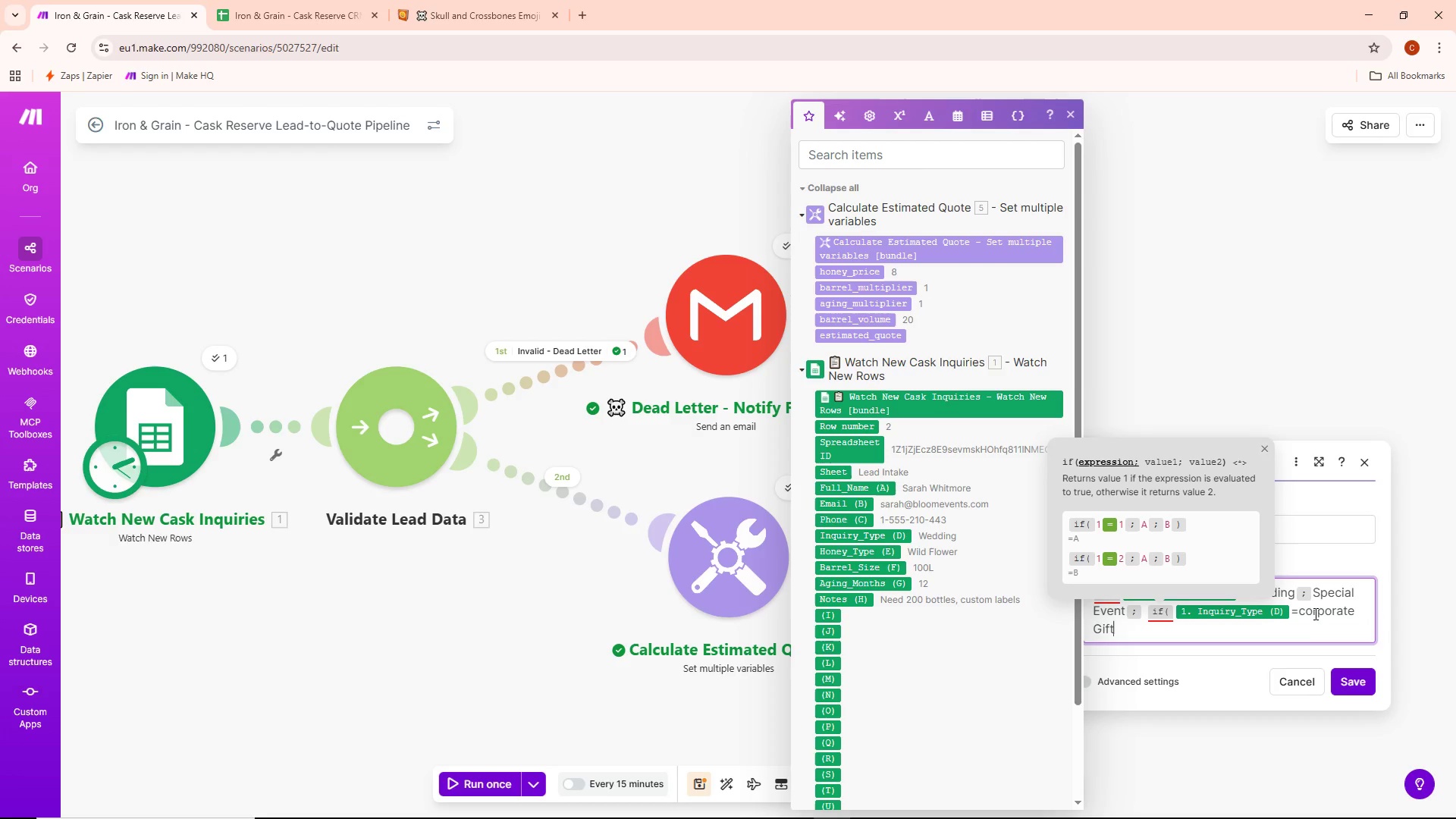 
left_click([1305, 609])
 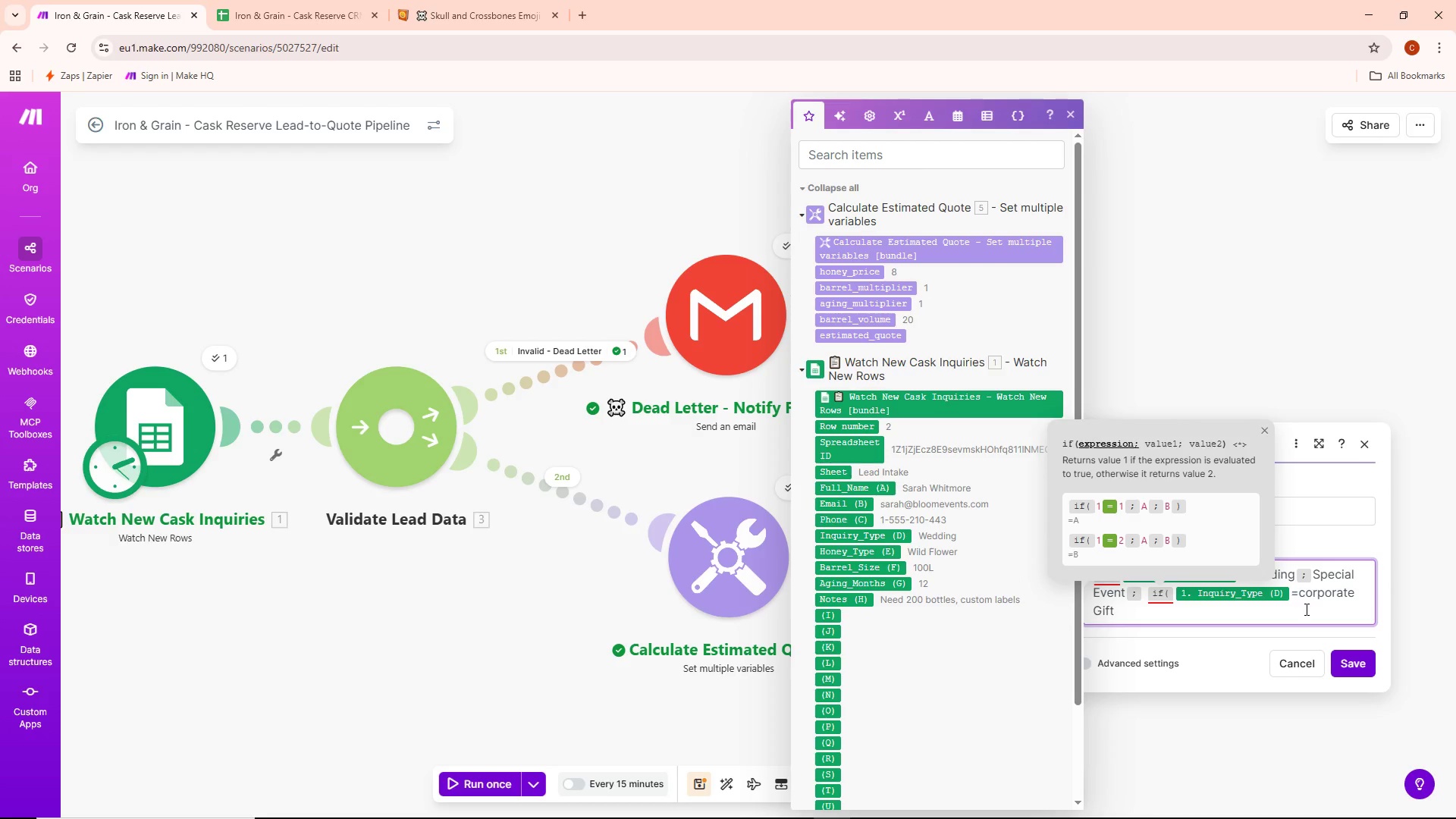 
key(Backspace)
 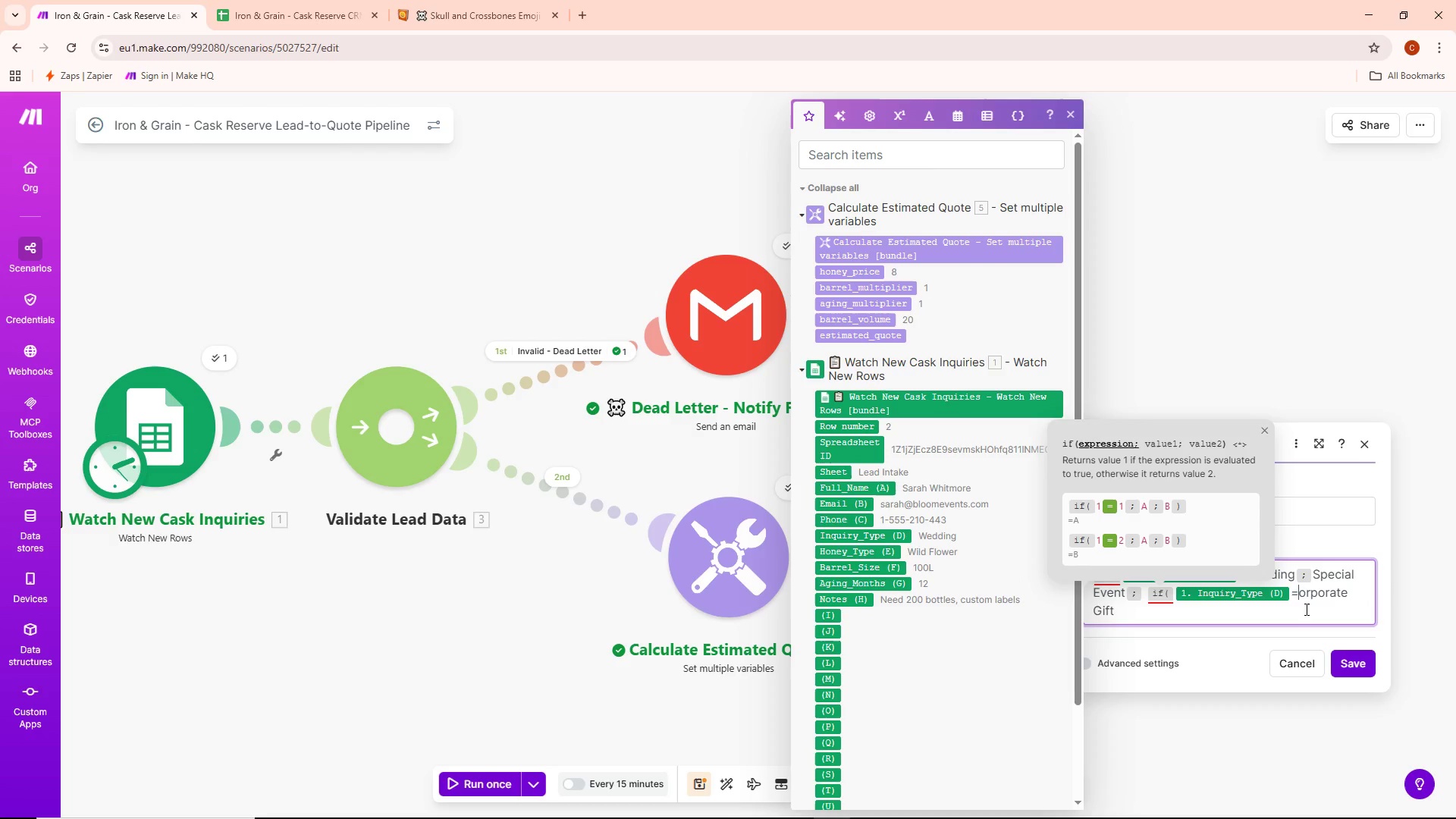 
key(Shift+ShiftRight)
 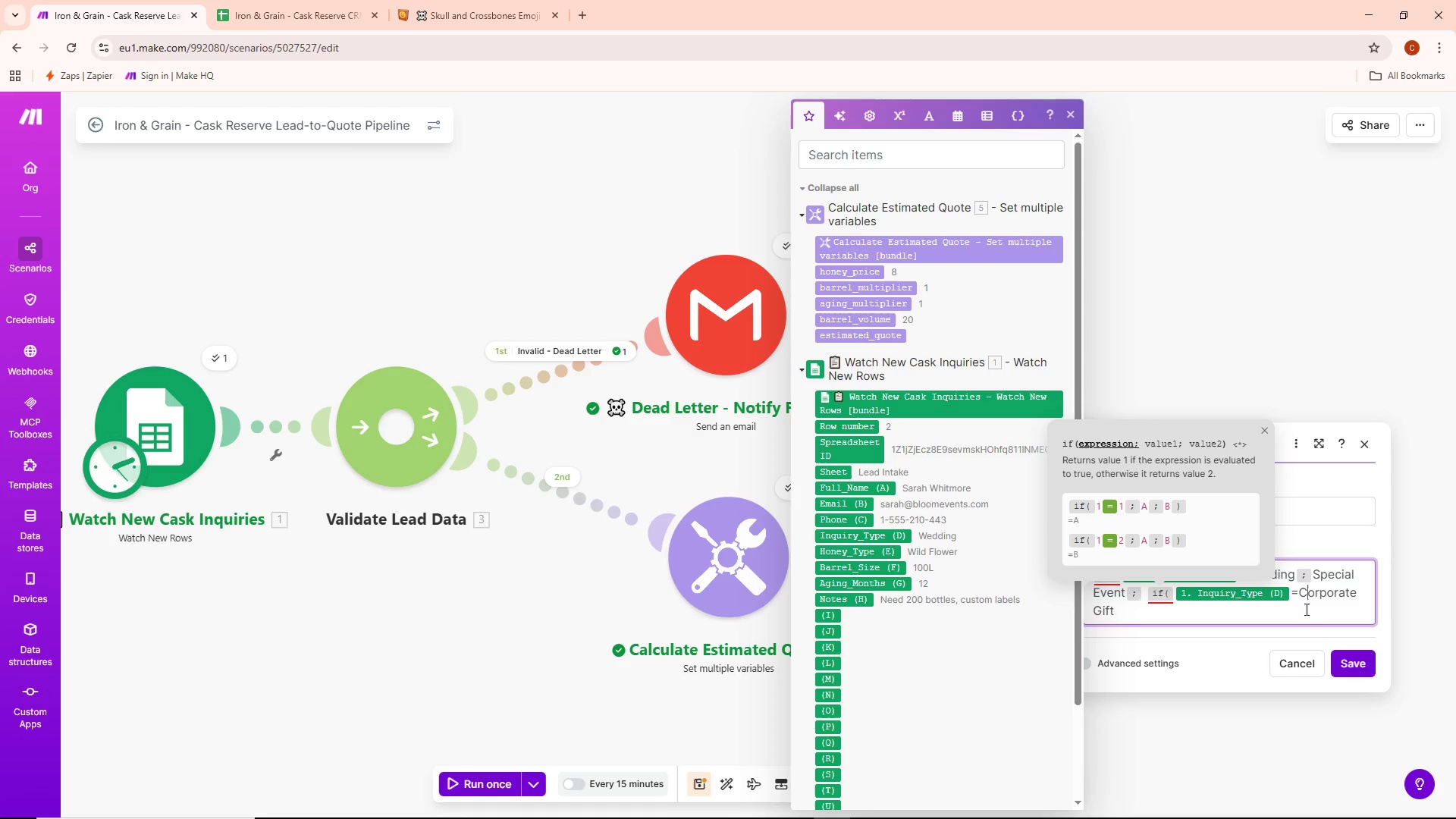 
key(Shift+C)
 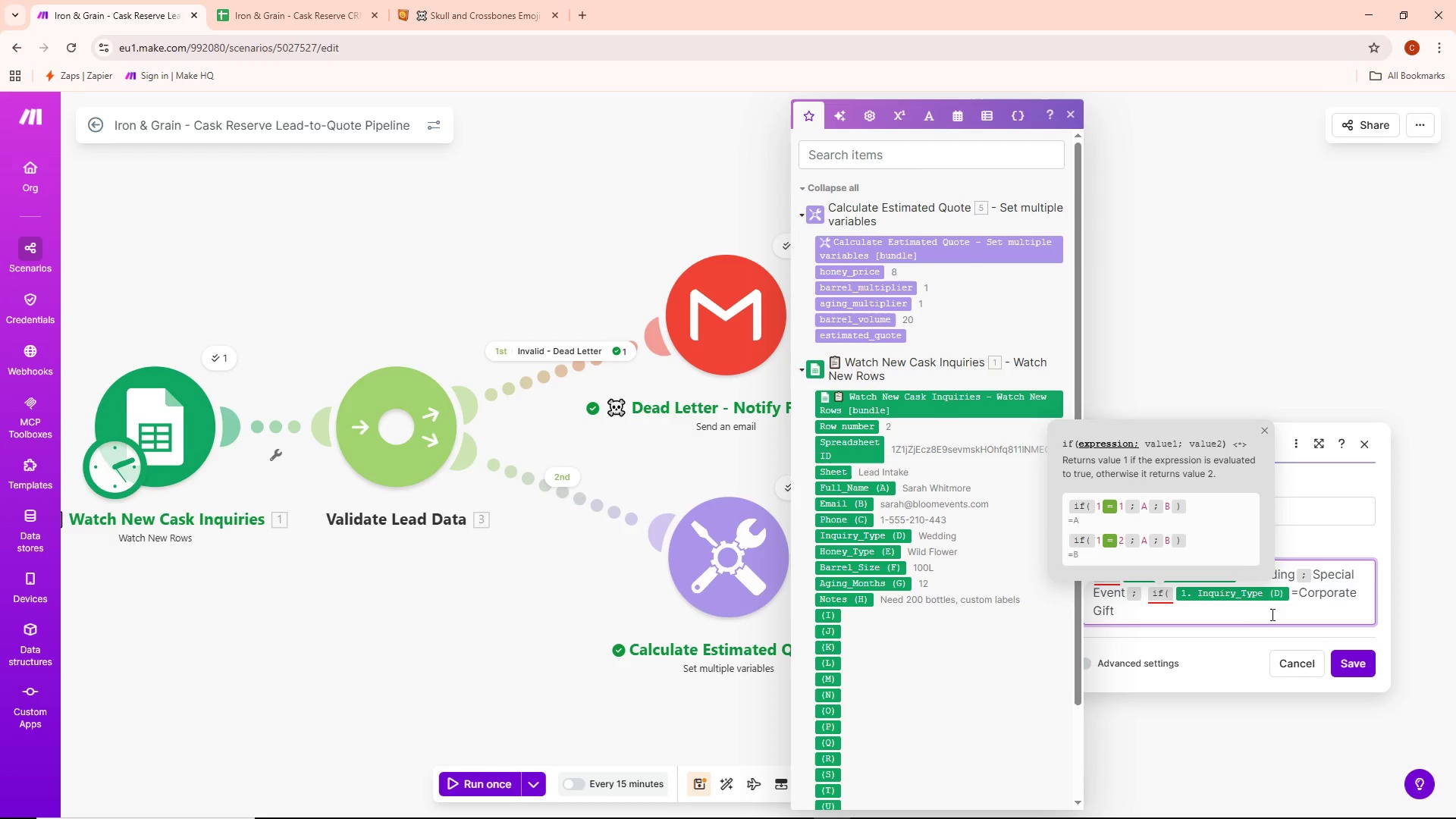 
left_click([1234, 623])
 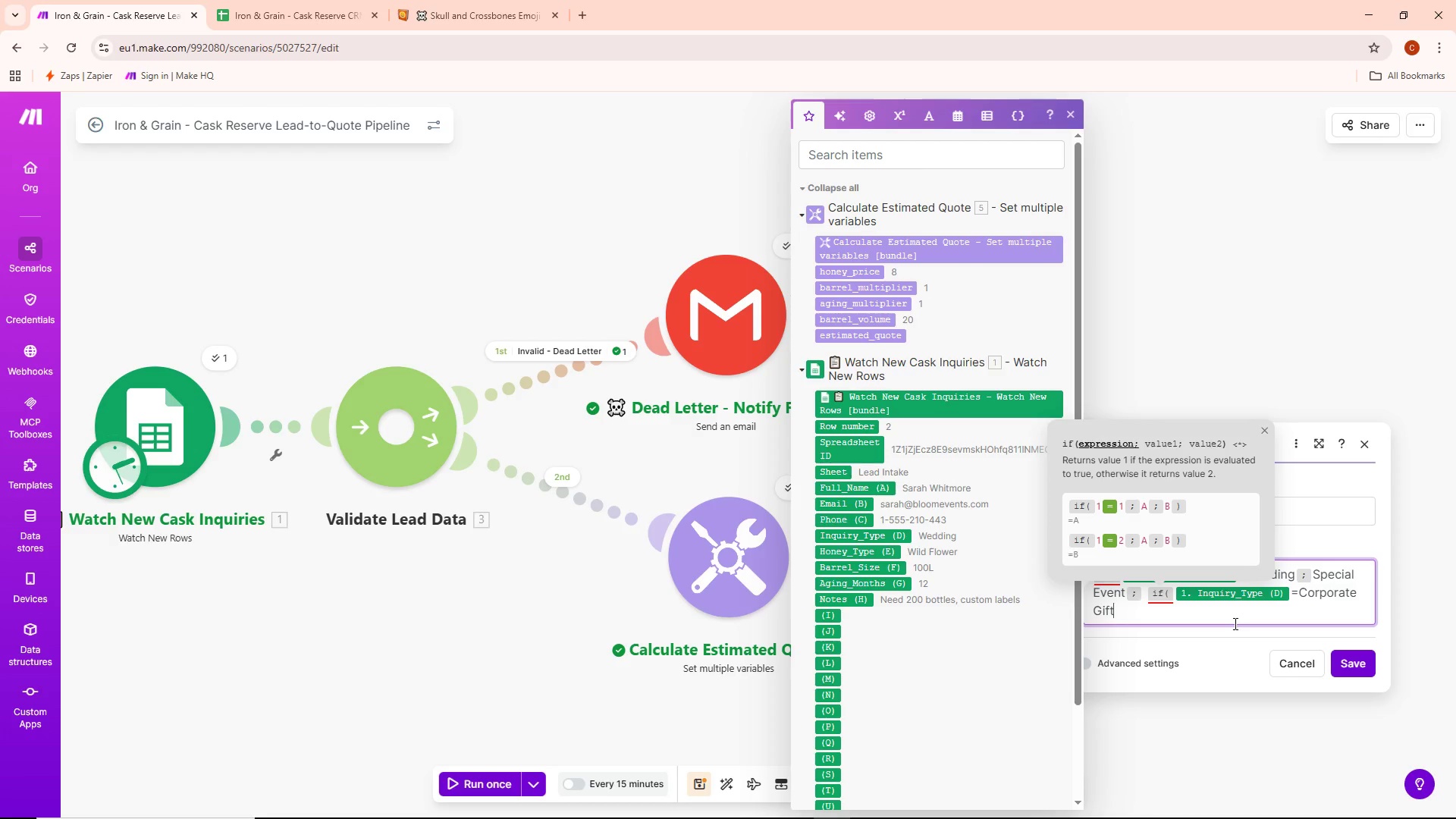 
key(Semicolon)
 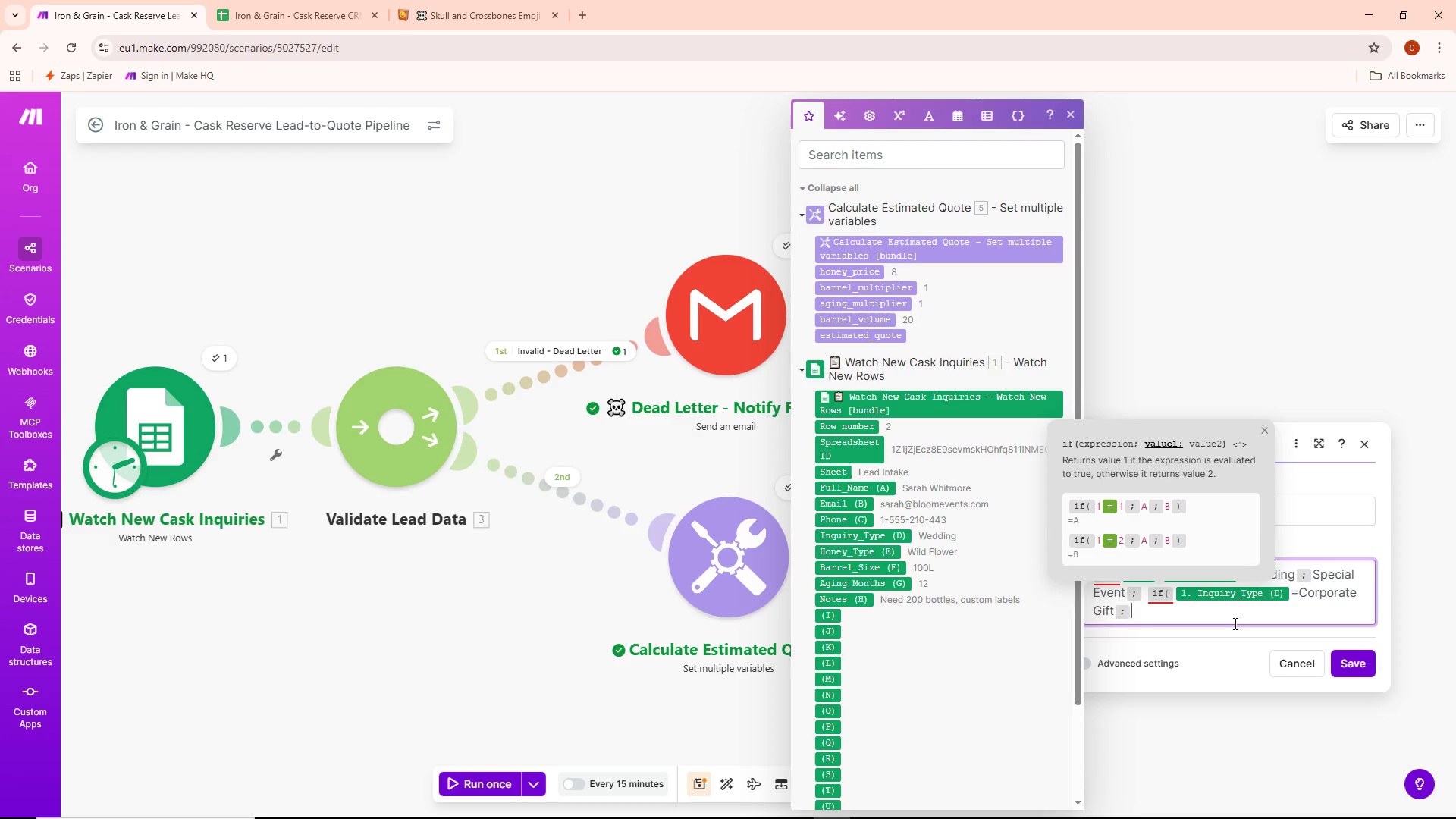 
wait(9.84)
 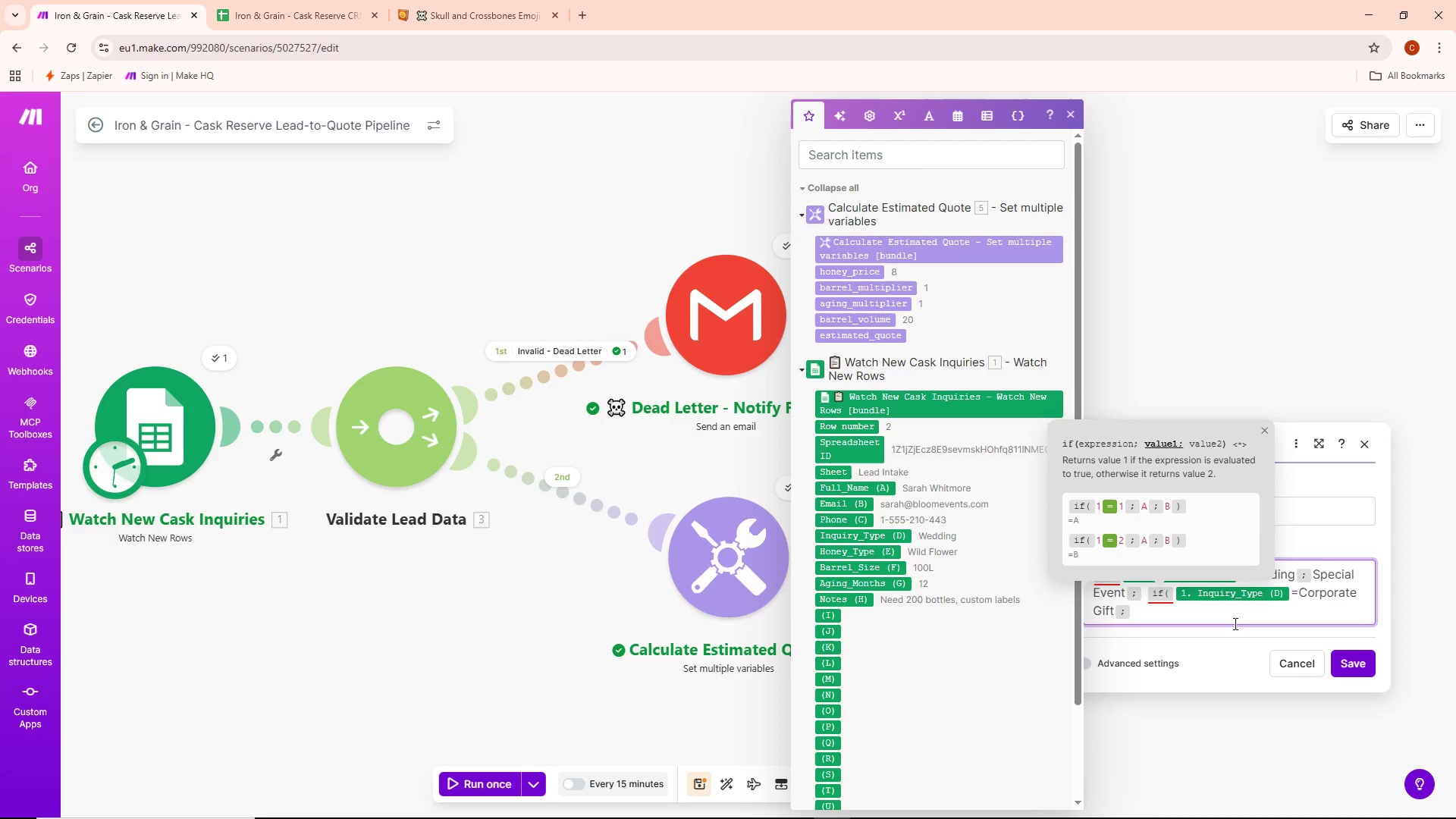 
type(Corporate)
 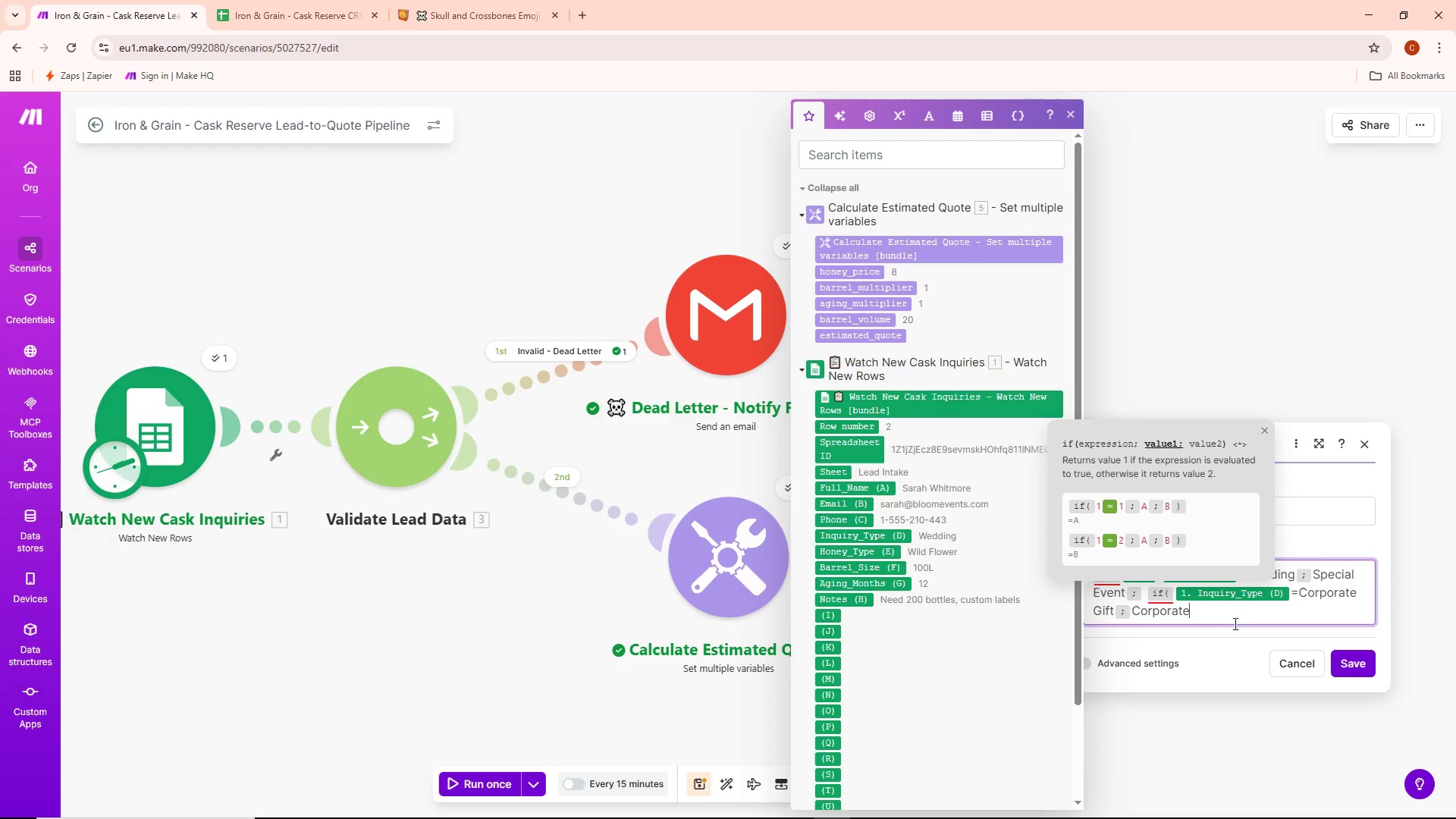 
type( Gift; if()
 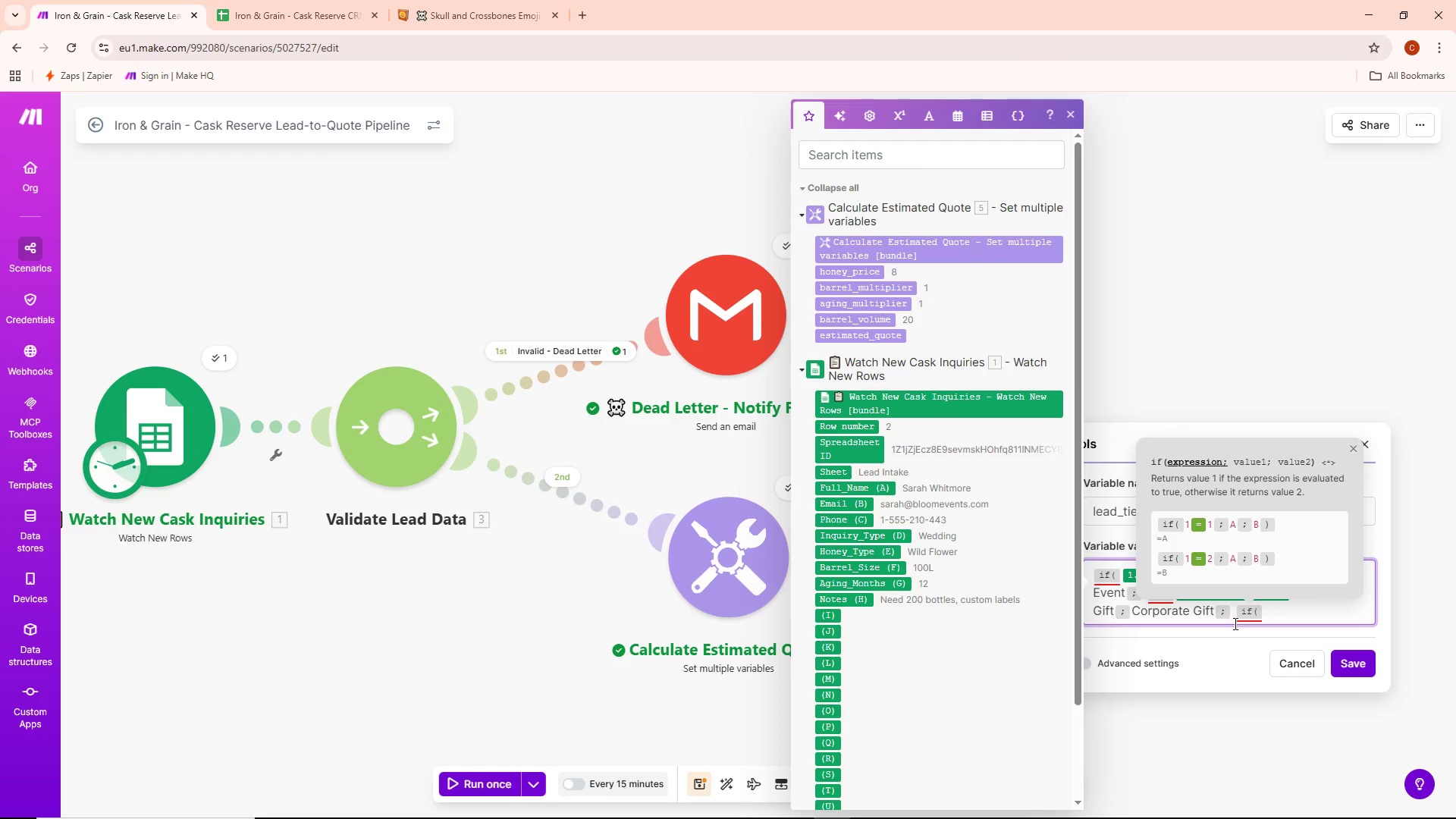 
wait(6.47)
 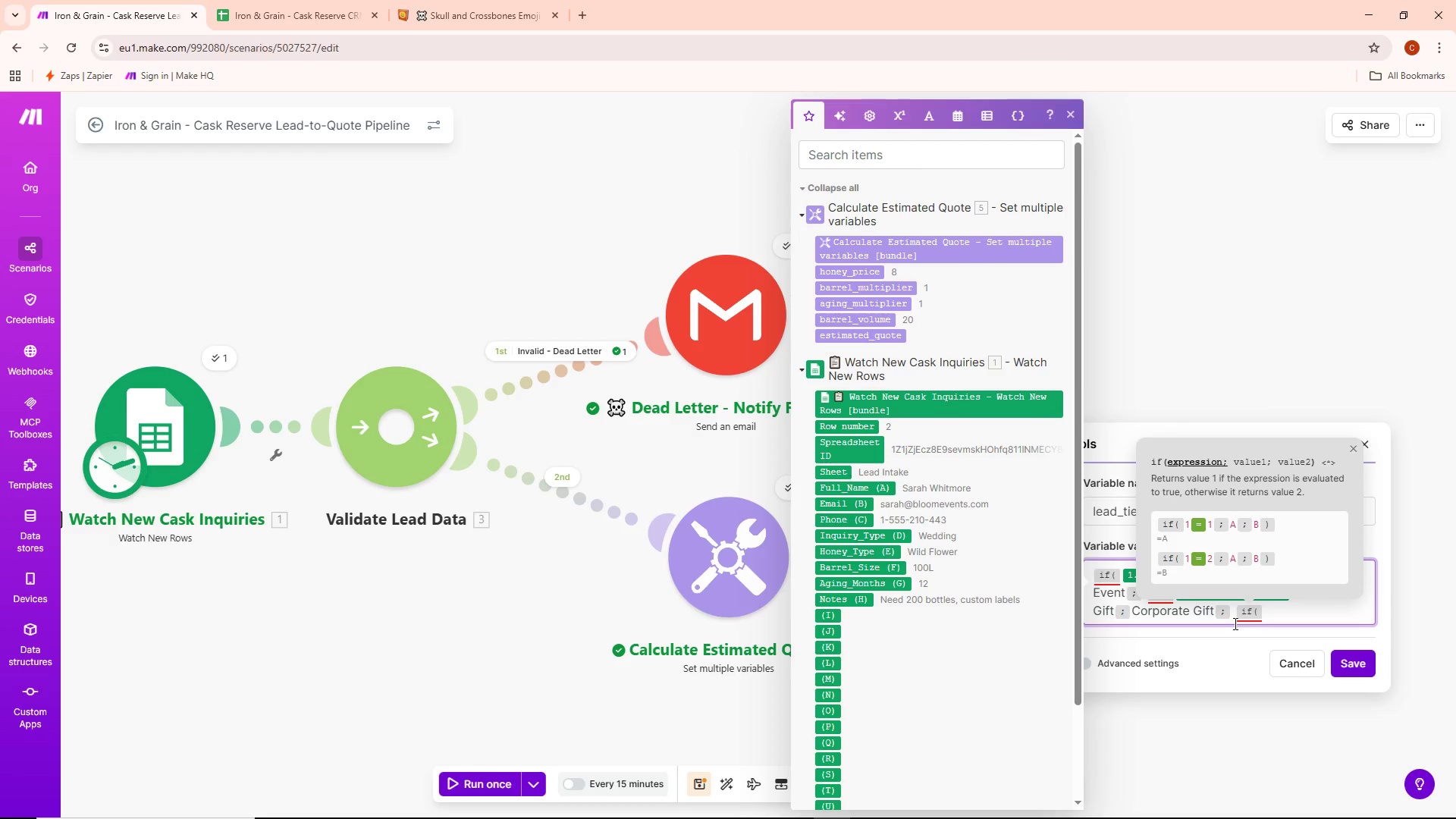 
left_click([856, 539])
 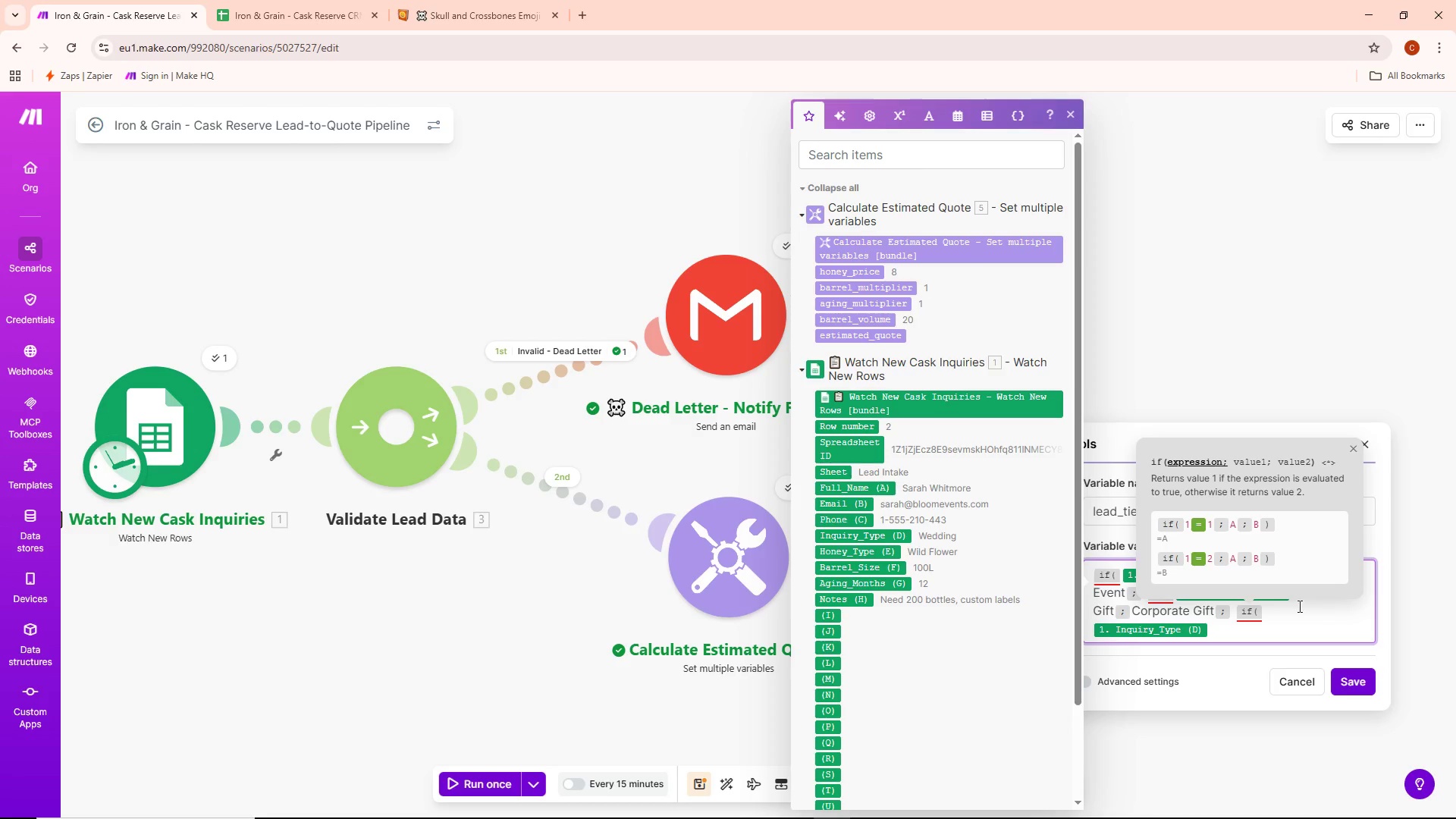 
left_click([1239, 627])
 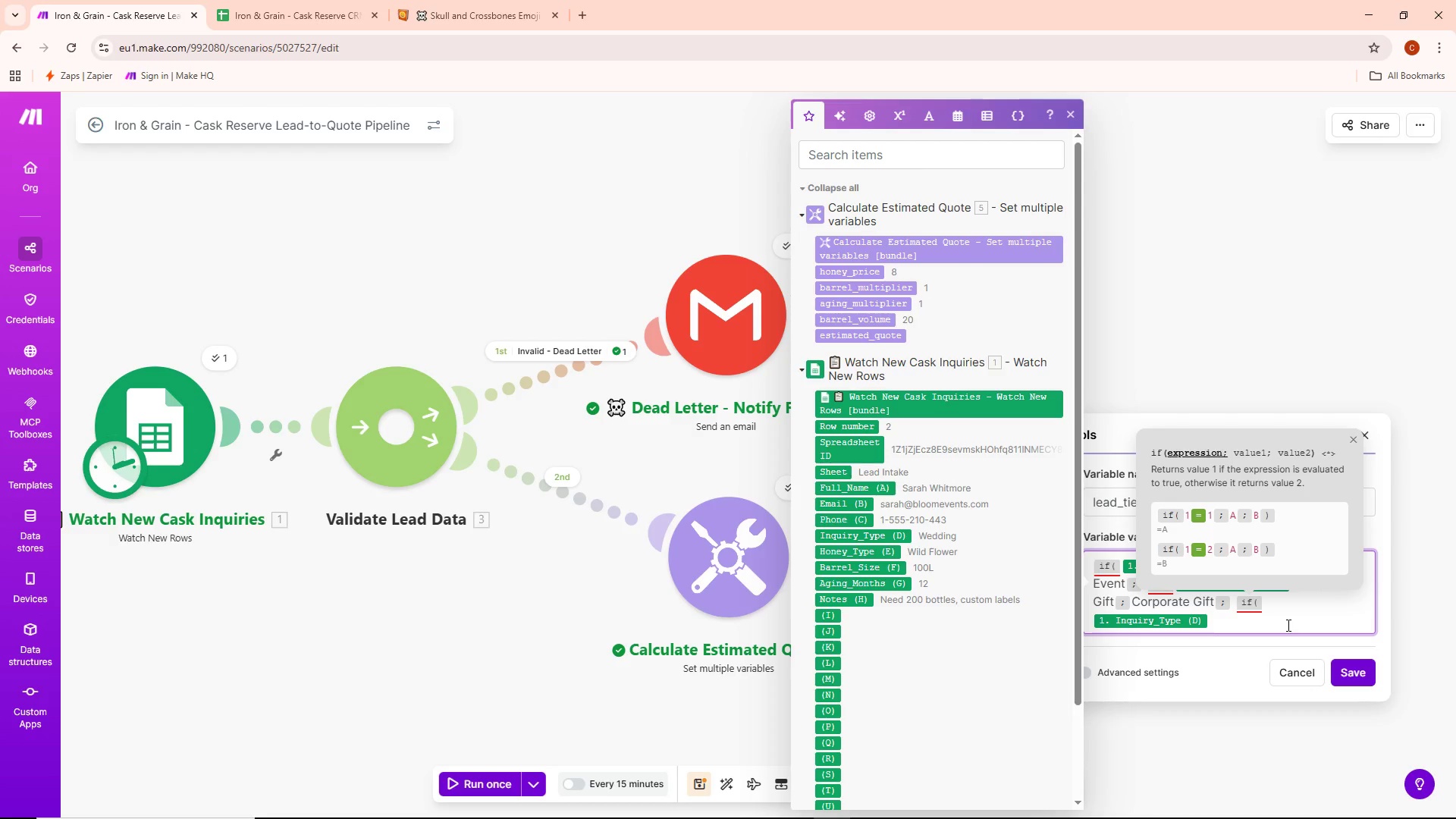 
type(=Private)
 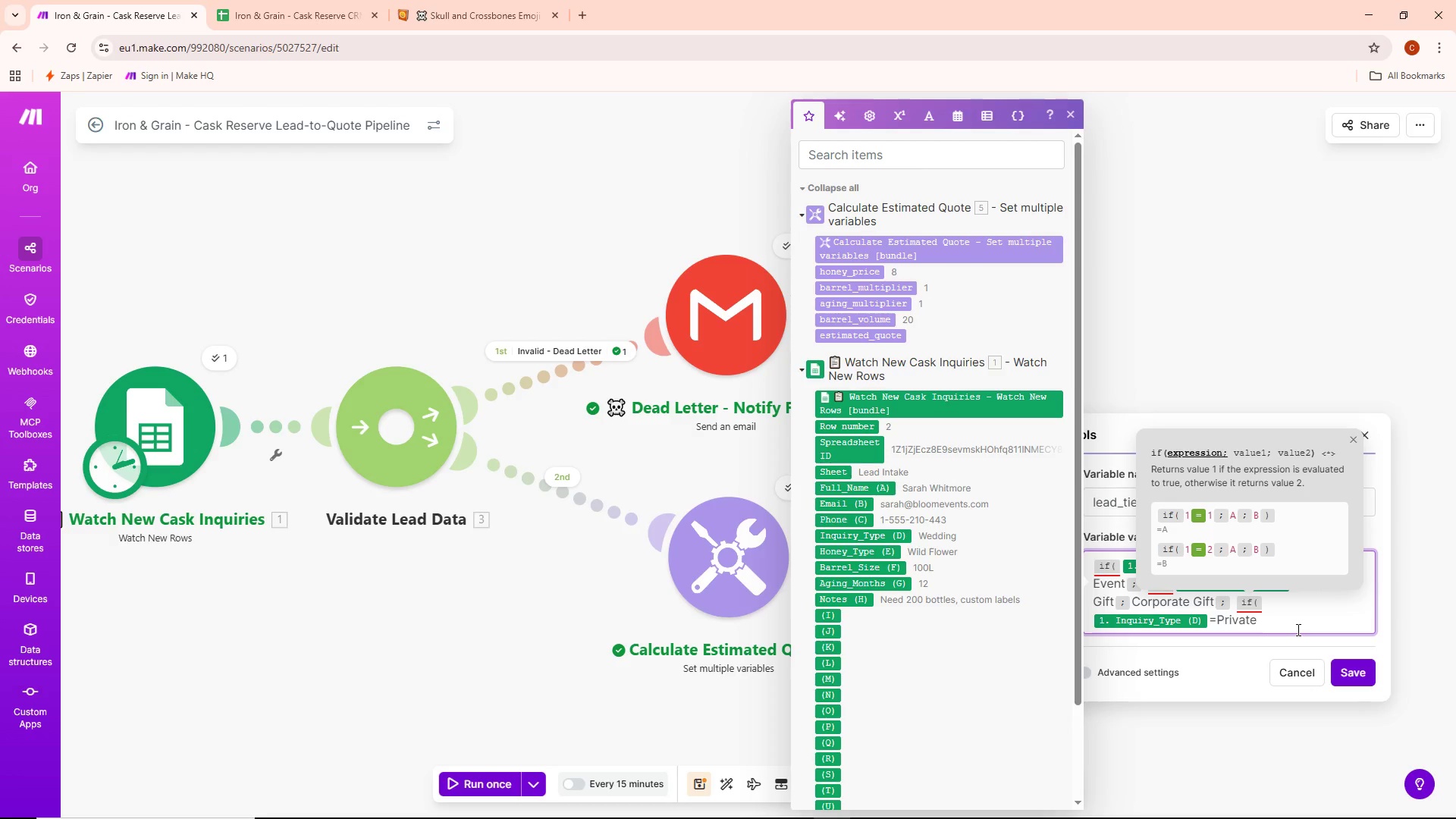 
type( Cp)
key(Backspace)
type(ollector;)
 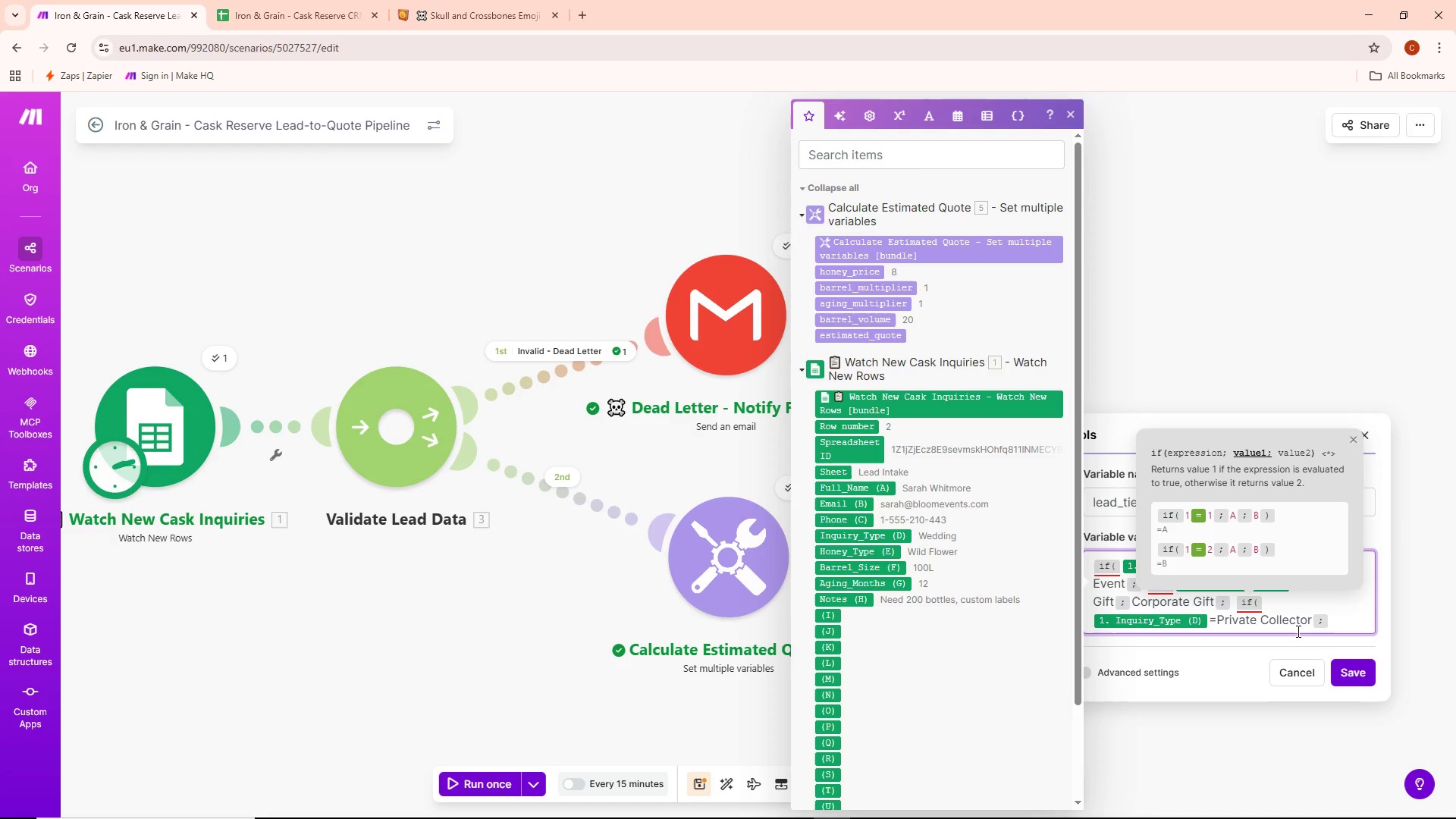 
type(Con)
key(Backspace)
type(nnoisseur; Special Event)
 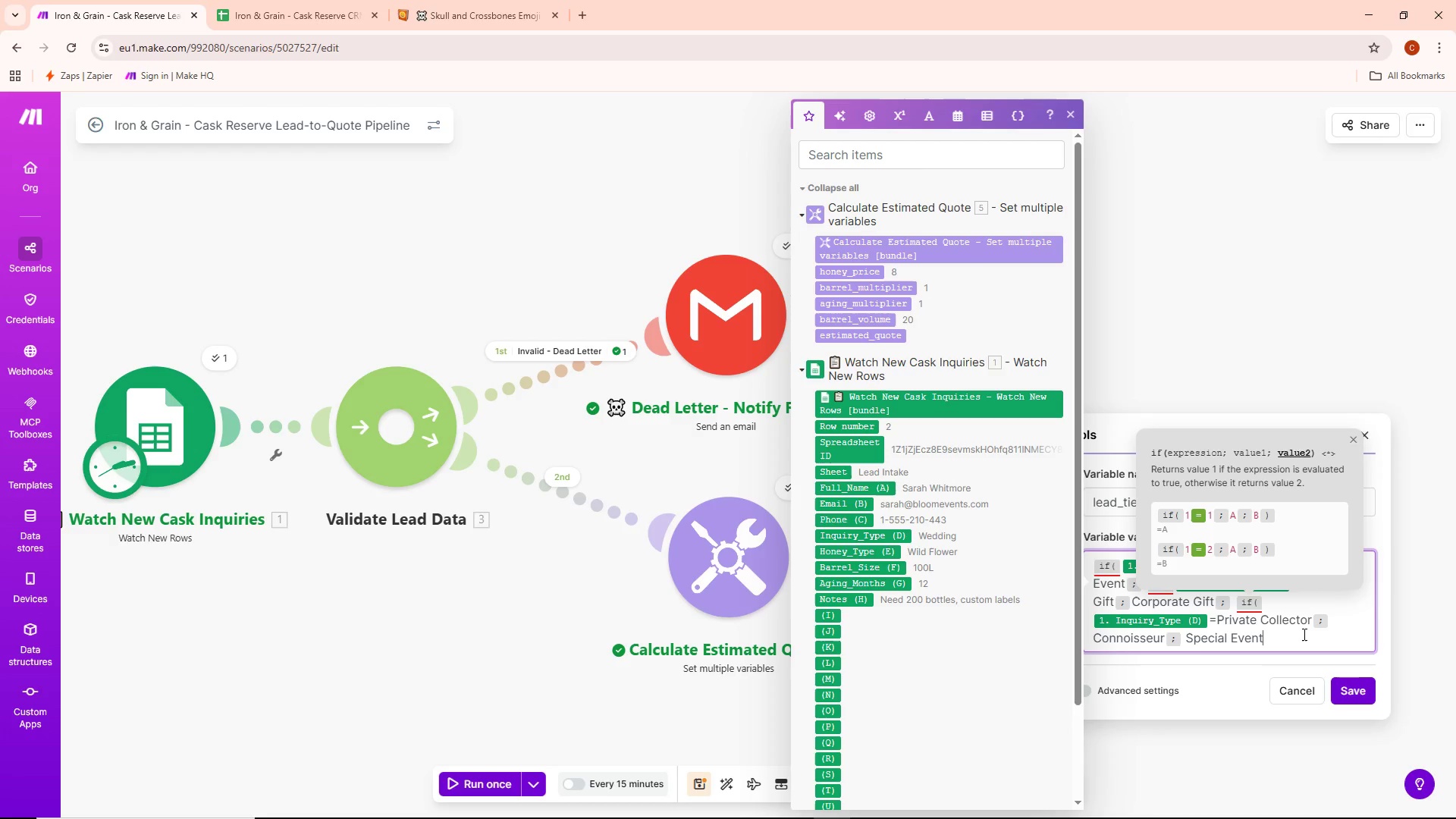 
type())))
 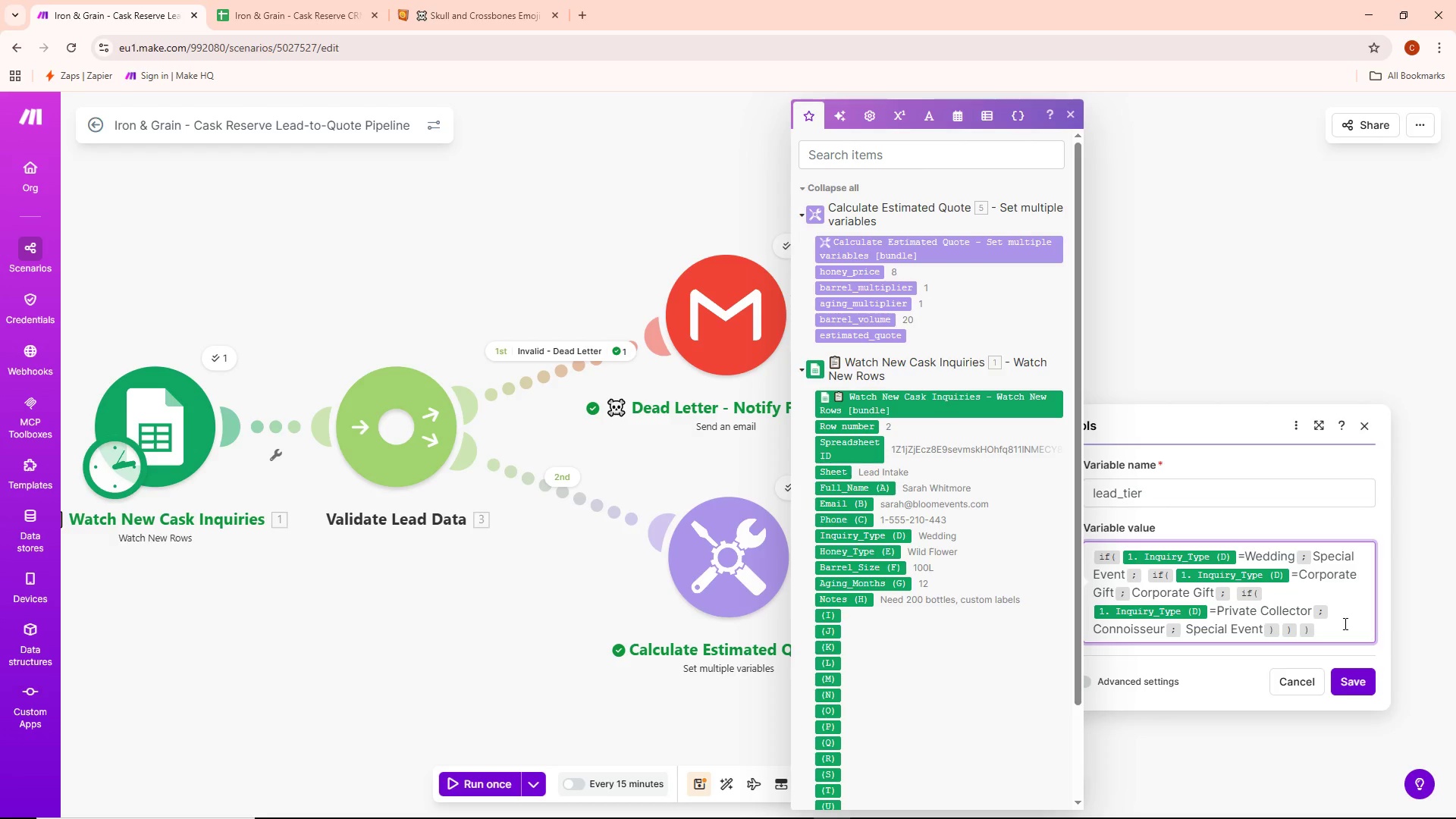 
wait(28.09)
 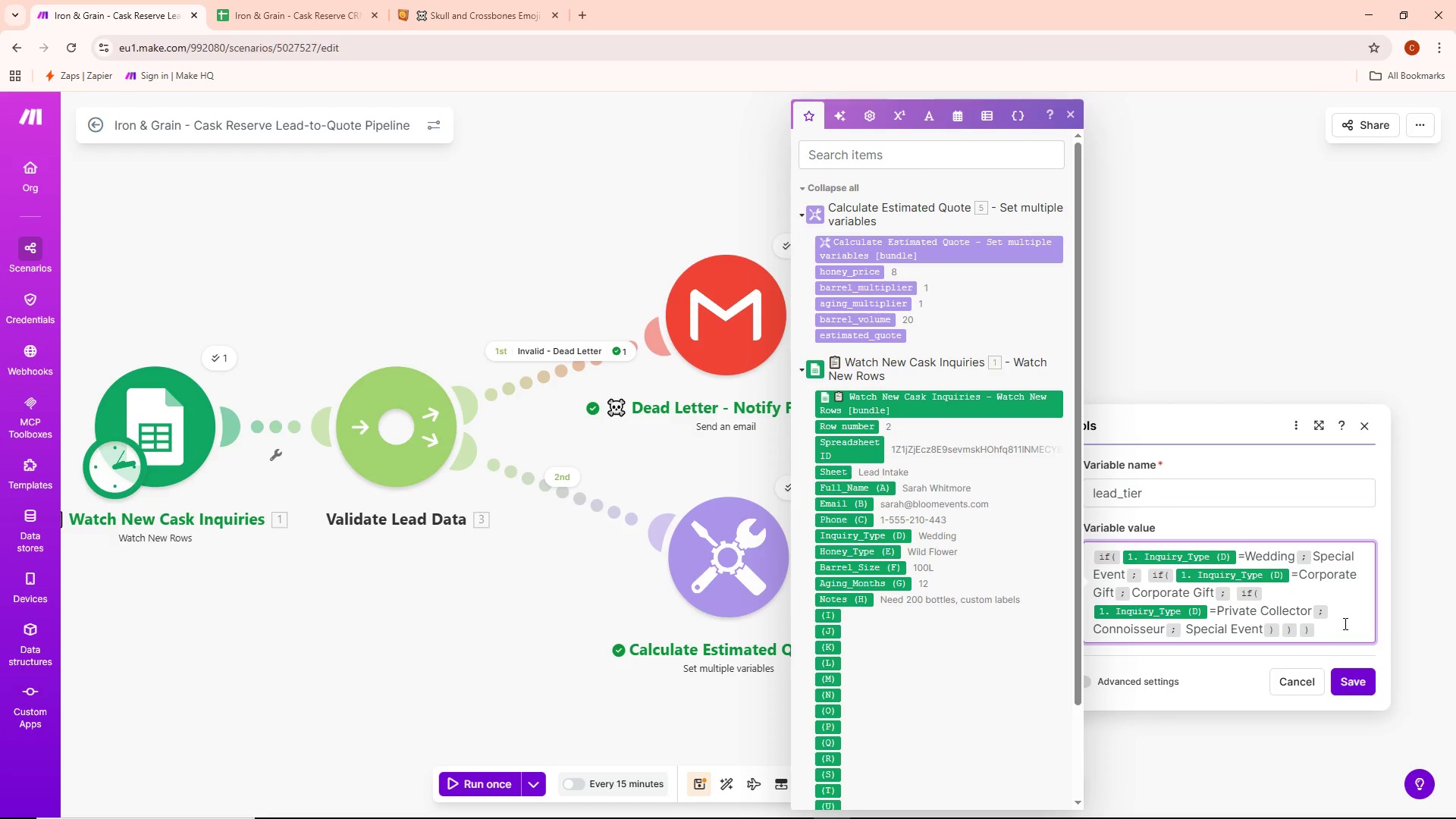 
left_click([493, 0])
 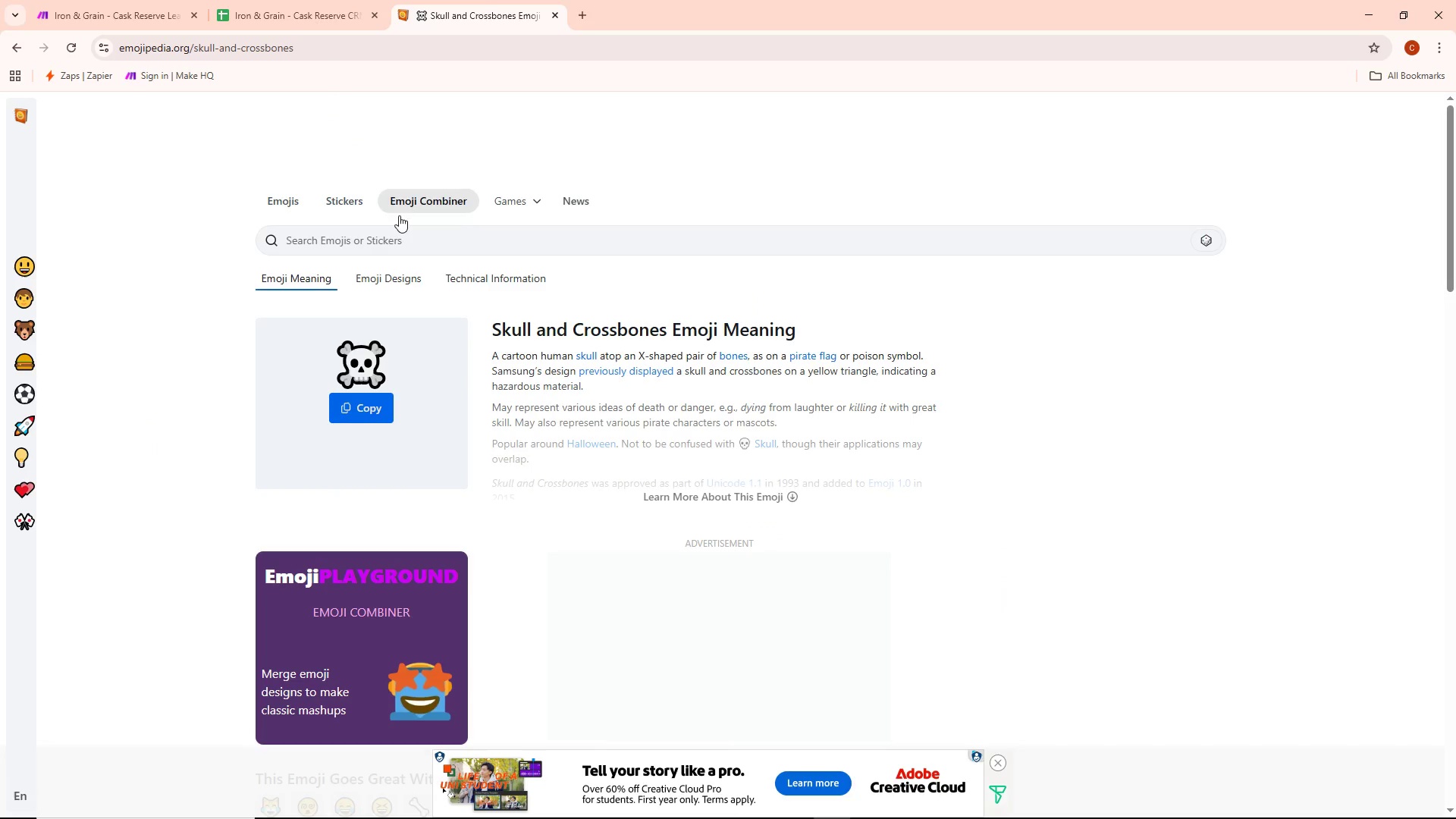 
left_click([391, 238])
 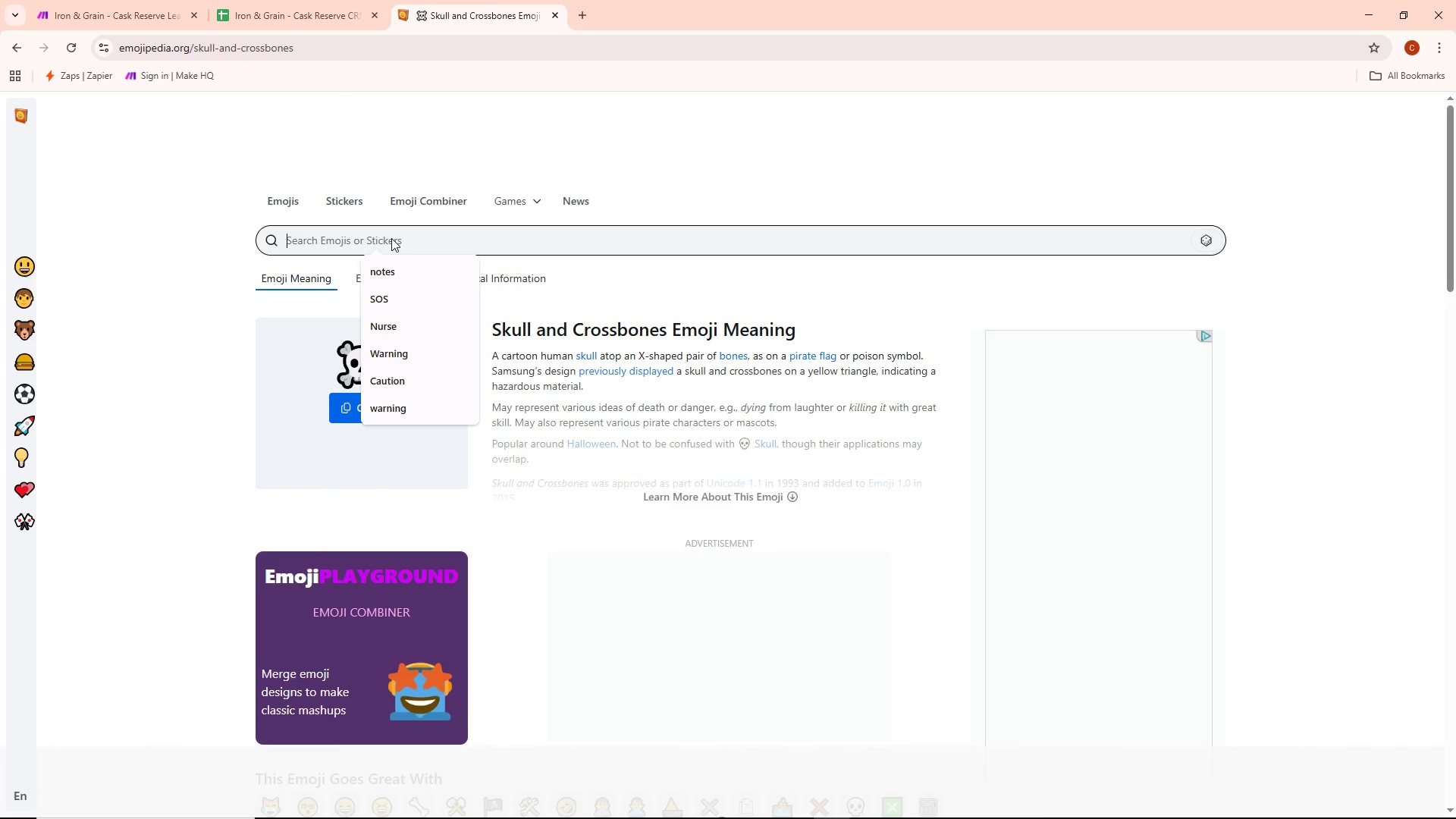 
type(key chain)
 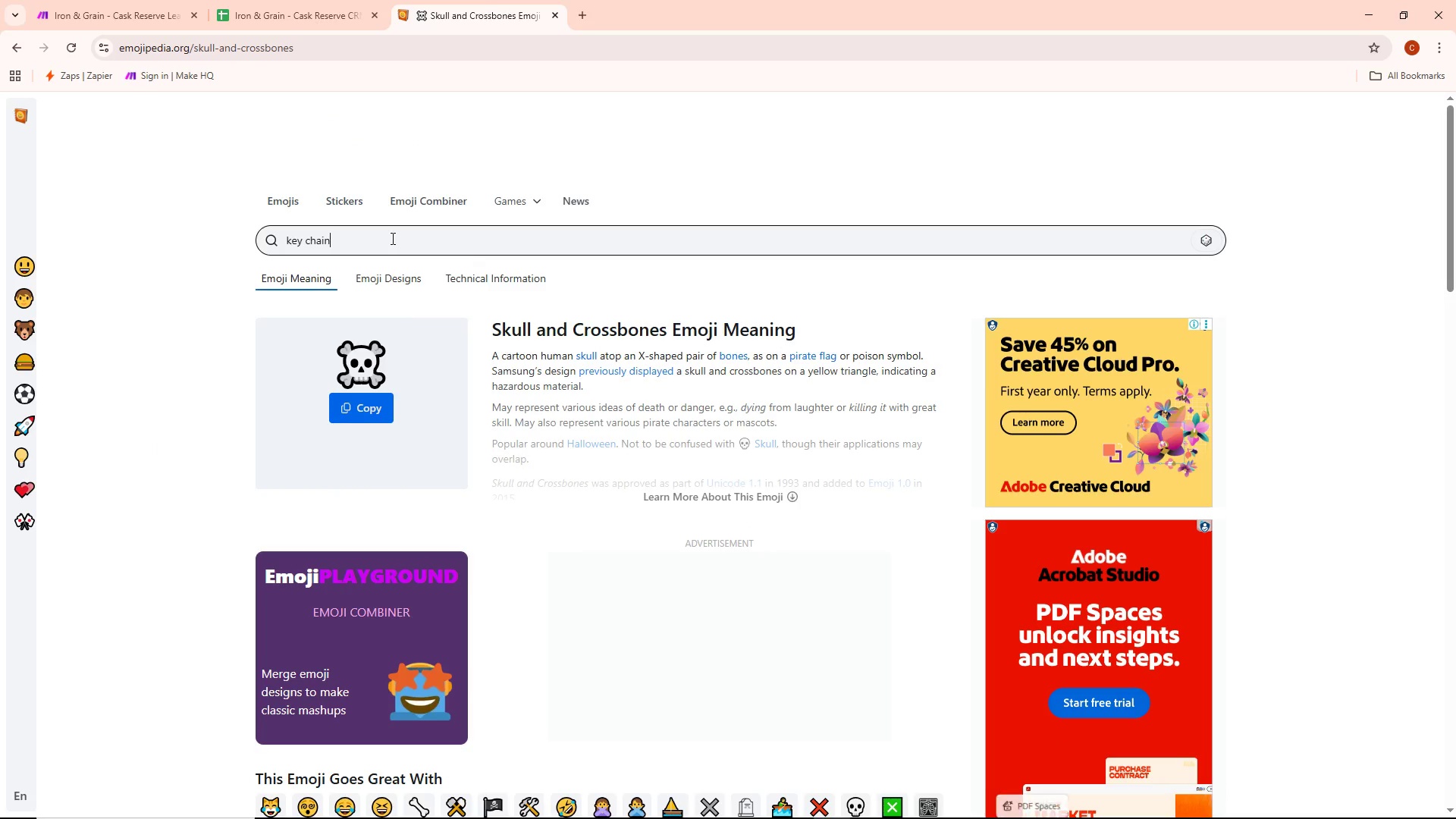 
key(Enter)
 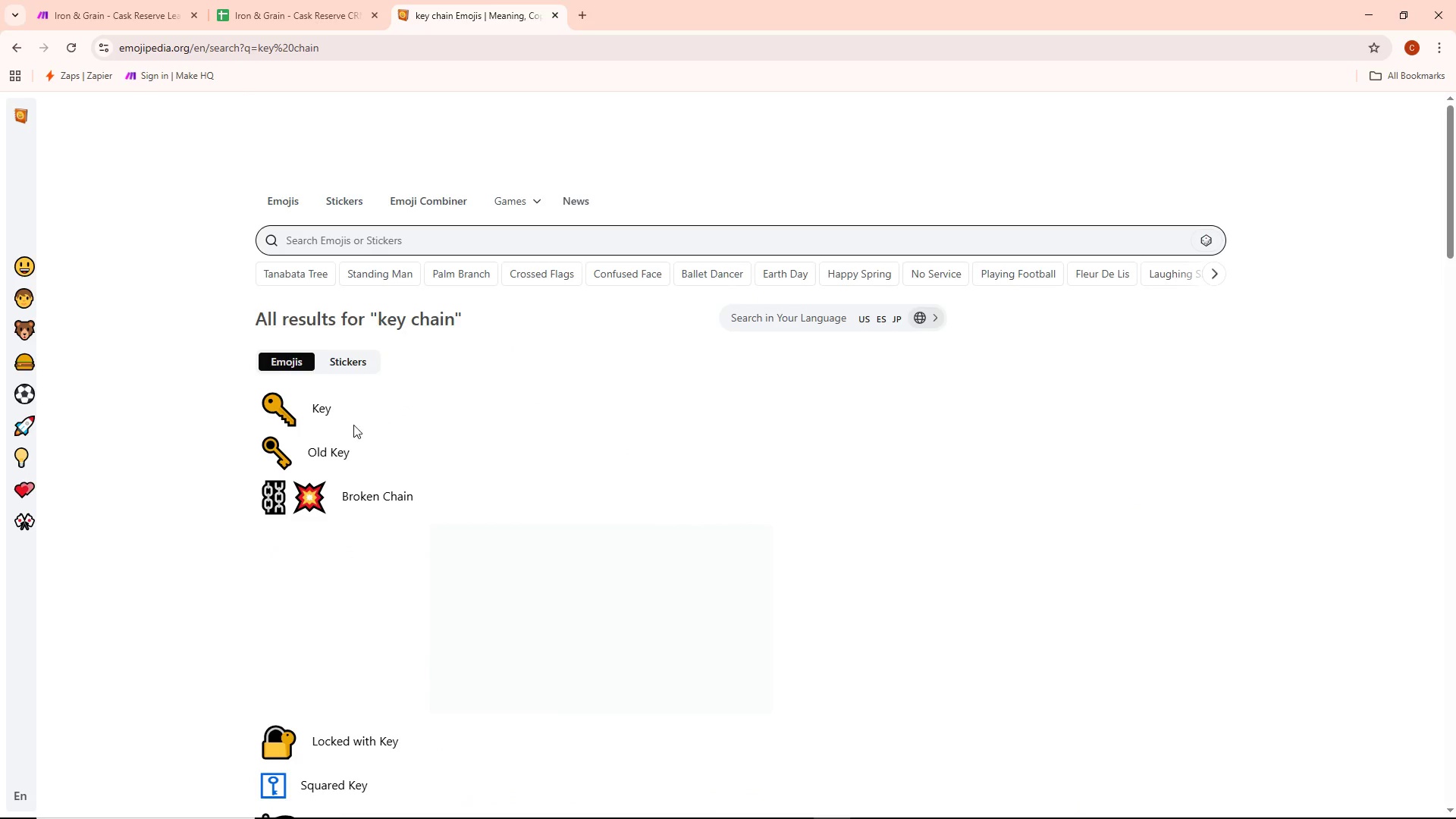 
left_click([313, 419])
 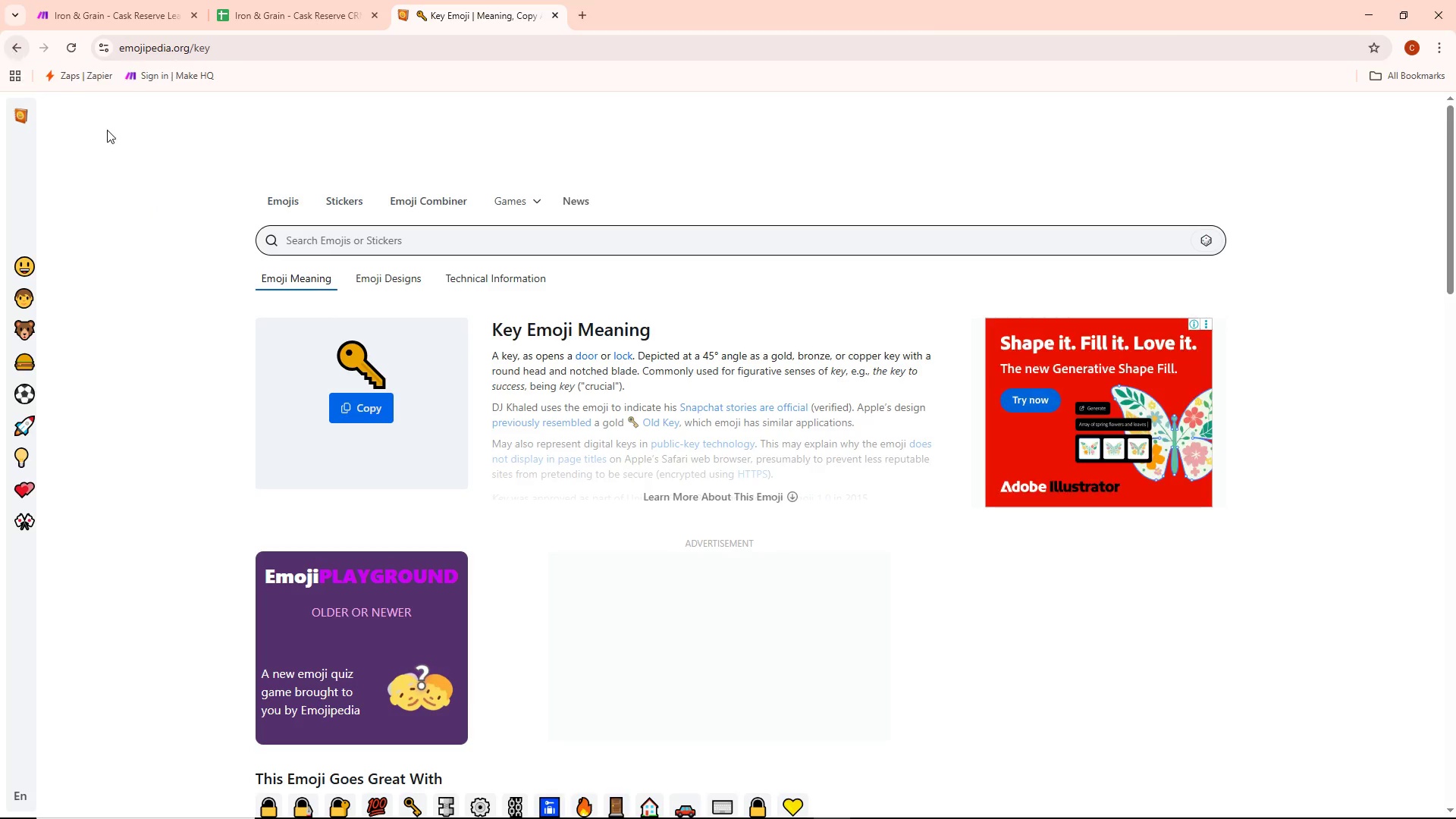 
wait(5.64)
 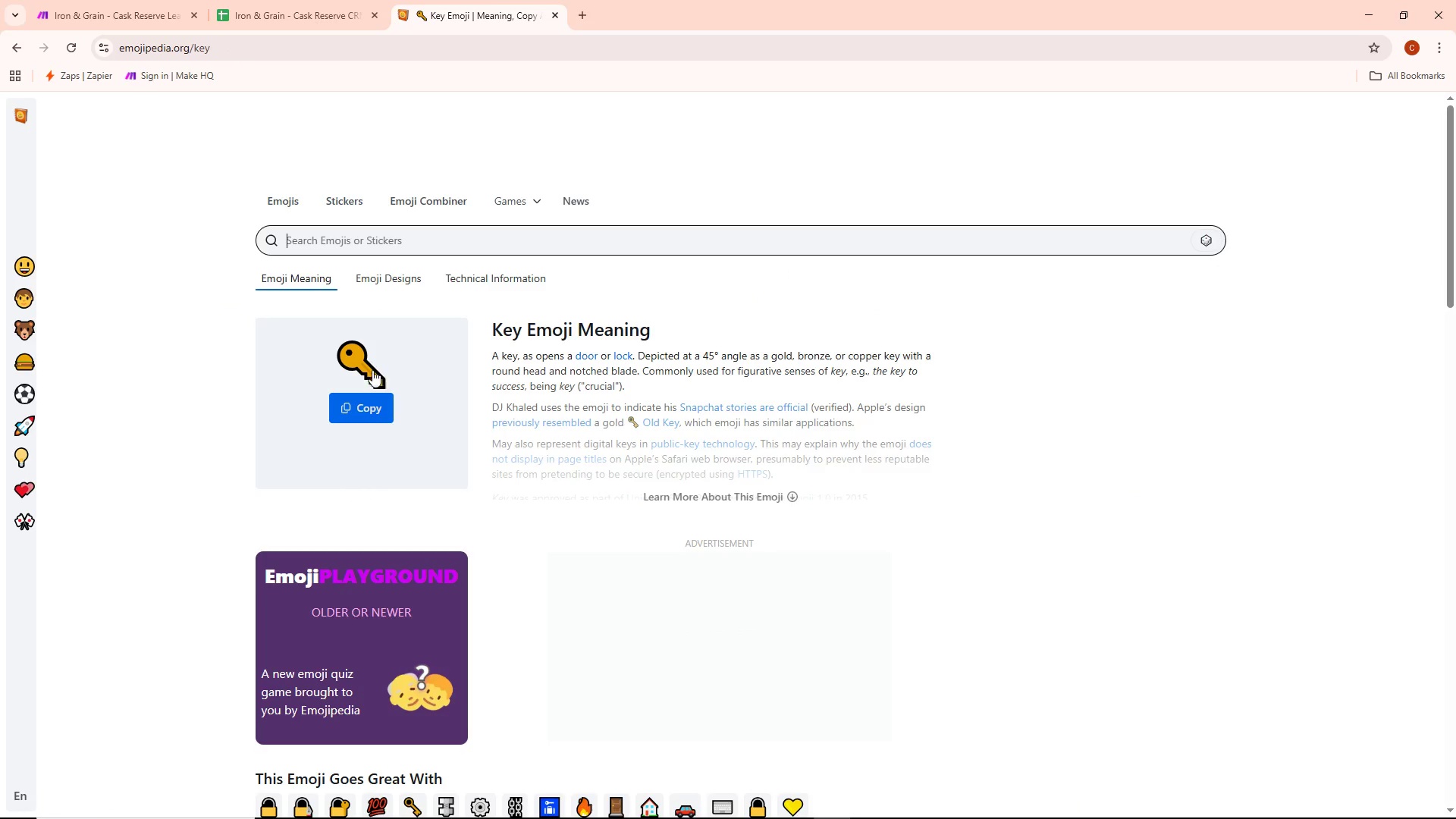 
type(key hc)
key(Backspace)
key(Backspace)
type(chain)
 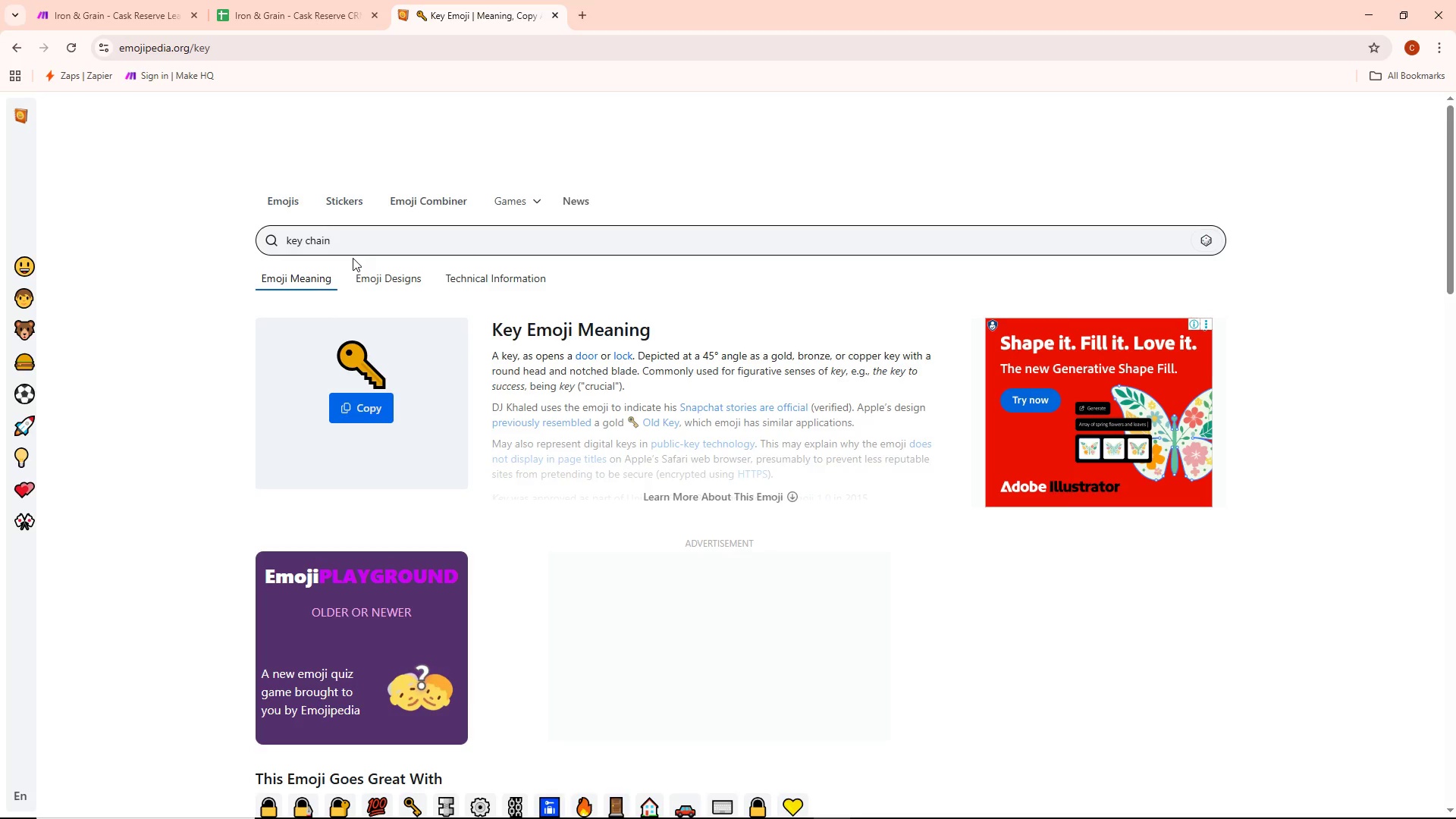 
key(Enter)
 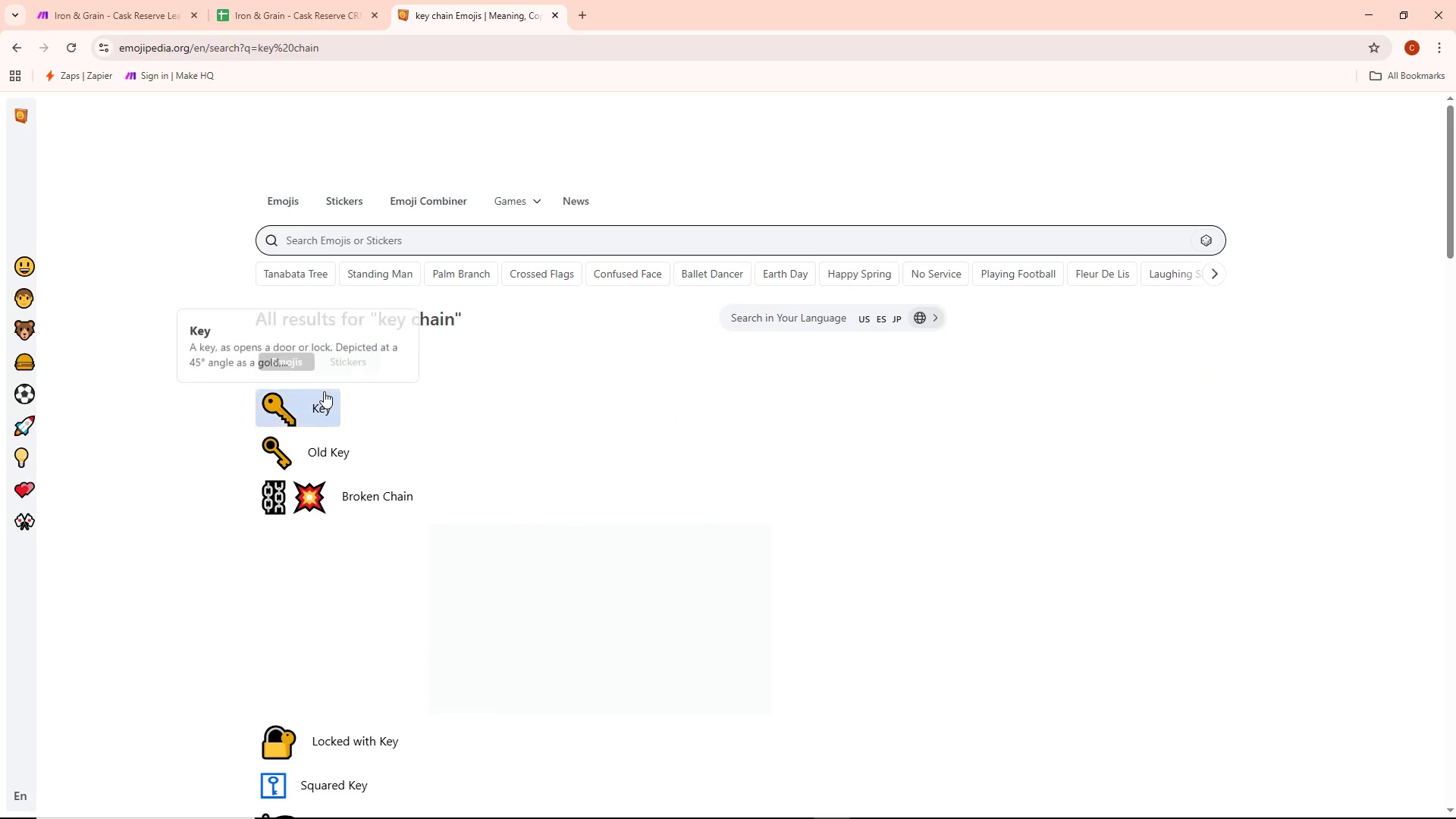 
scroll: coordinate [356, 561], scroll_direction: down, amount: 8.0
 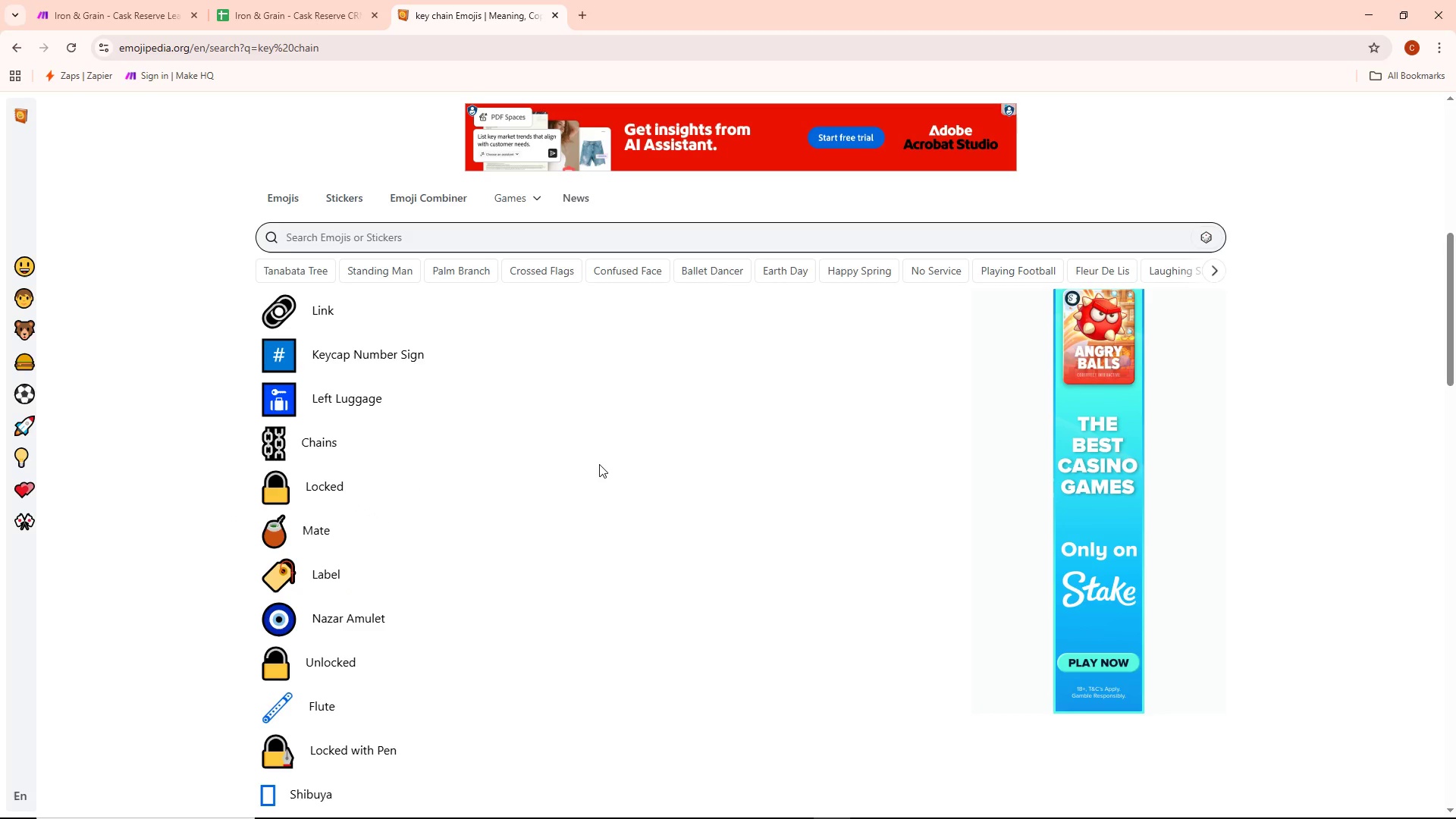 
scroll: coordinate [585, 441], scroll_direction: none, amount: 0.0
 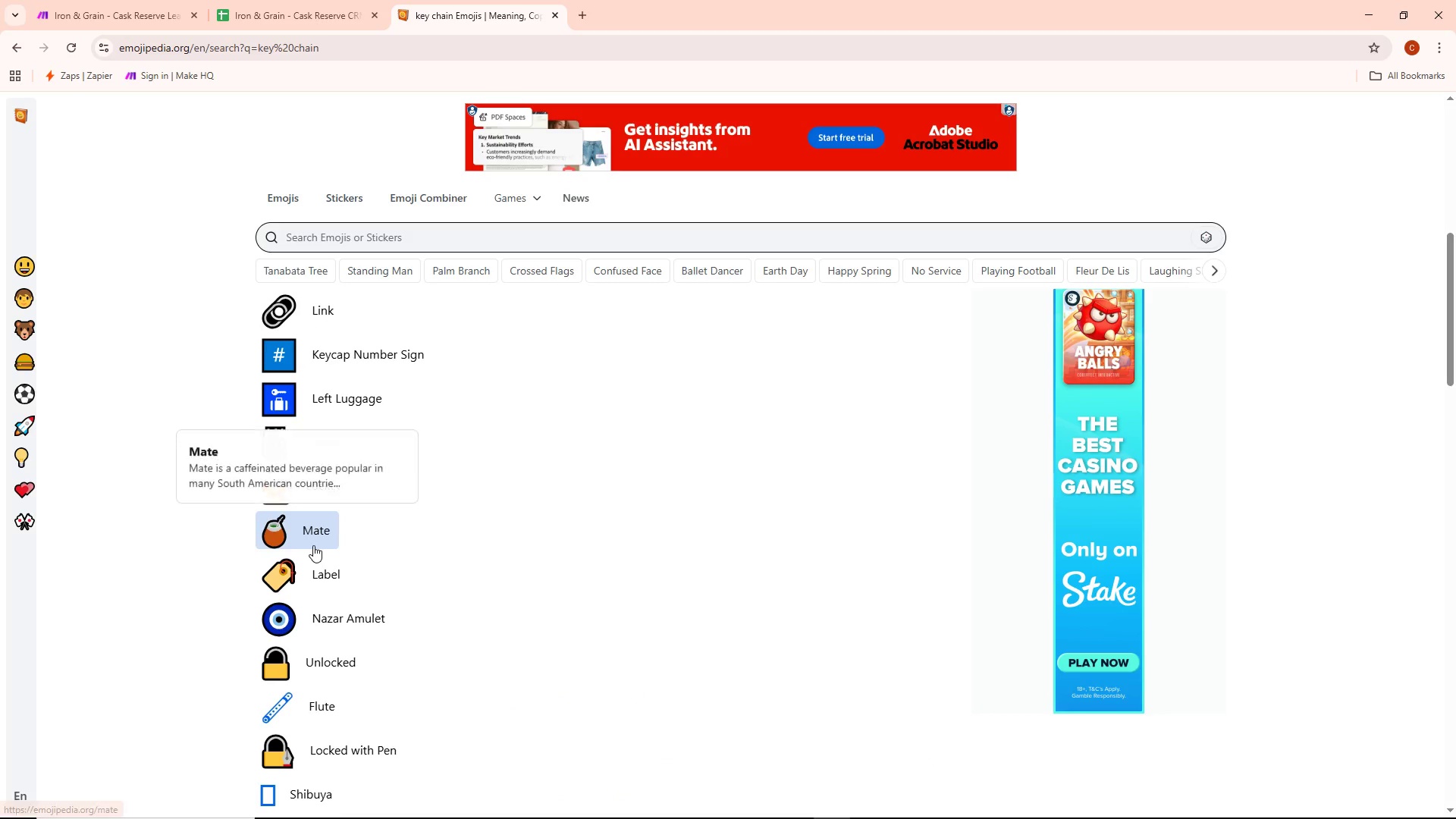 
left_click([295, 583])
 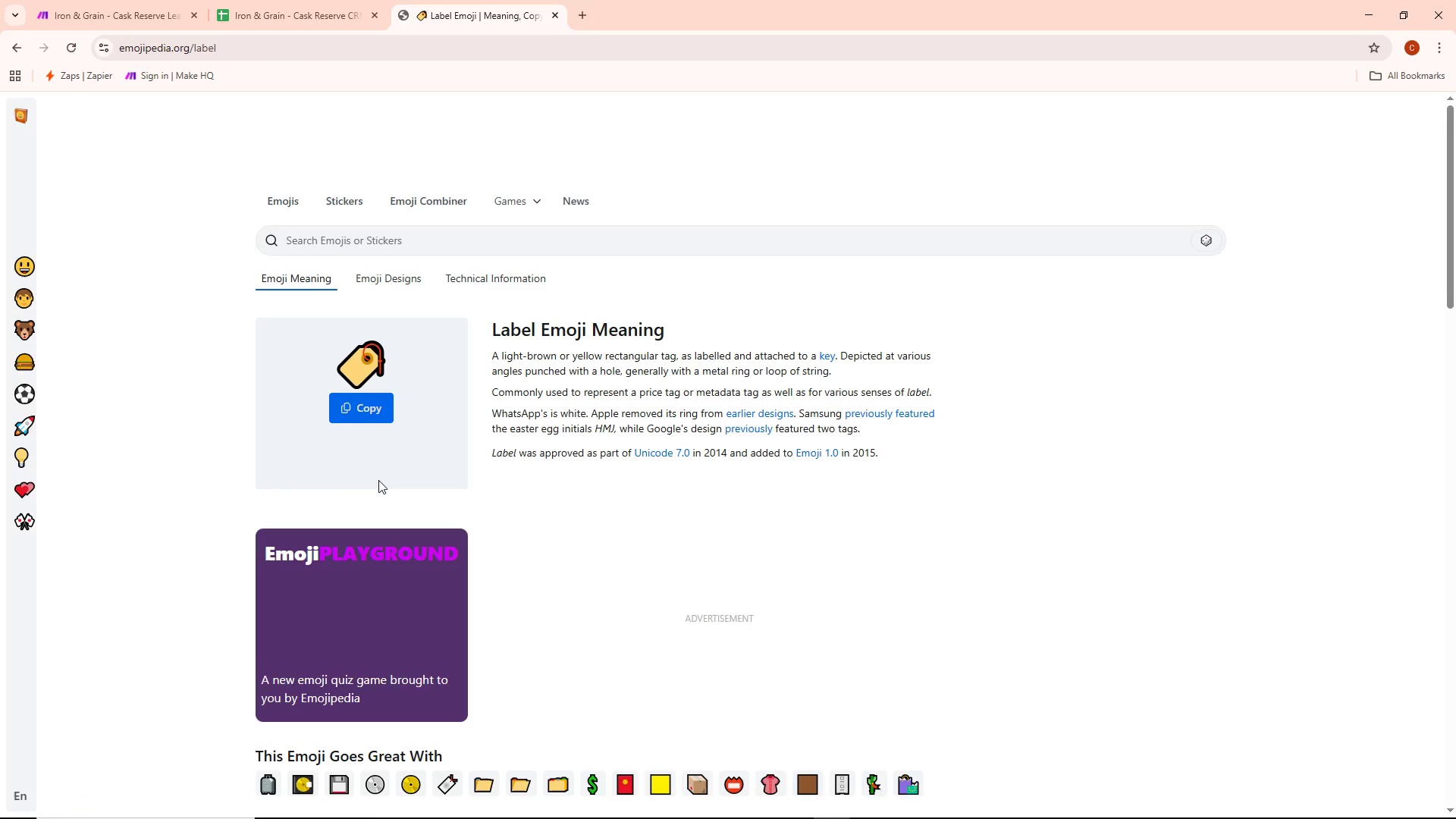 
left_click([370, 416])
 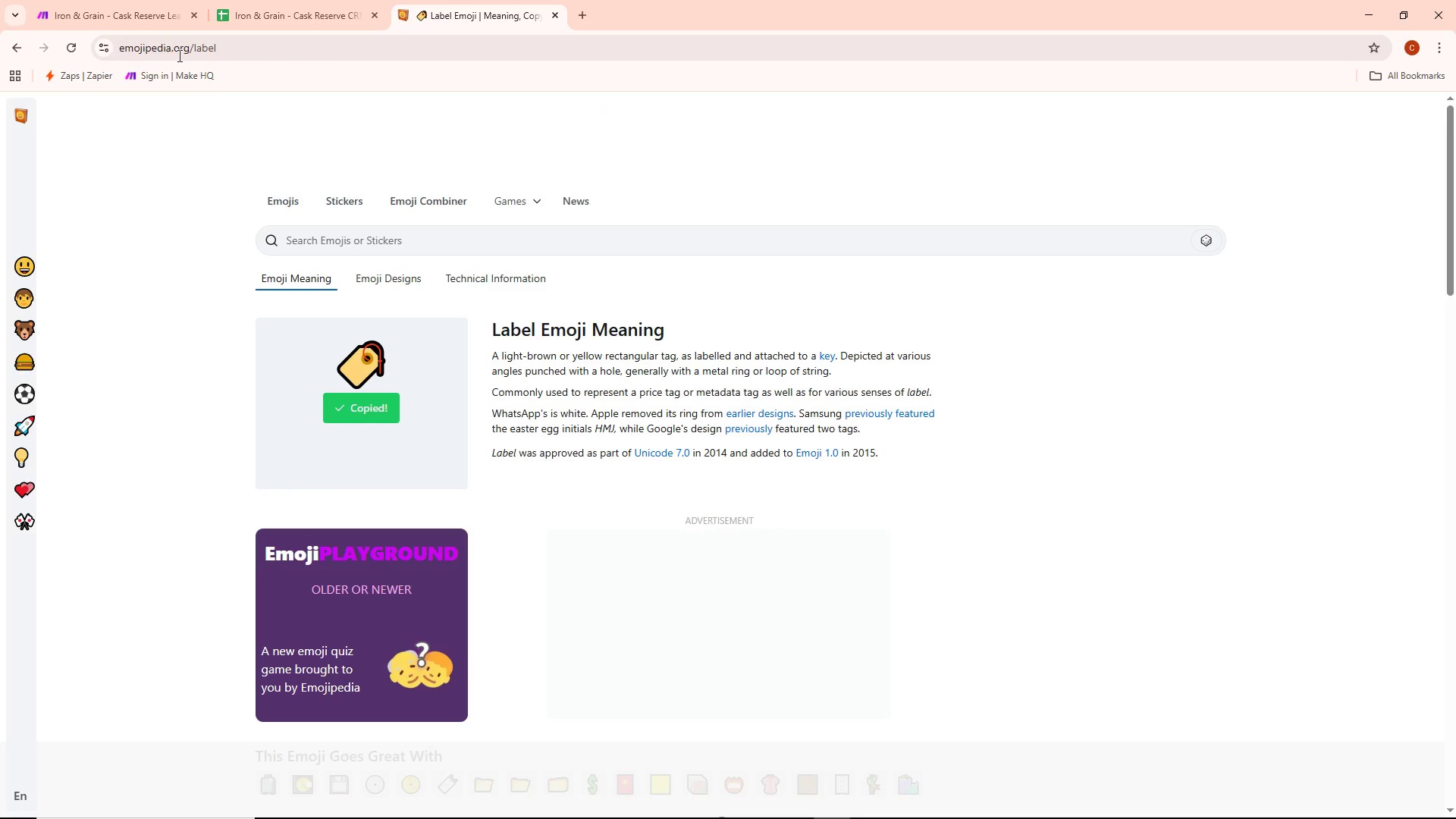 
left_click([118, 12])
 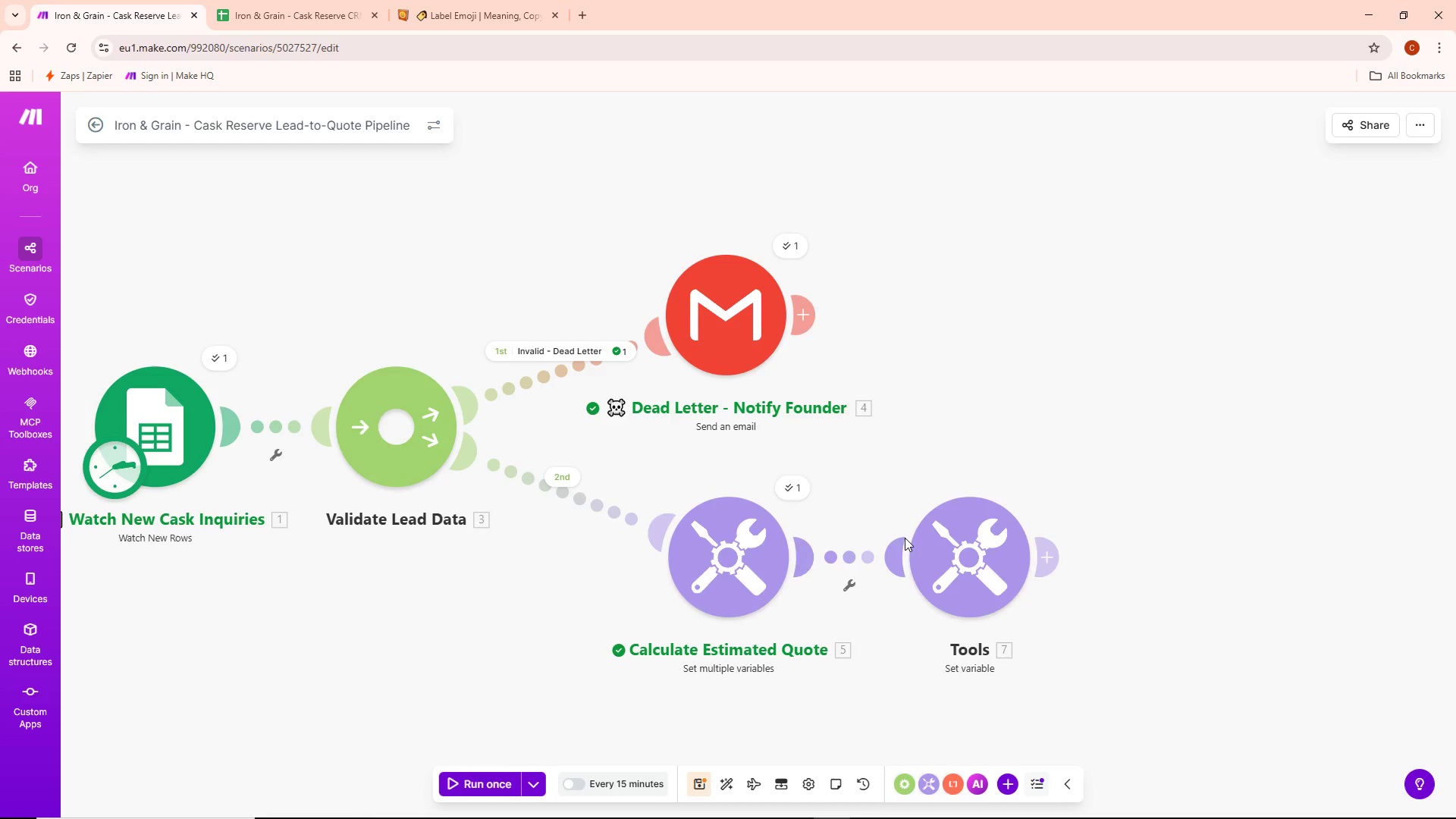 
right_click([946, 554])
 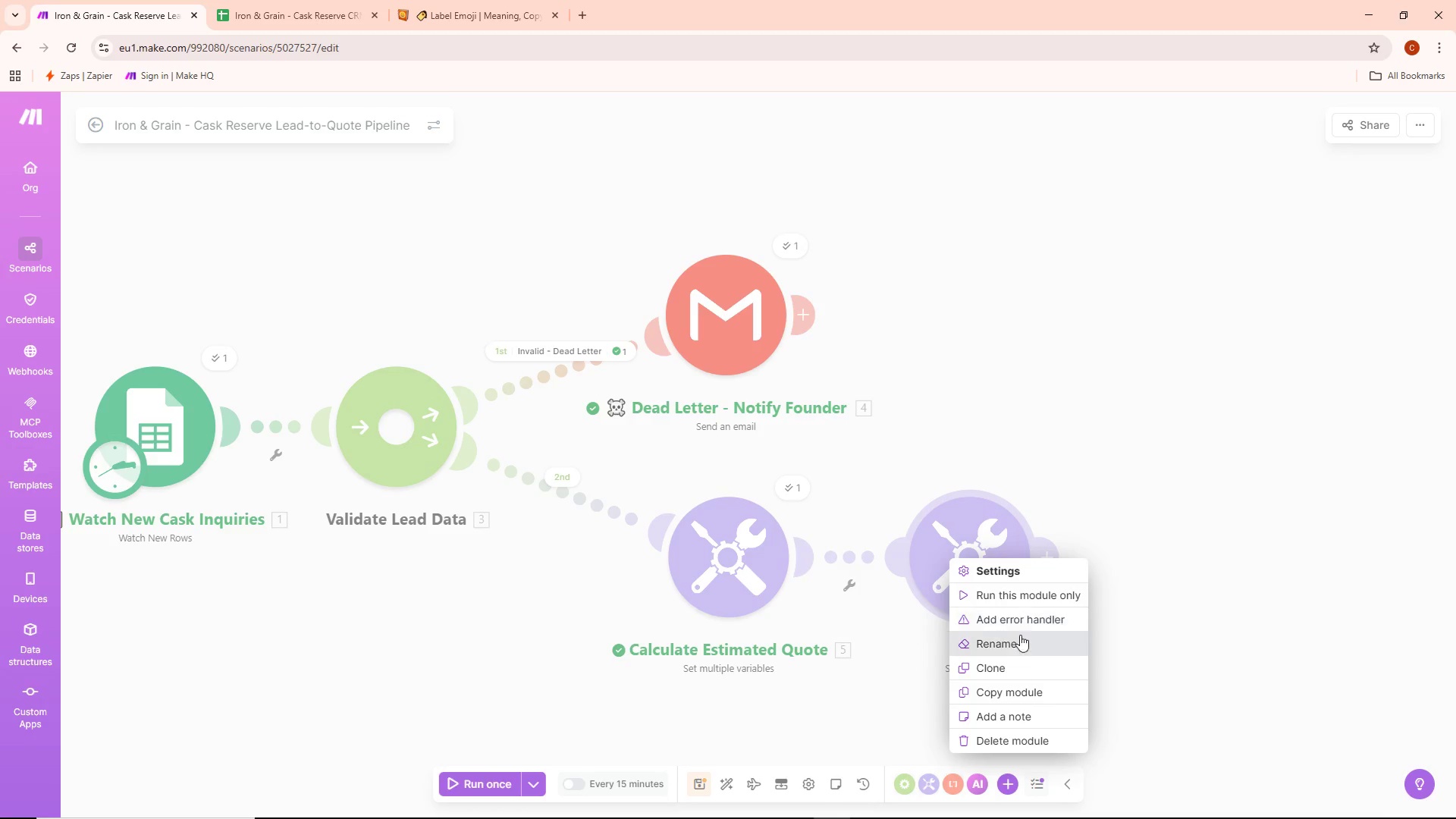 
left_click([1022, 642])
 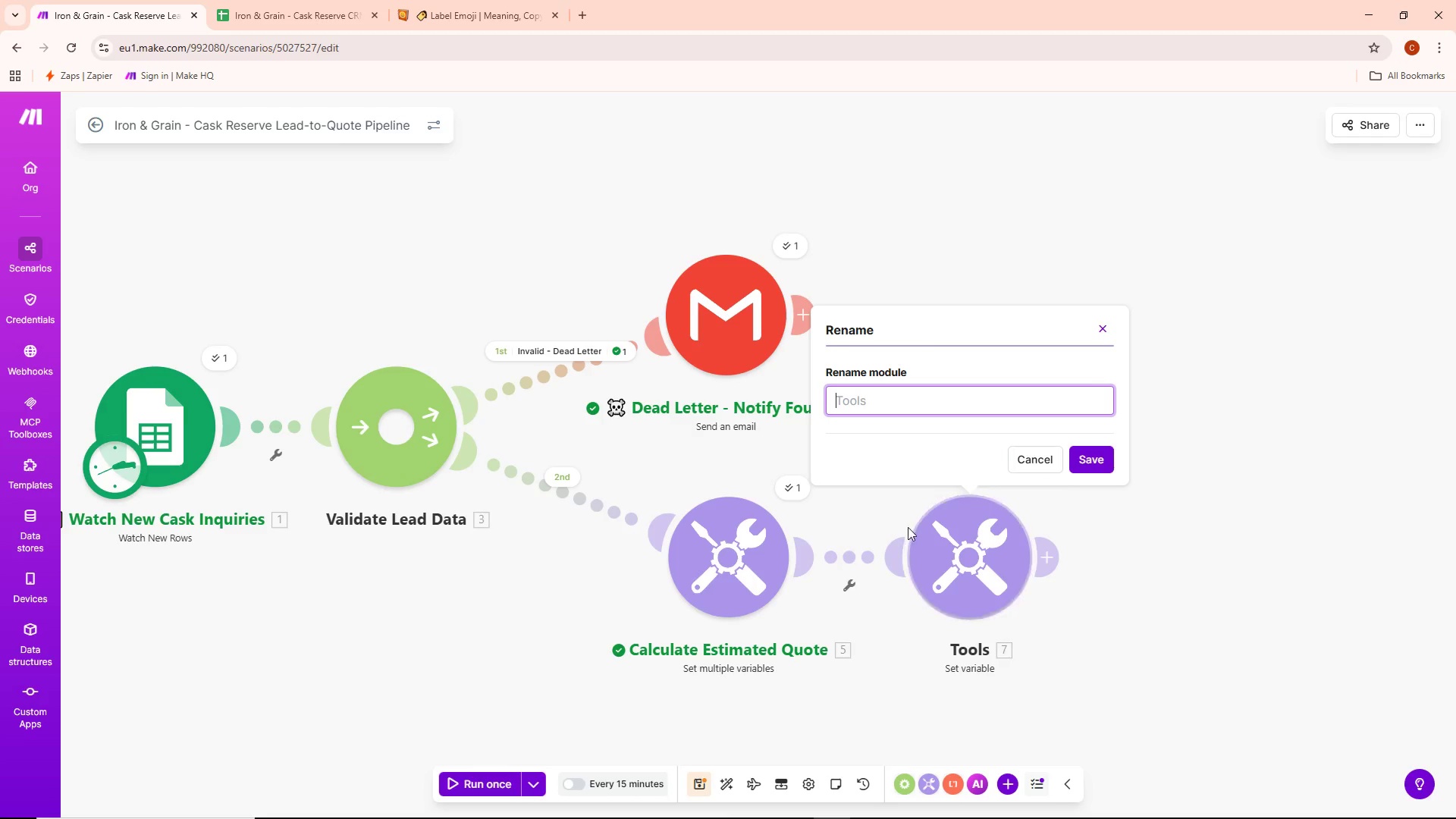 
key(Control+ControlLeft)
 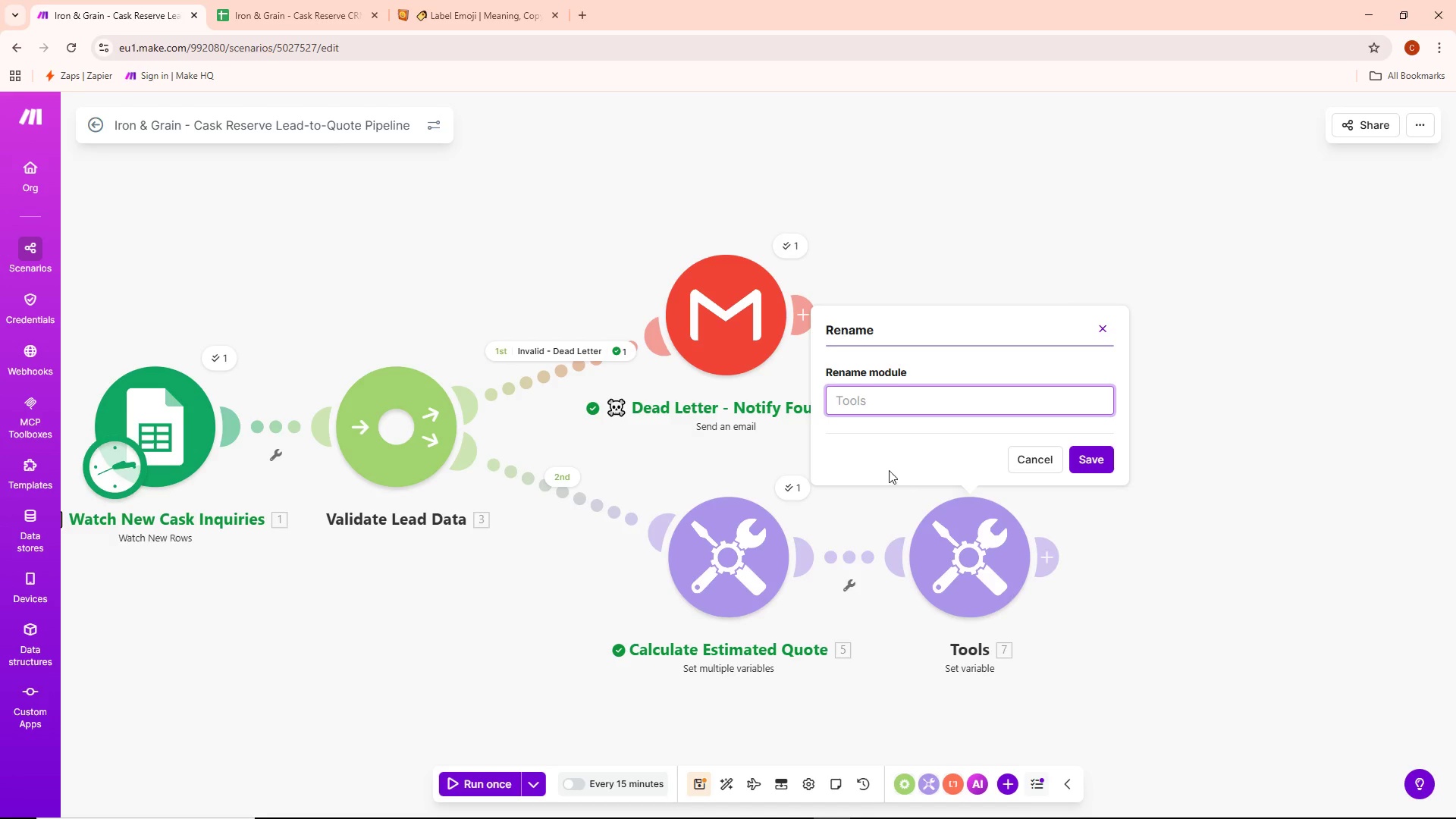 
key(Control+C)
 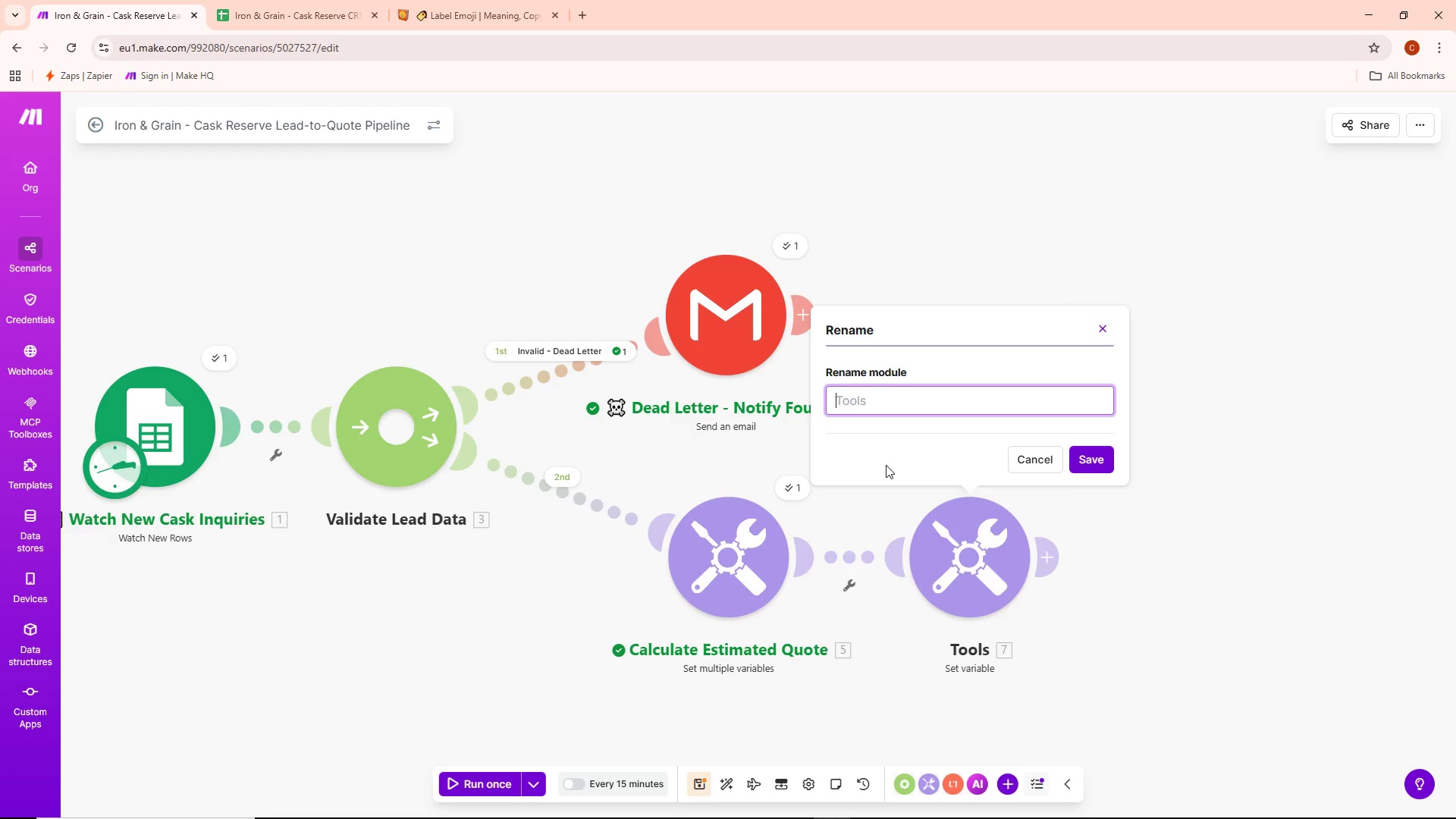 
key(Control+ControlLeft)
 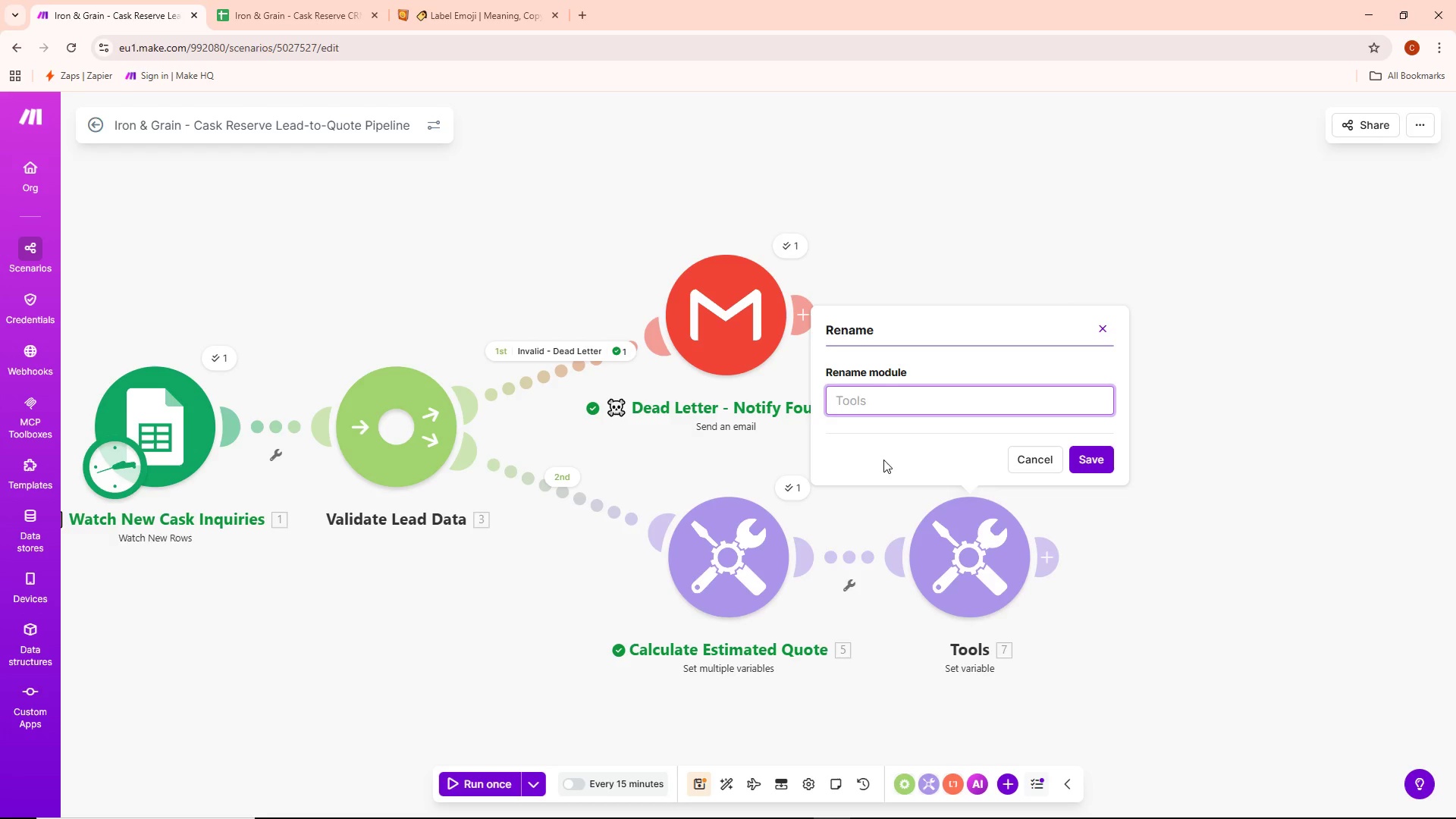 
key(Control+V)
 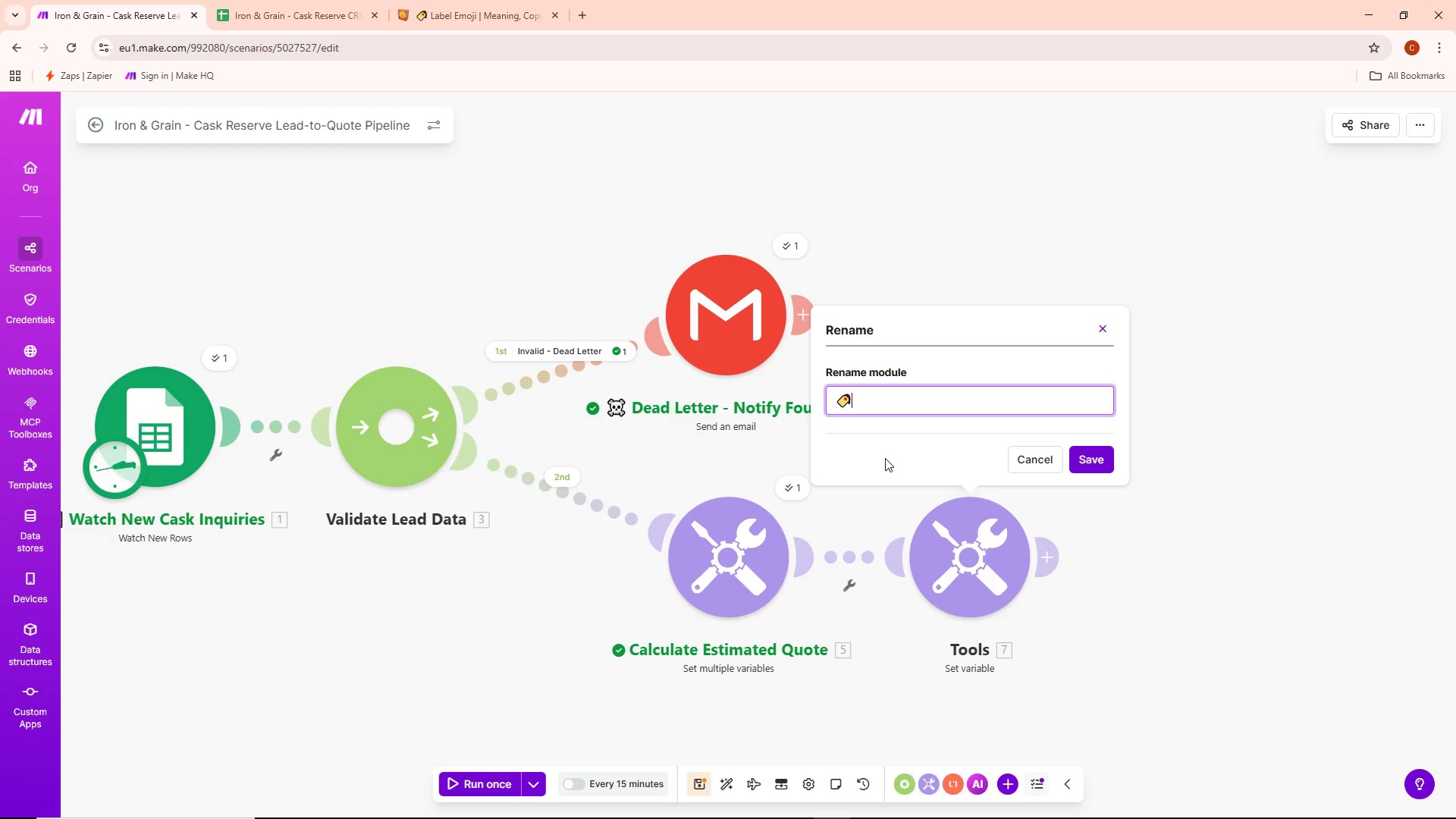 
type( Categorize Lead Tier)
 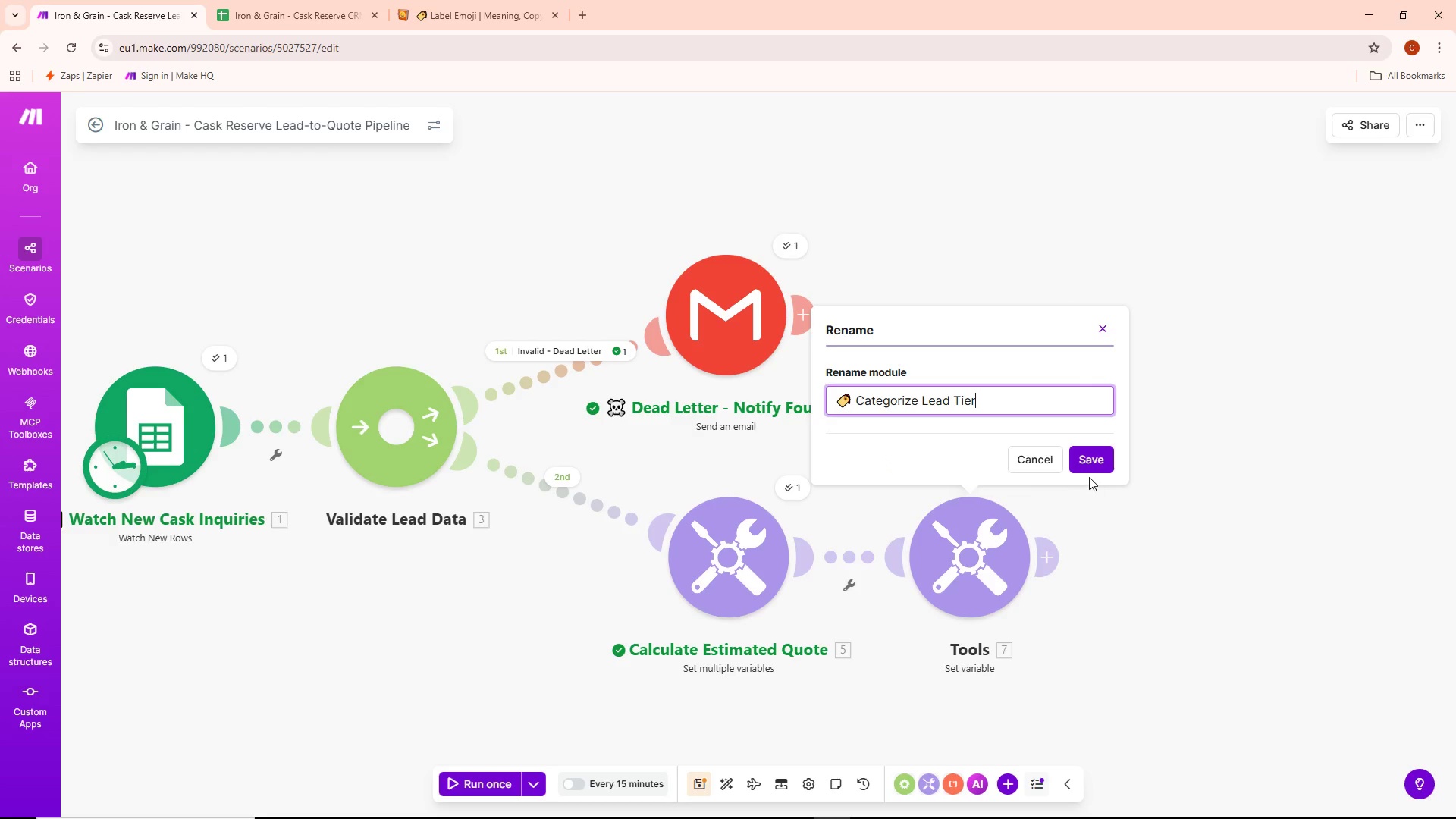 
left_click([1089, 462])
 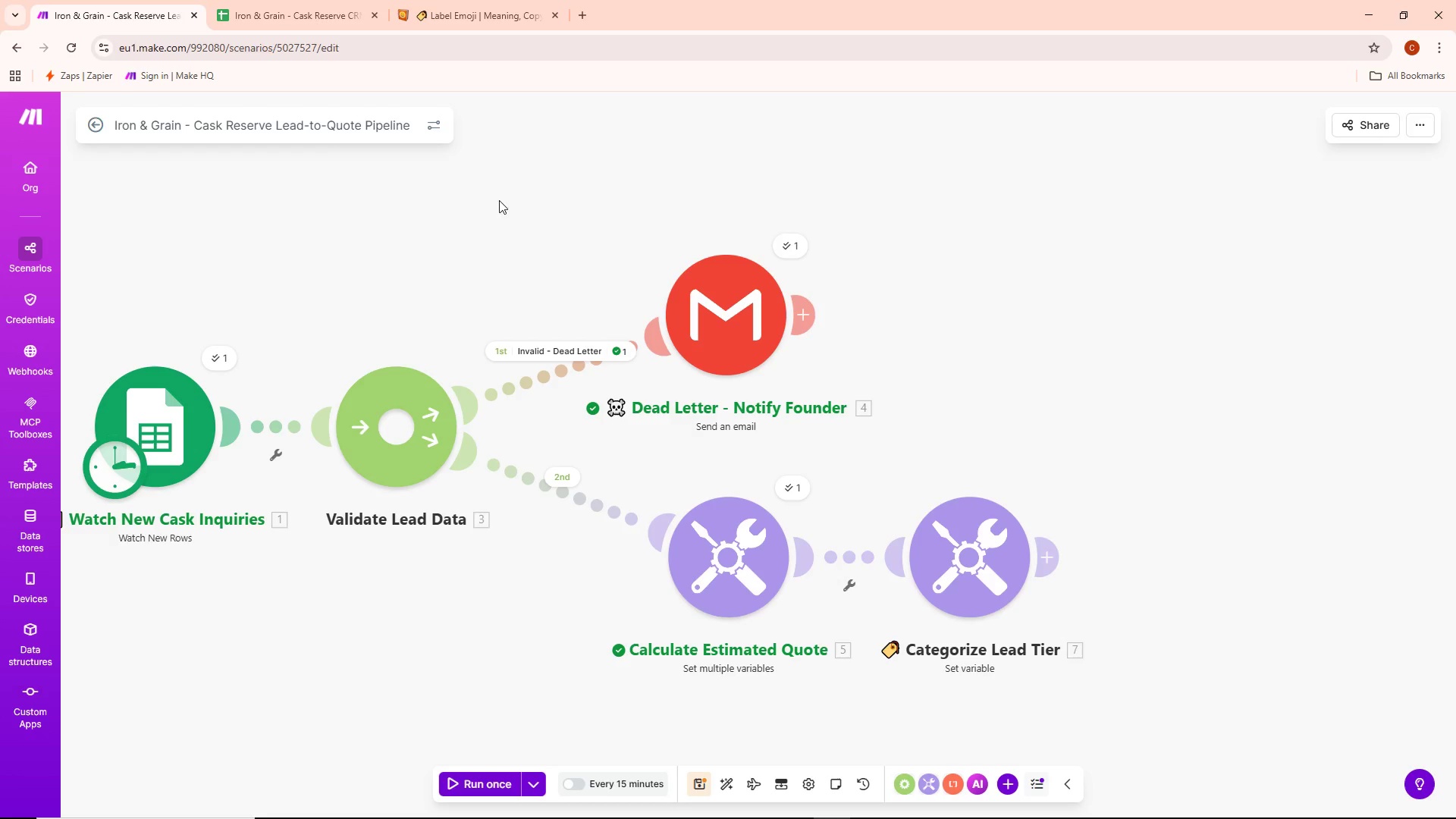 
wait(7.94)
 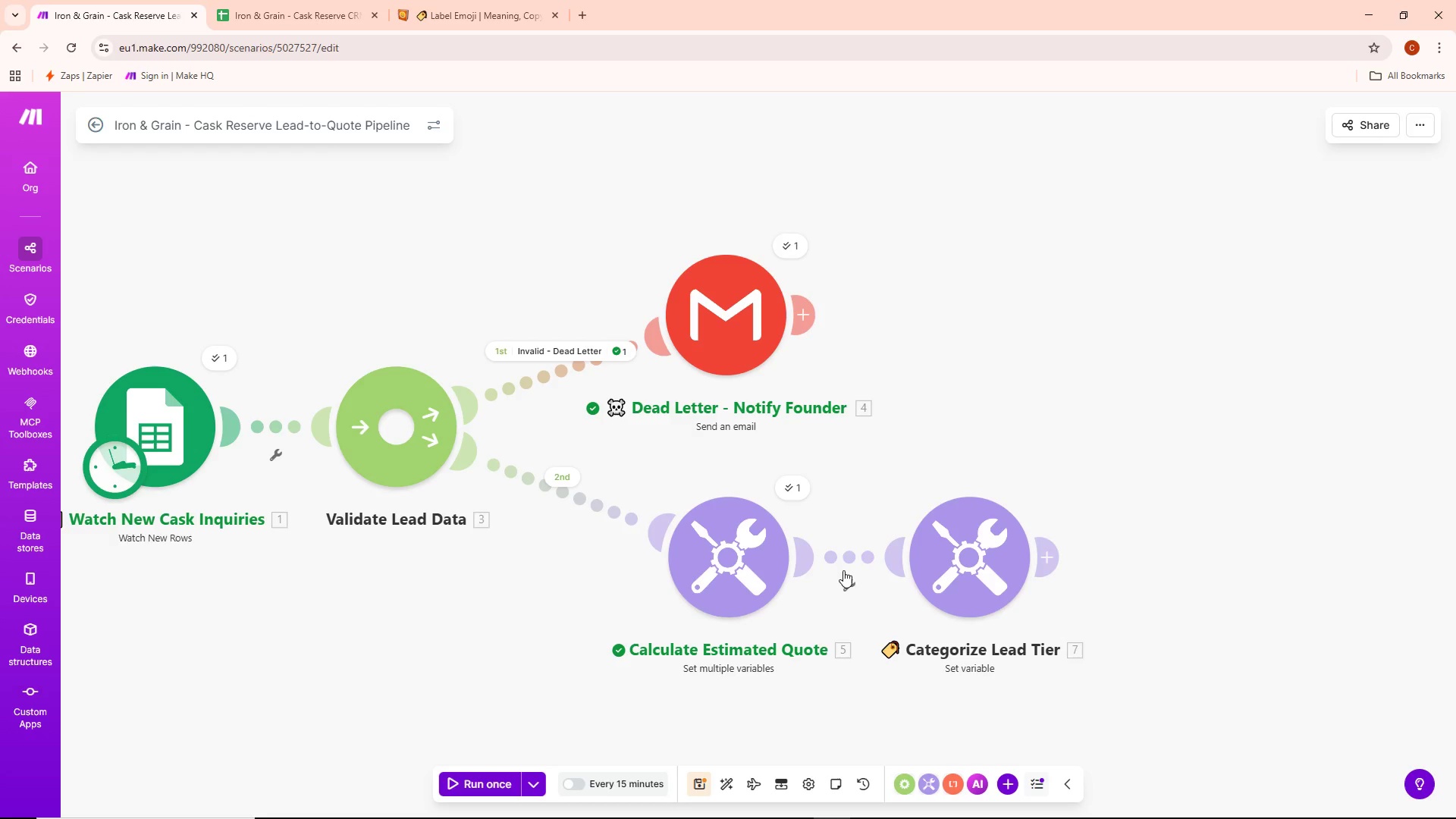 
left_click([447, 13])
 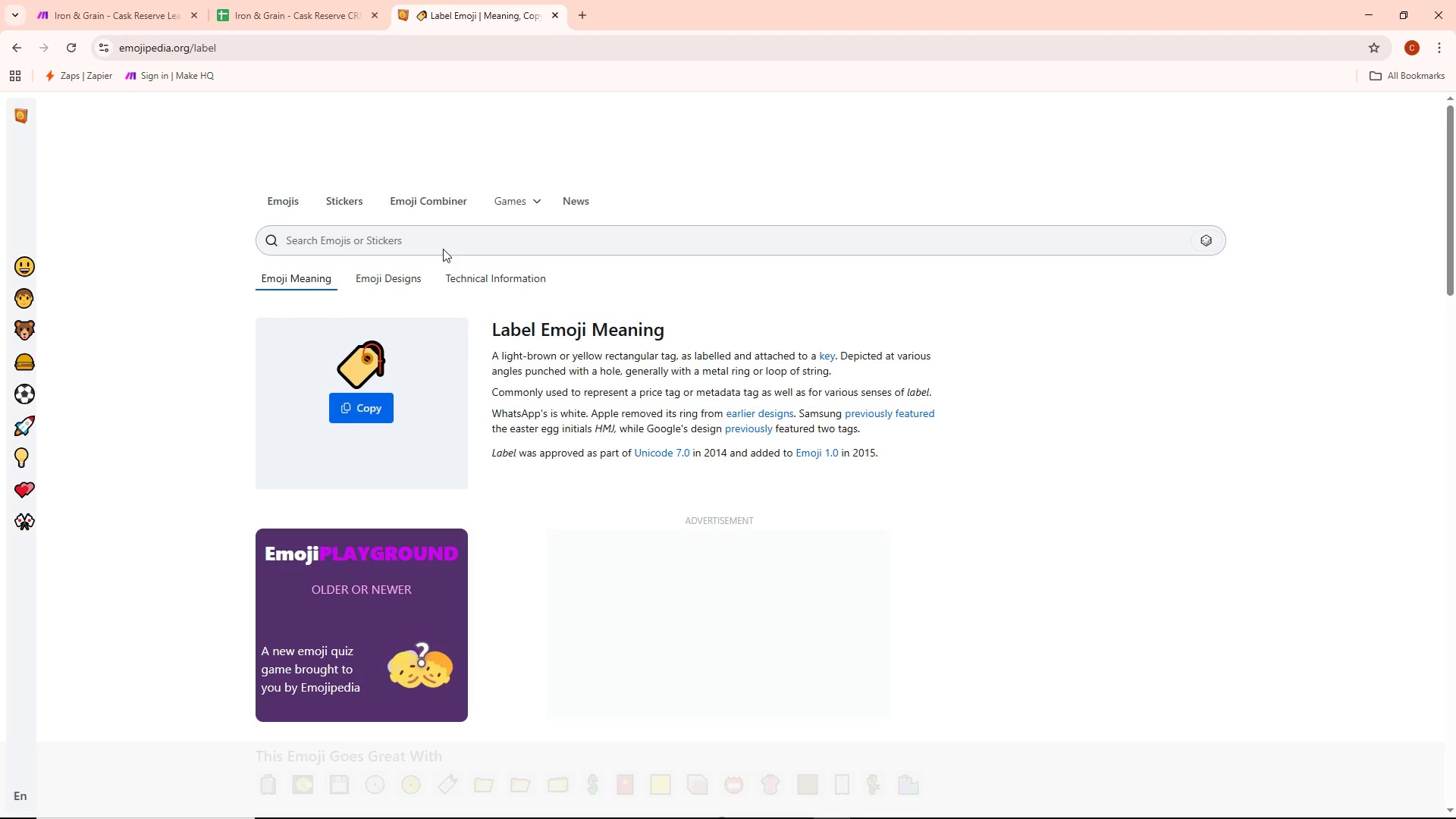 
left_click([439, 245])
 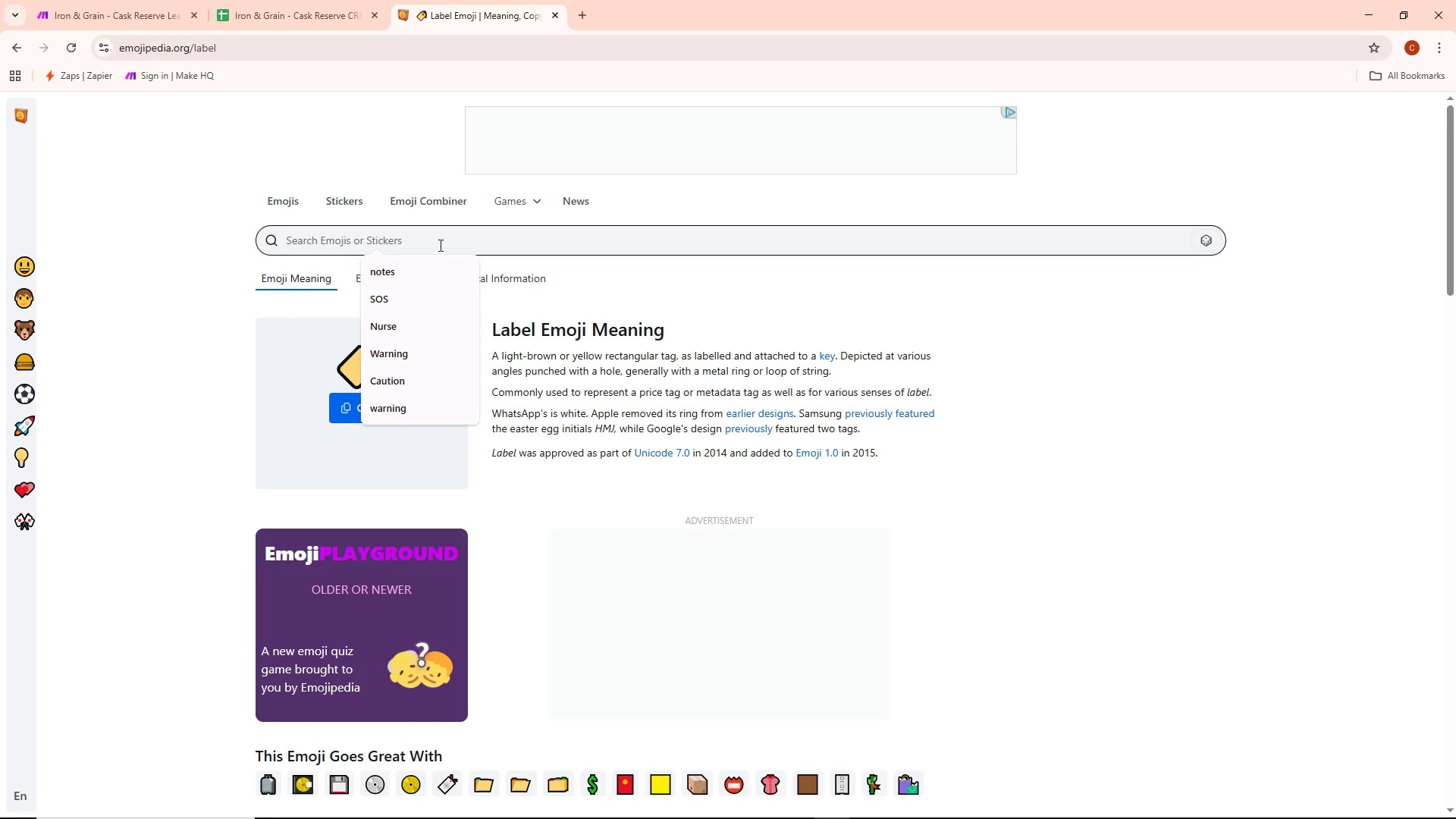 
type(calculate)
 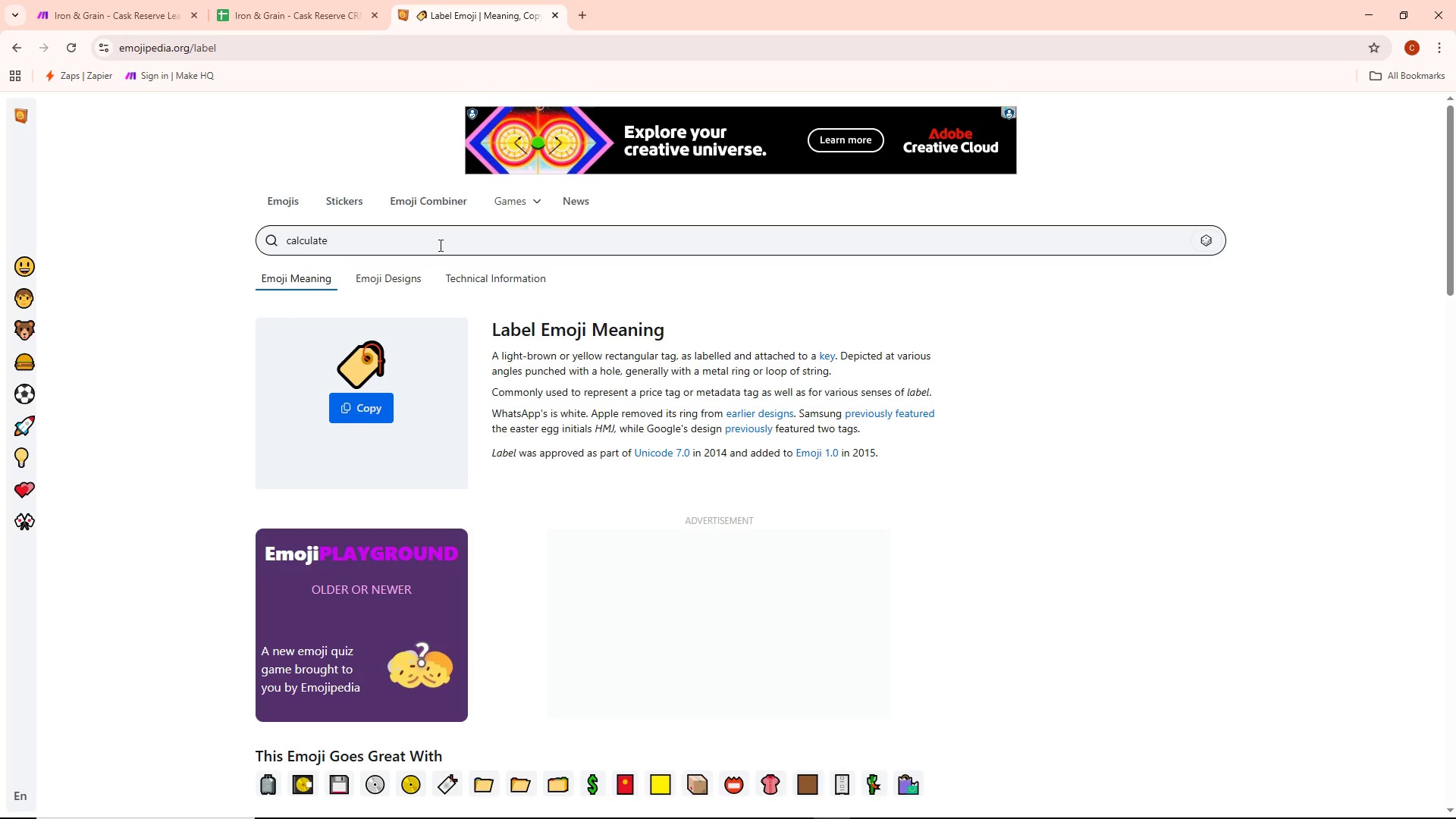 
key(Enter)
 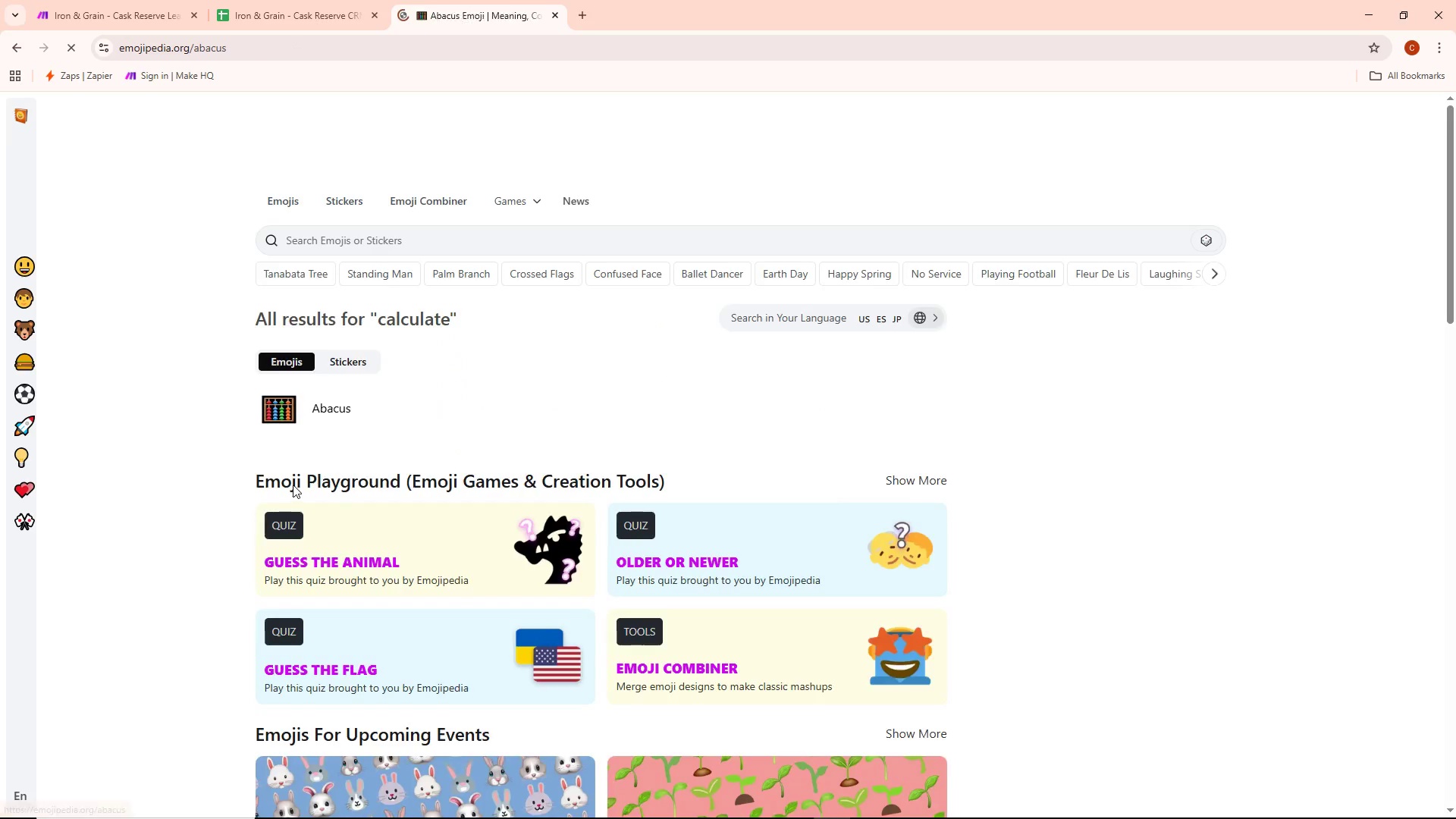 
left_click([372, 411])
 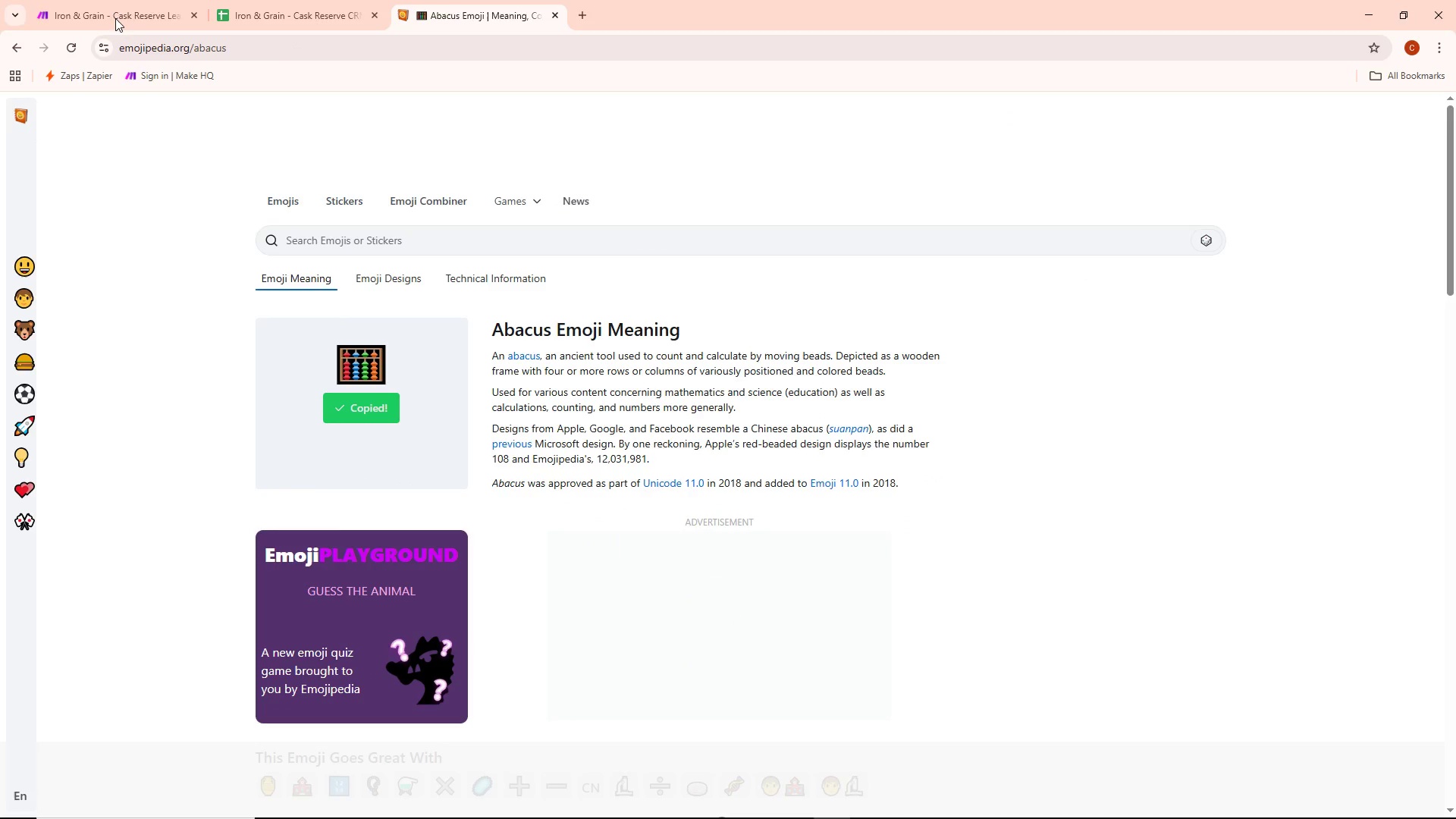 
left_click([112, 7])
 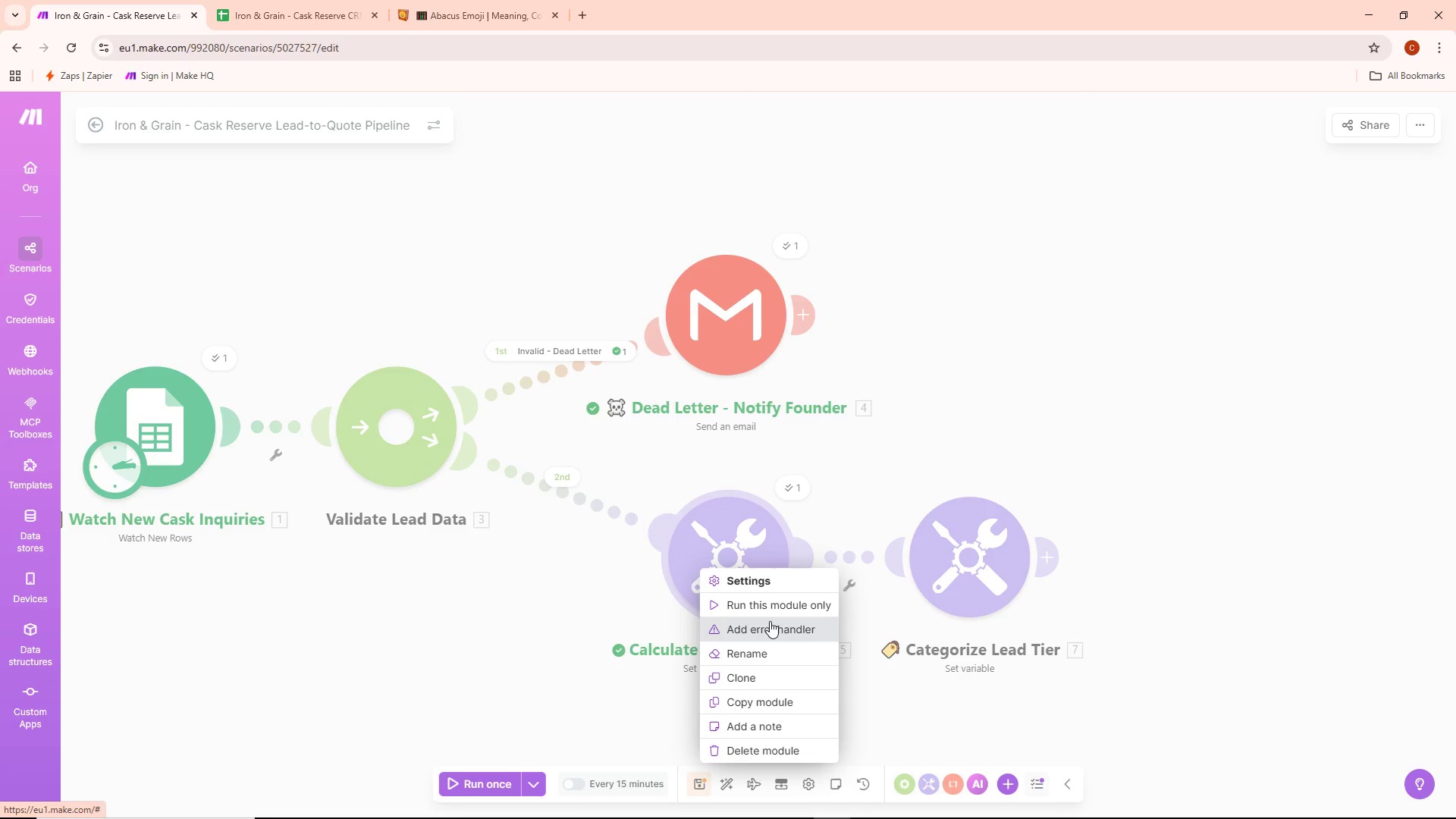 
left_click([762, 647])
 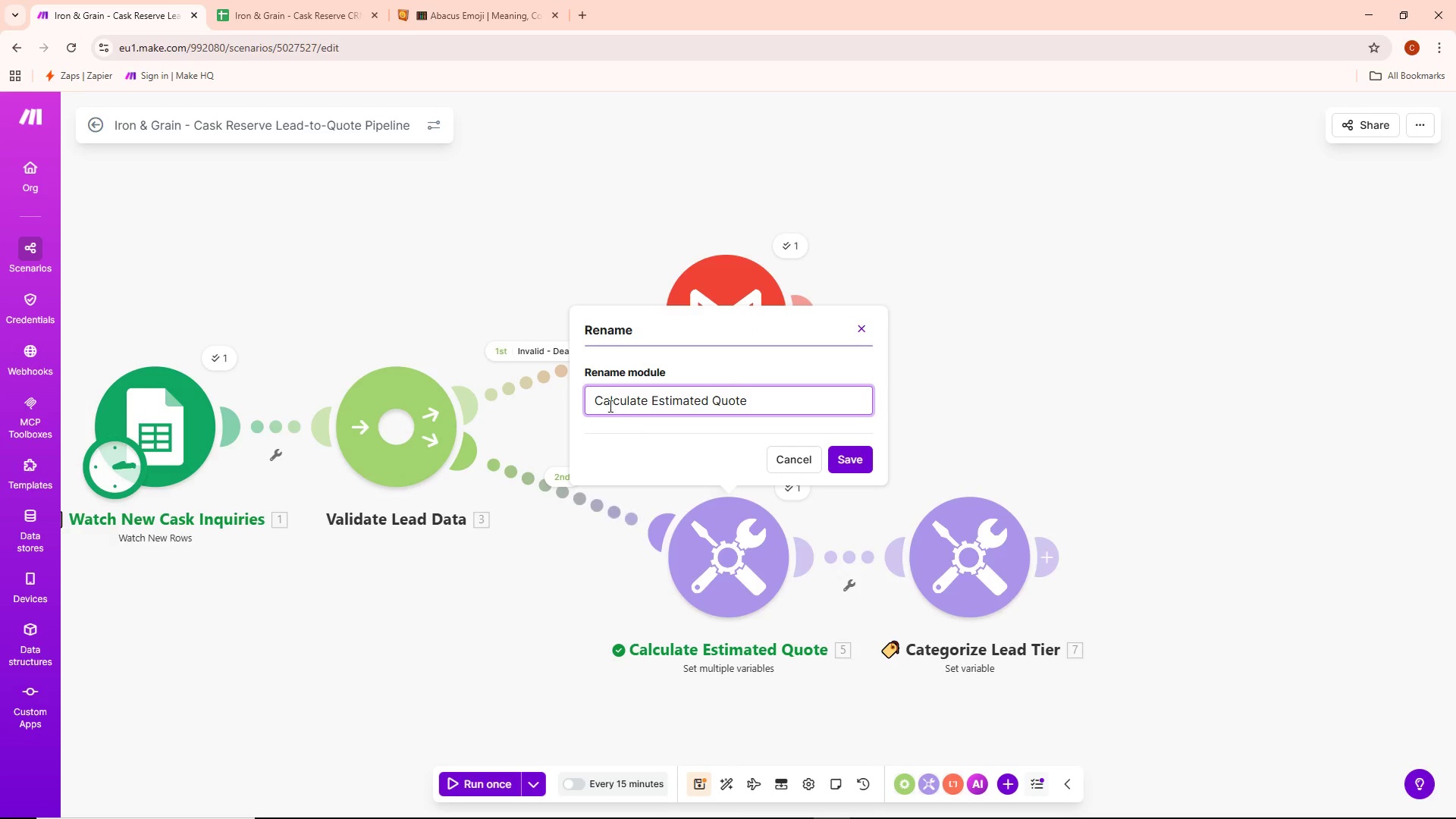 
left_click([598, 397])
 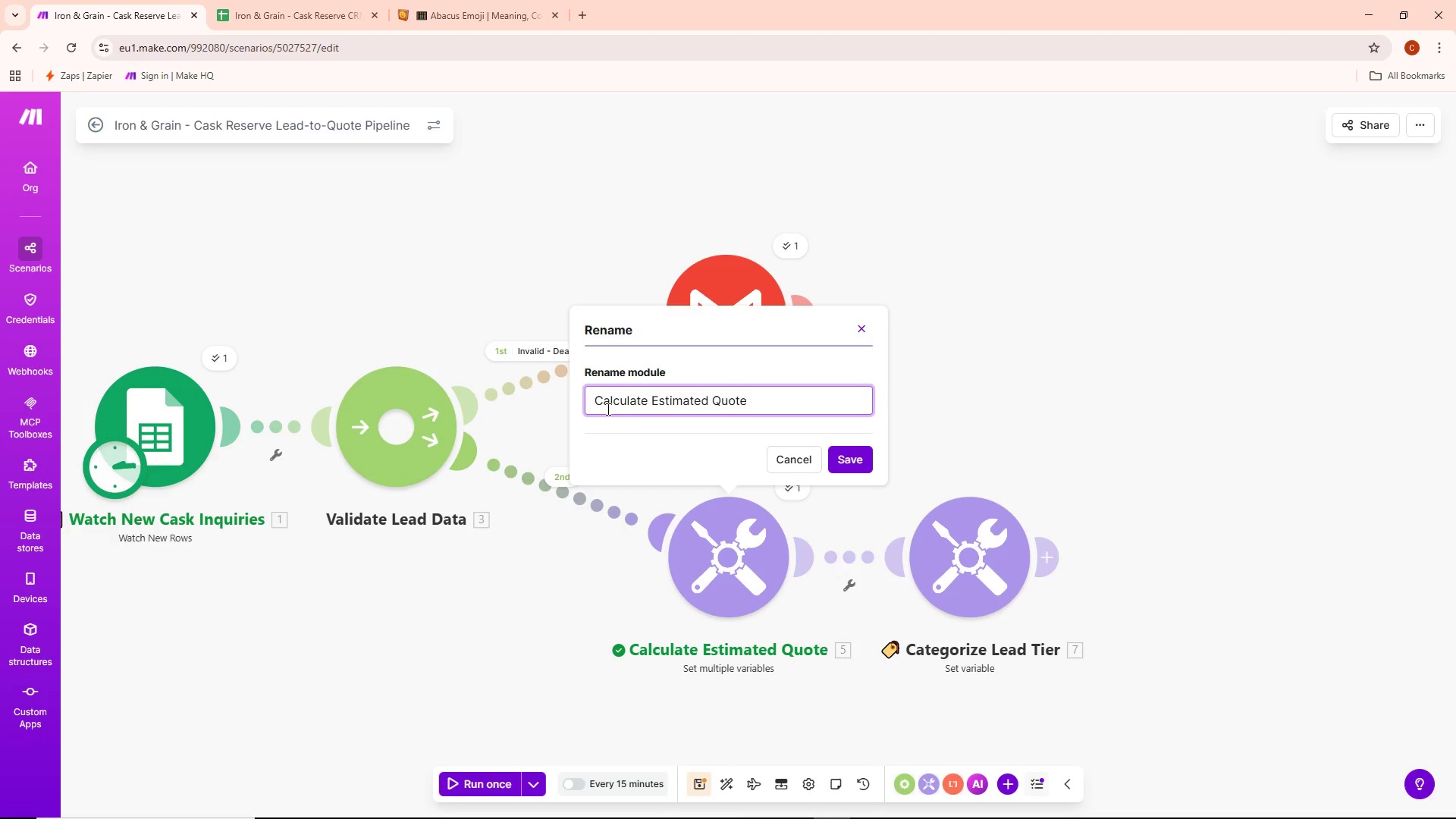 
key(Control+ControlLeft)
 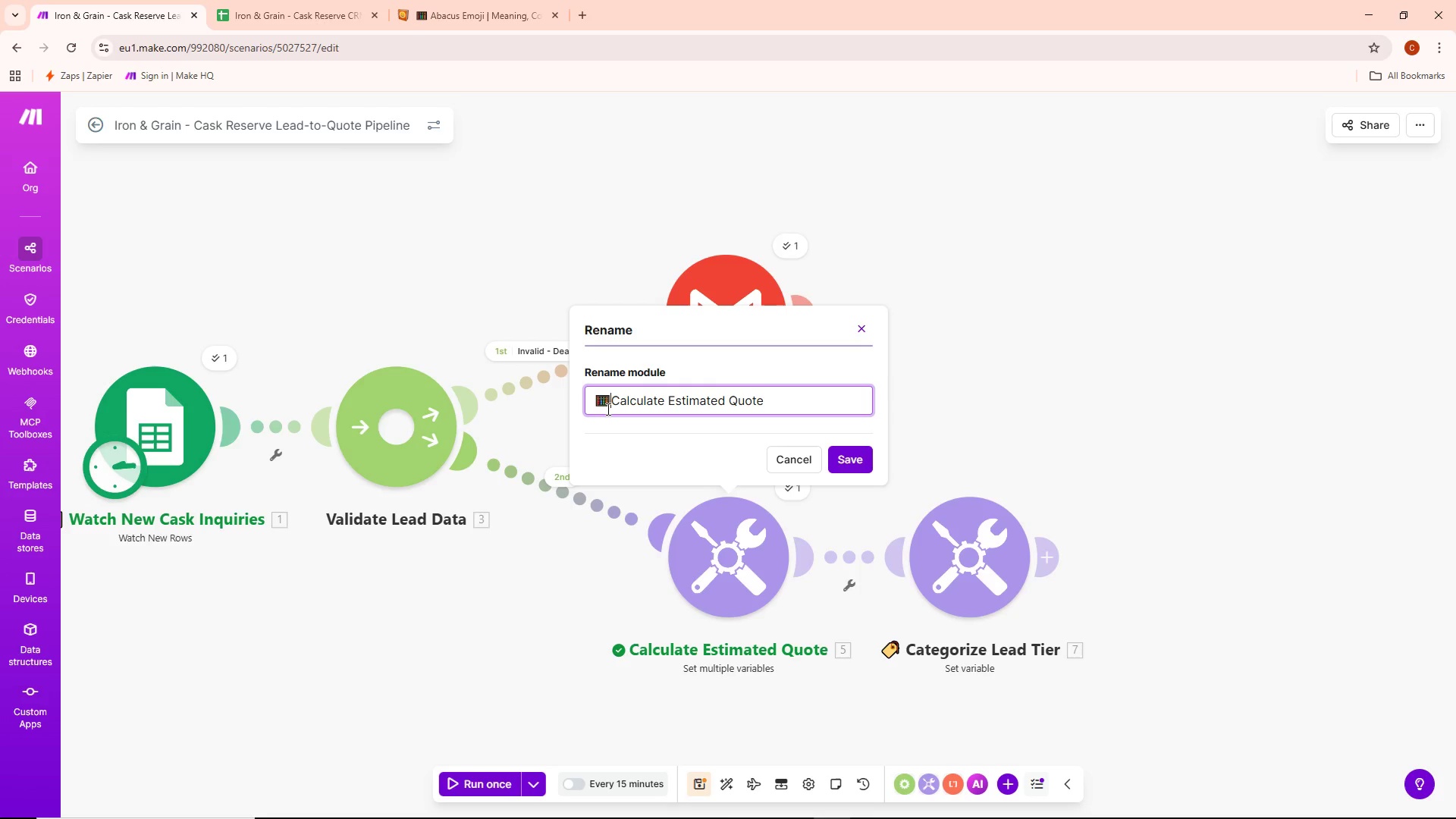 
key(Control+V)
 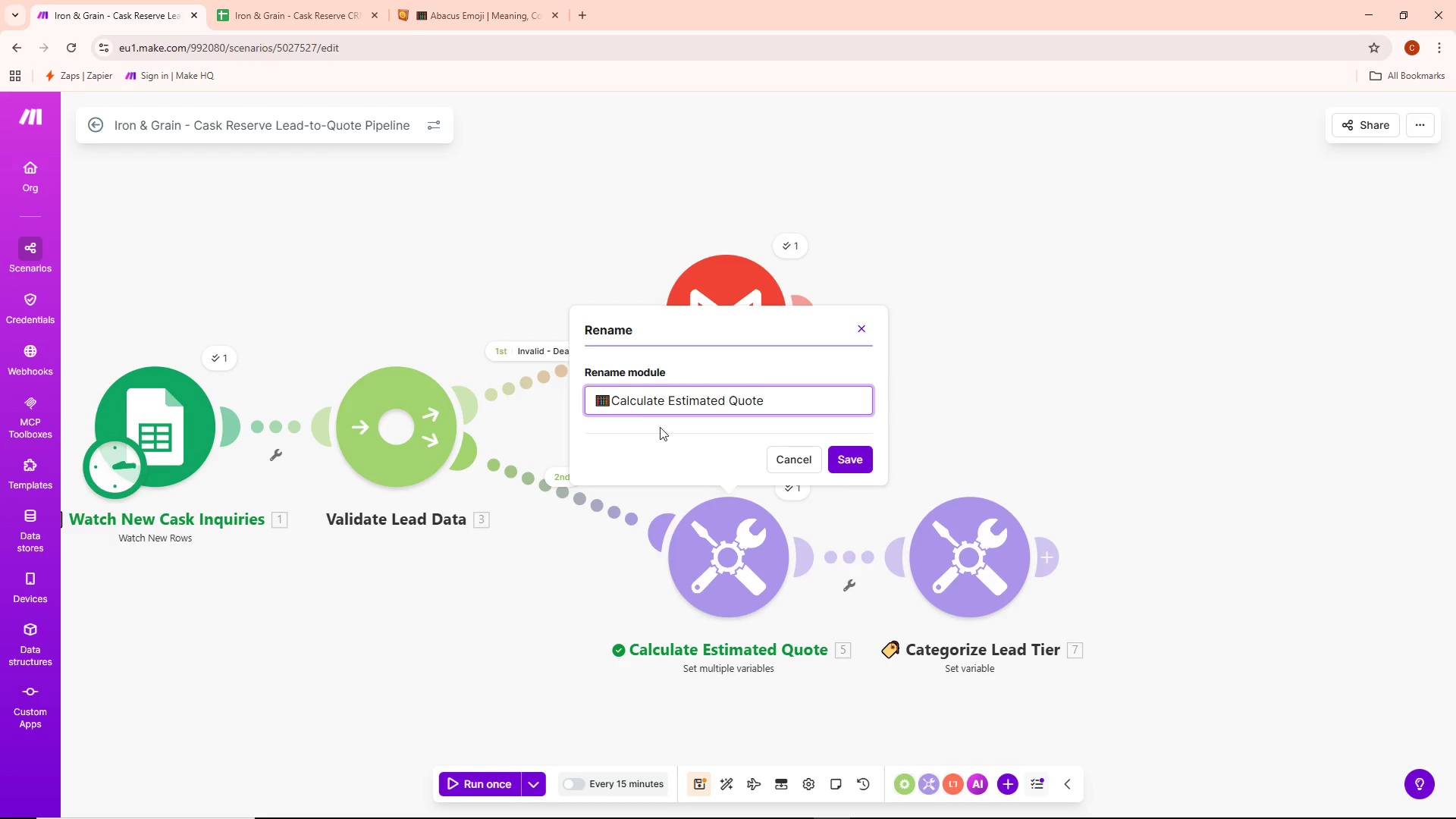 
key(Space)
 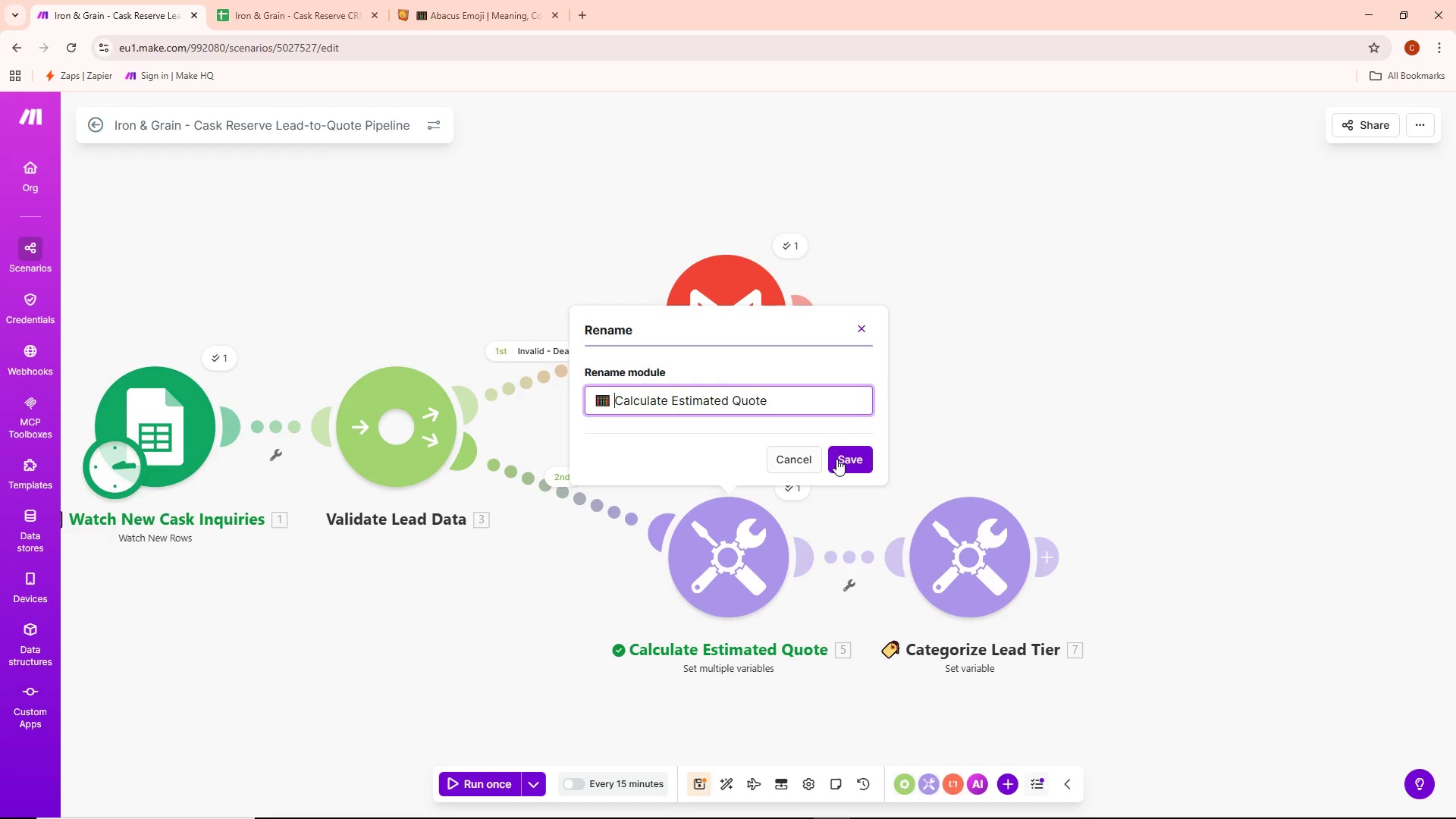 
left_click([850, 457])
 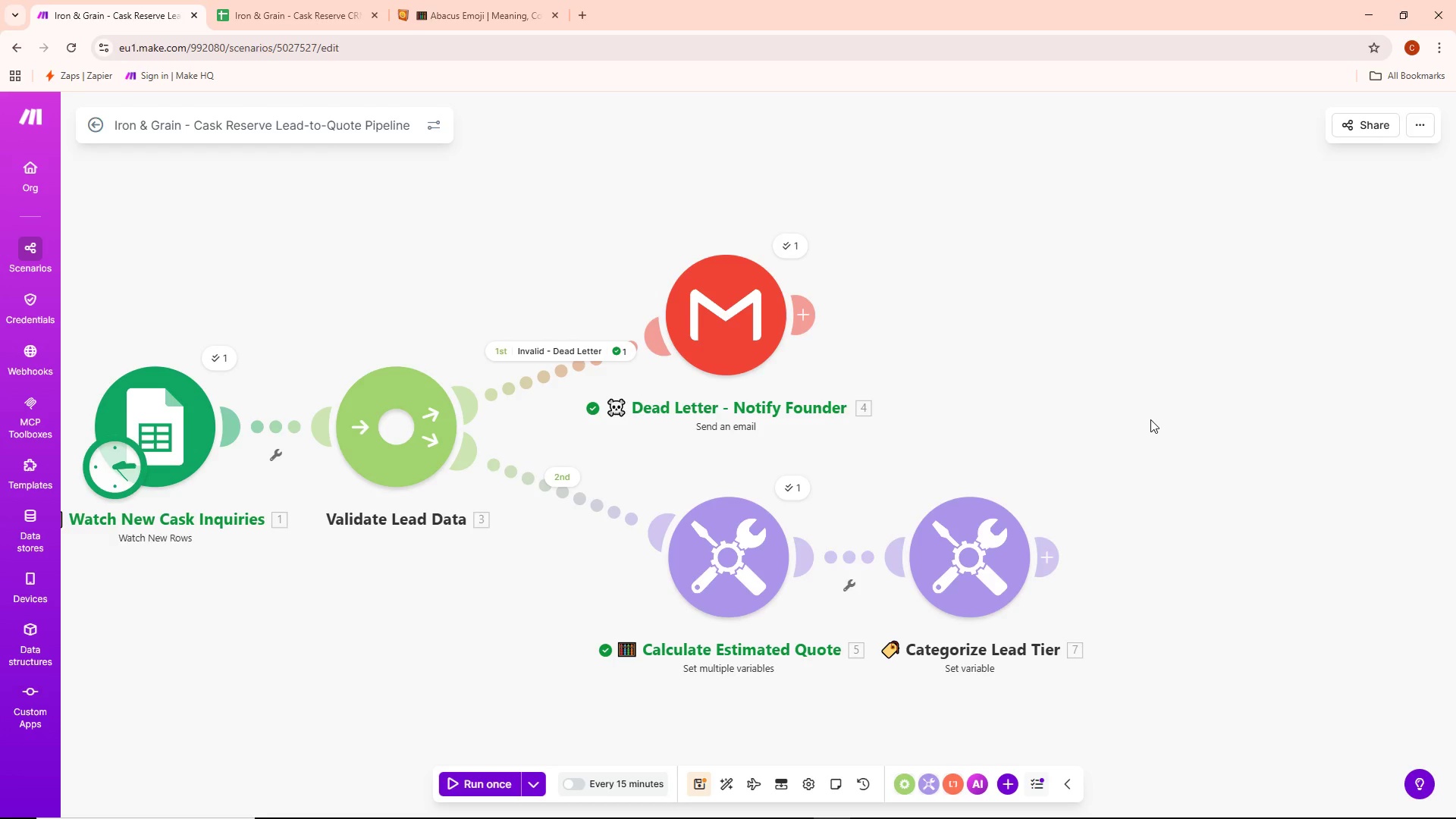 
wait(12.56)
 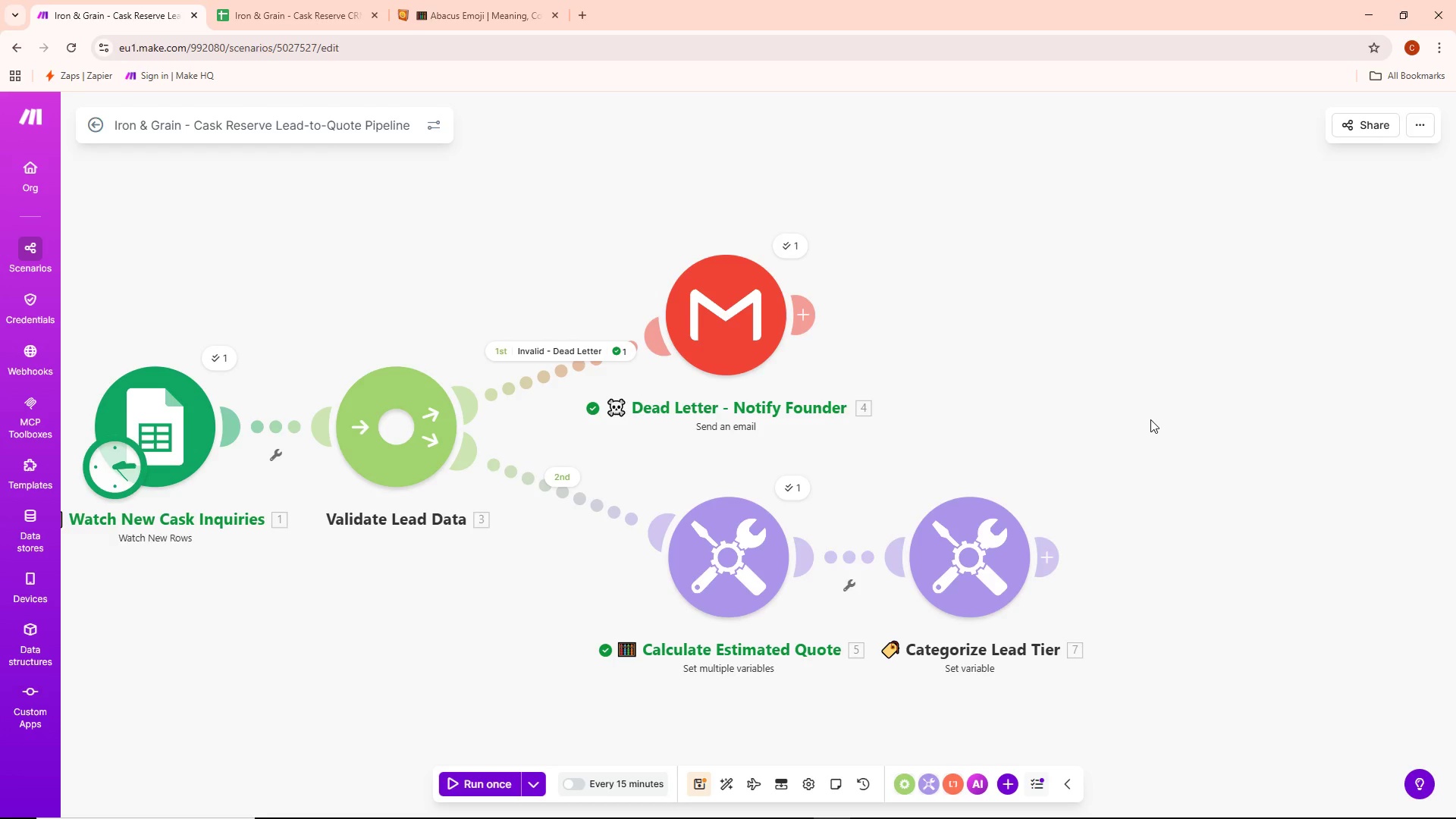 
left_click([1059, 559])
 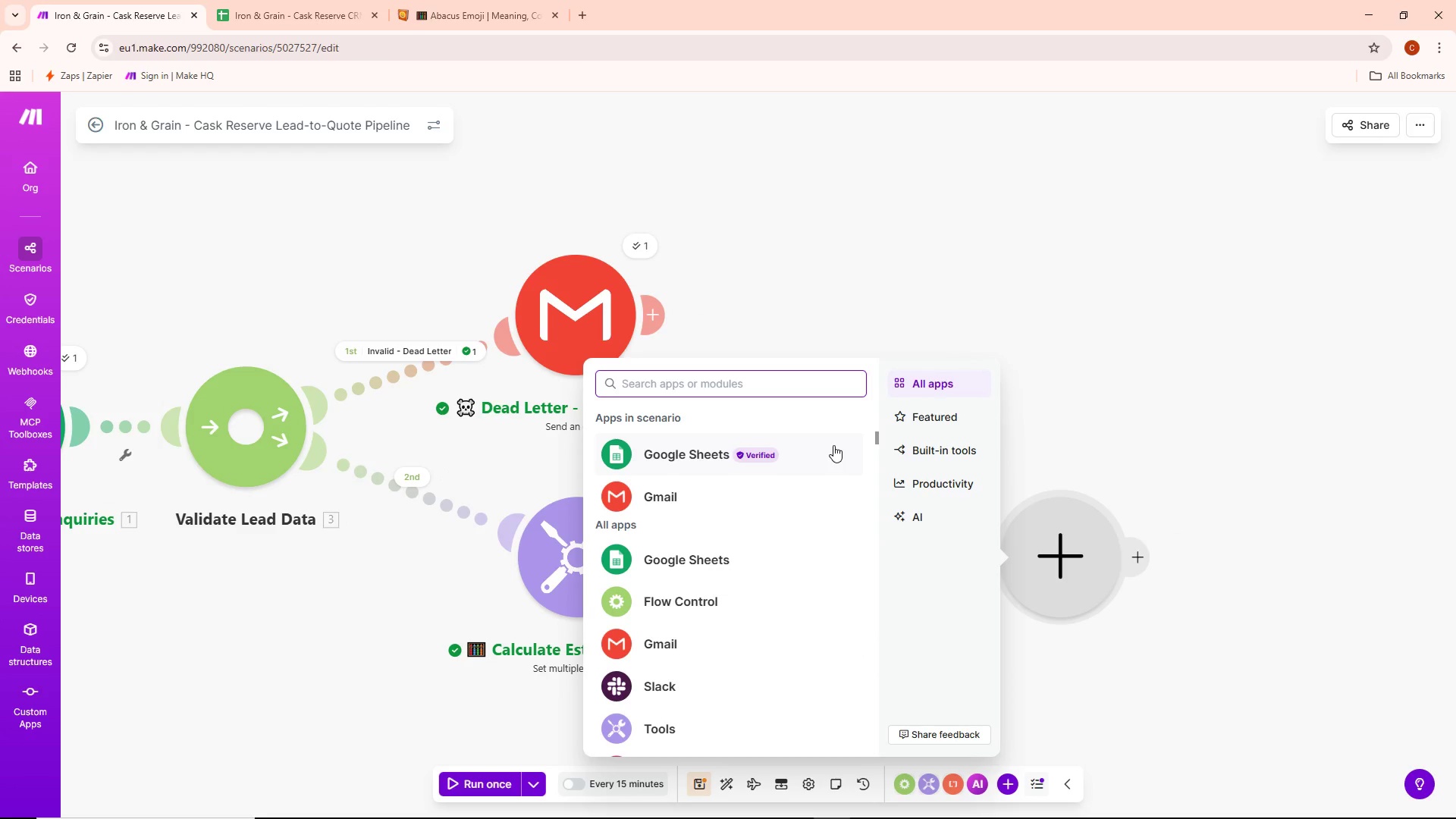 
type(router)
 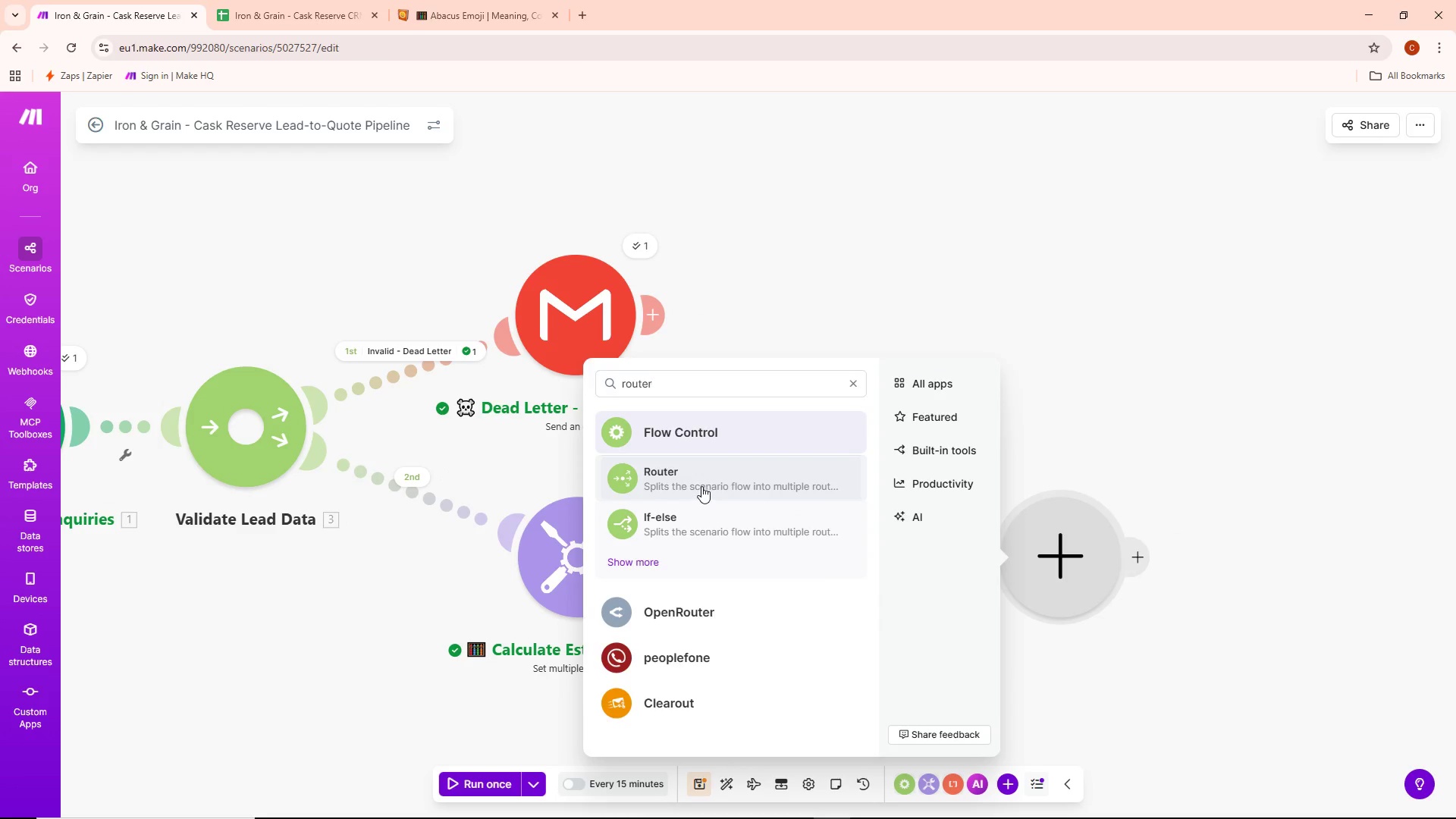 
scroll: coordinate [1058, 415], scroll_direction: down, amount: 4.0
 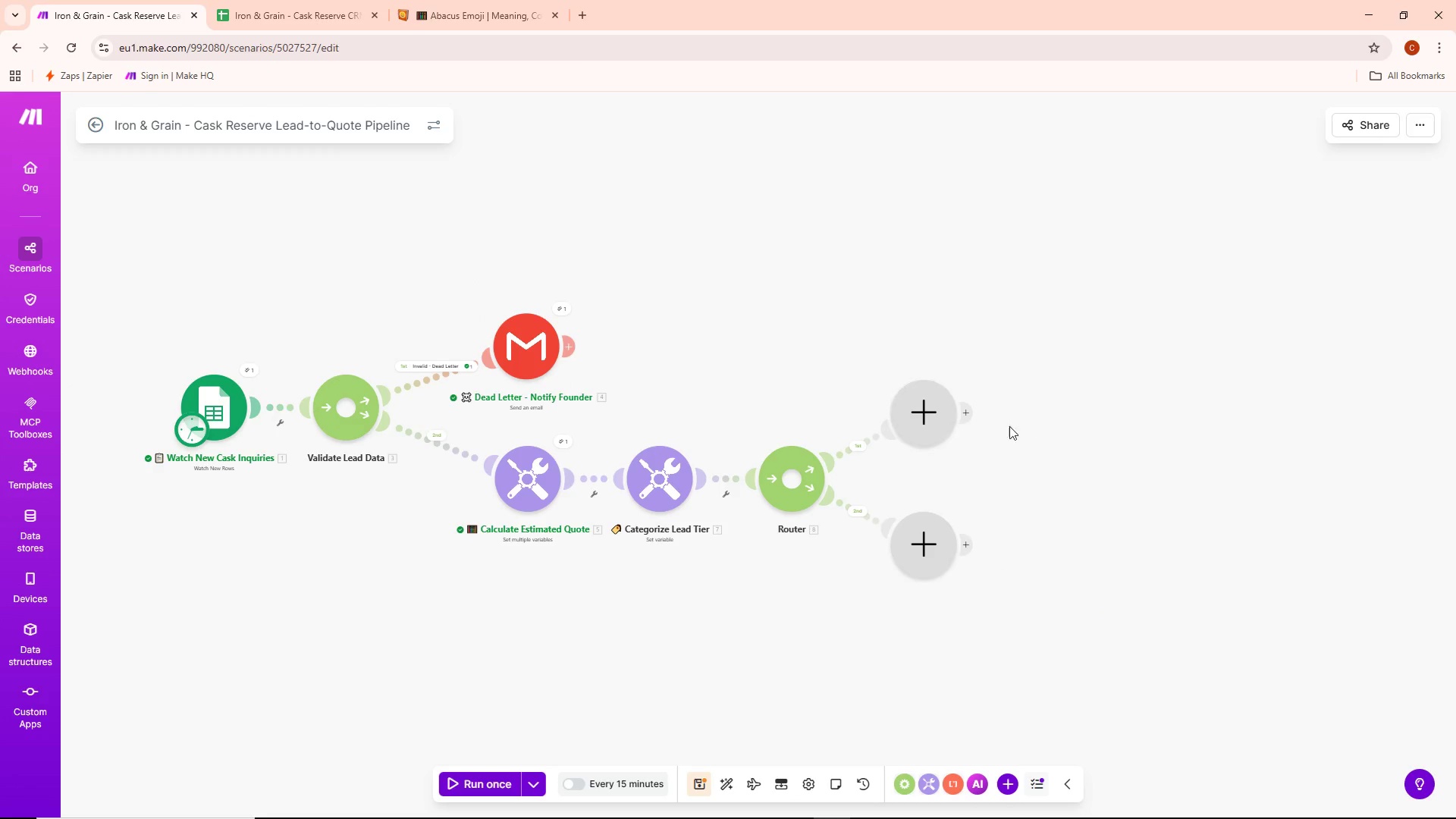 
left_click_drag(start_coordinate=[1032, 419], to_coordinate=[1151, 385])
 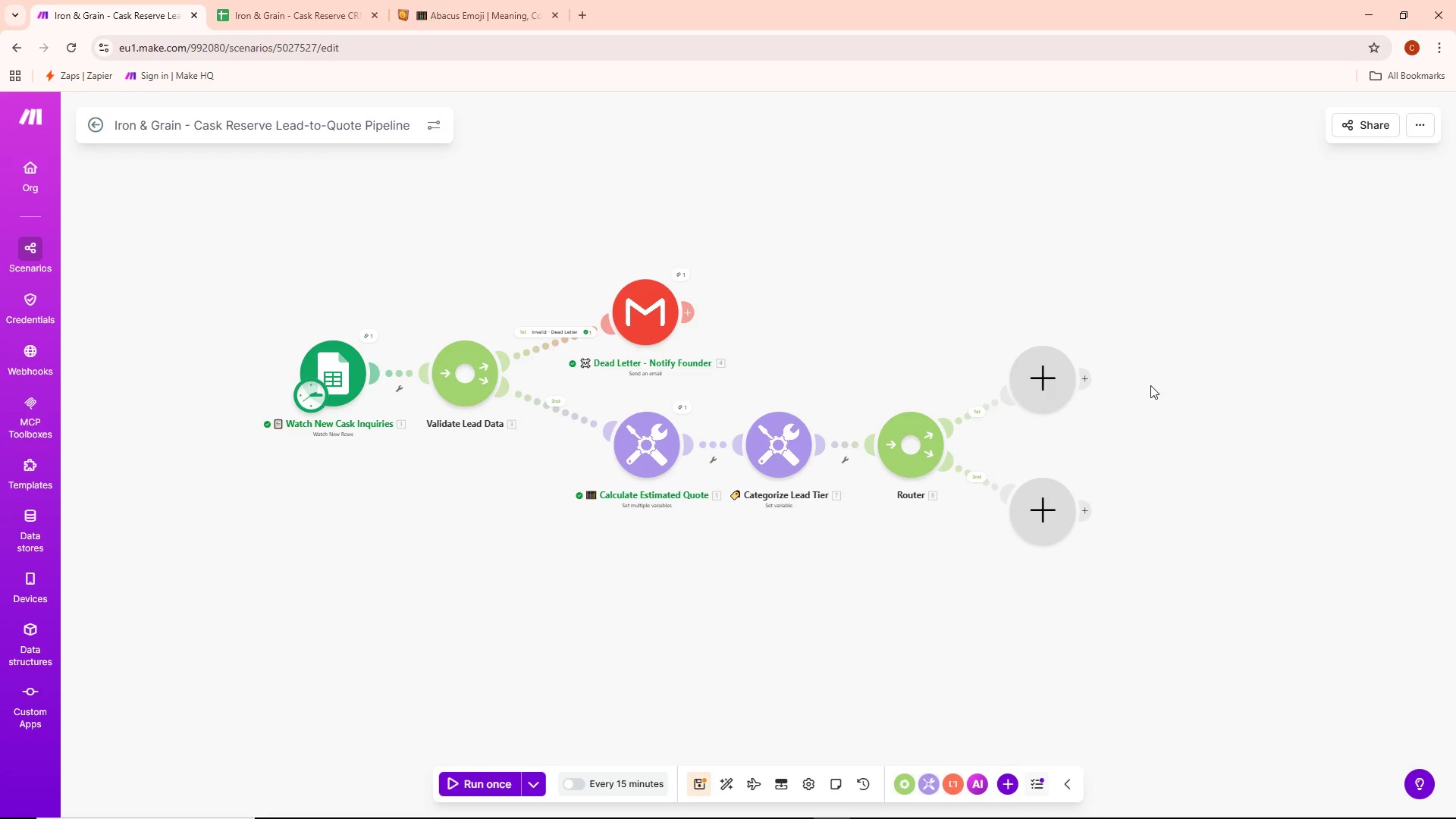 
wait(9.84)
 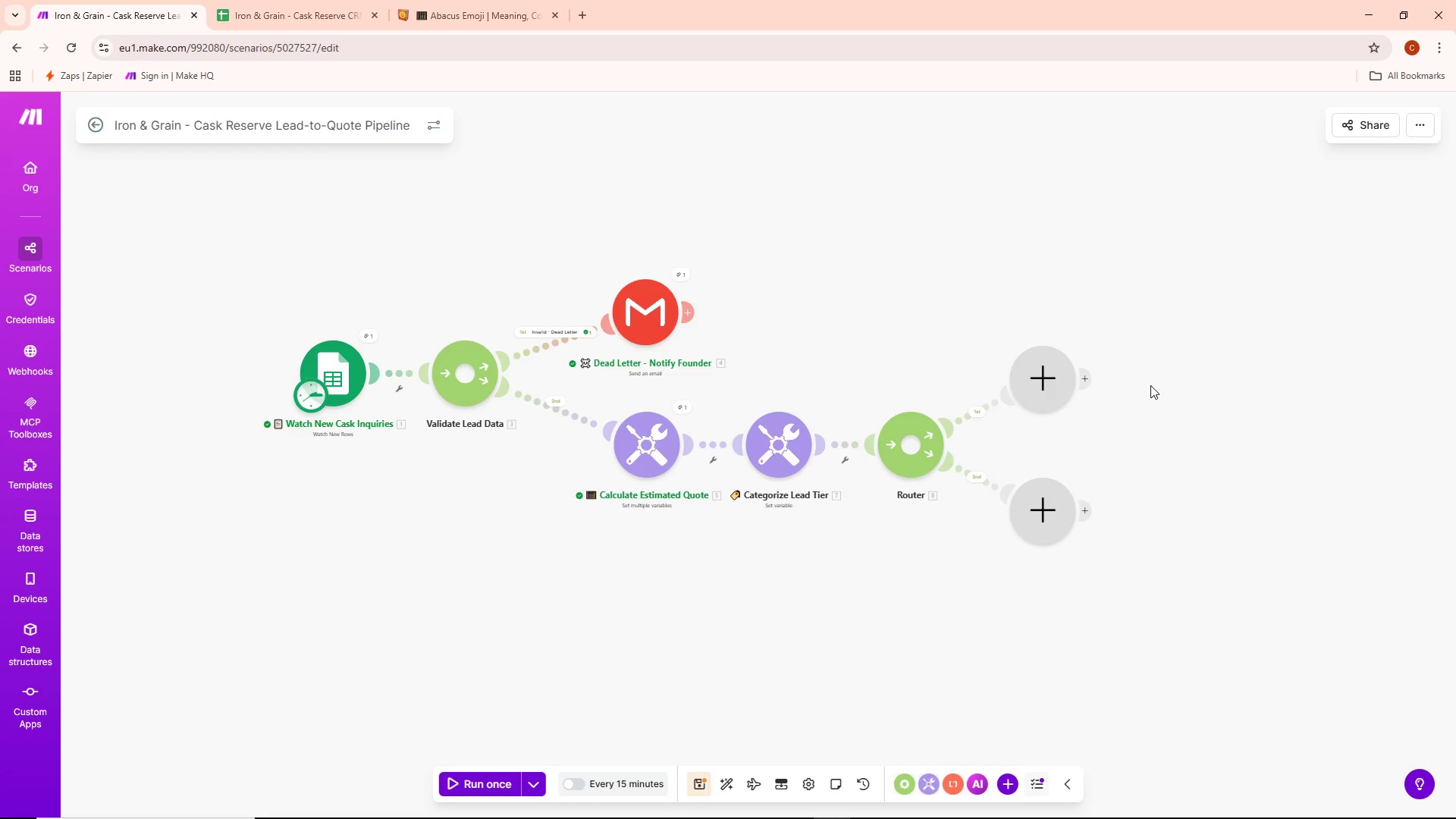 
double_click([683, 412])
 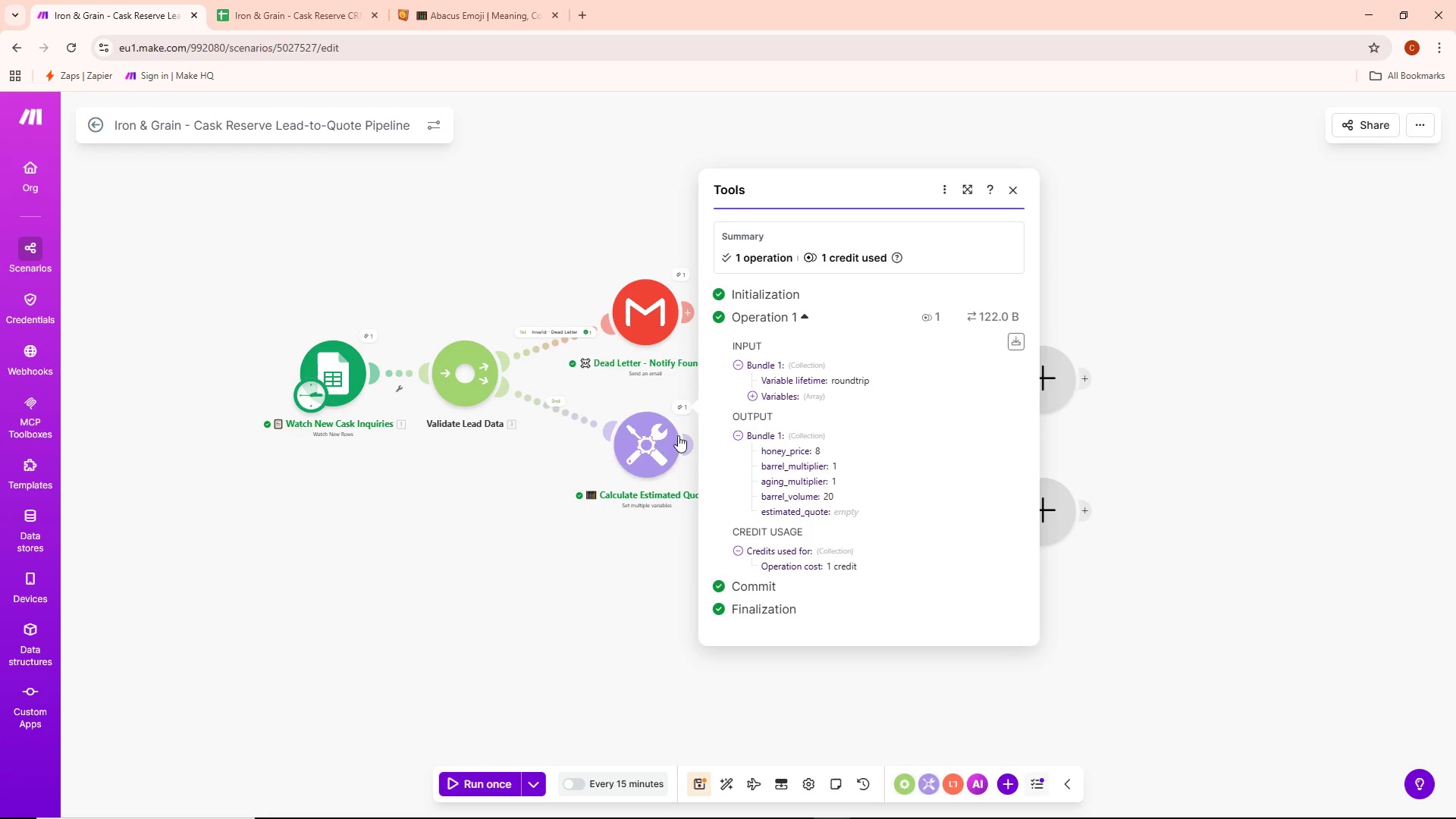 
double_click([654, 443])
 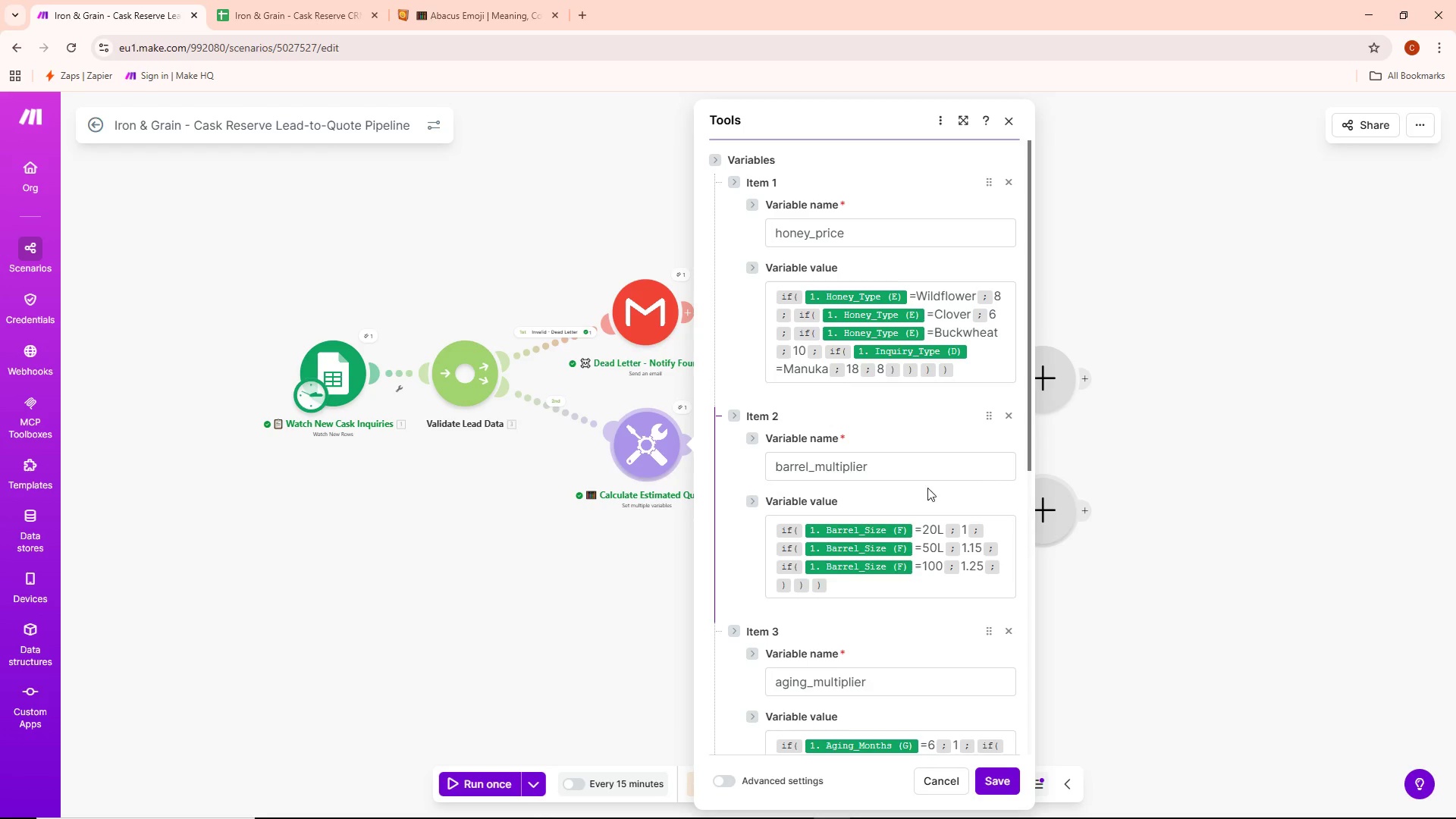 
left_click([1150, 443])
 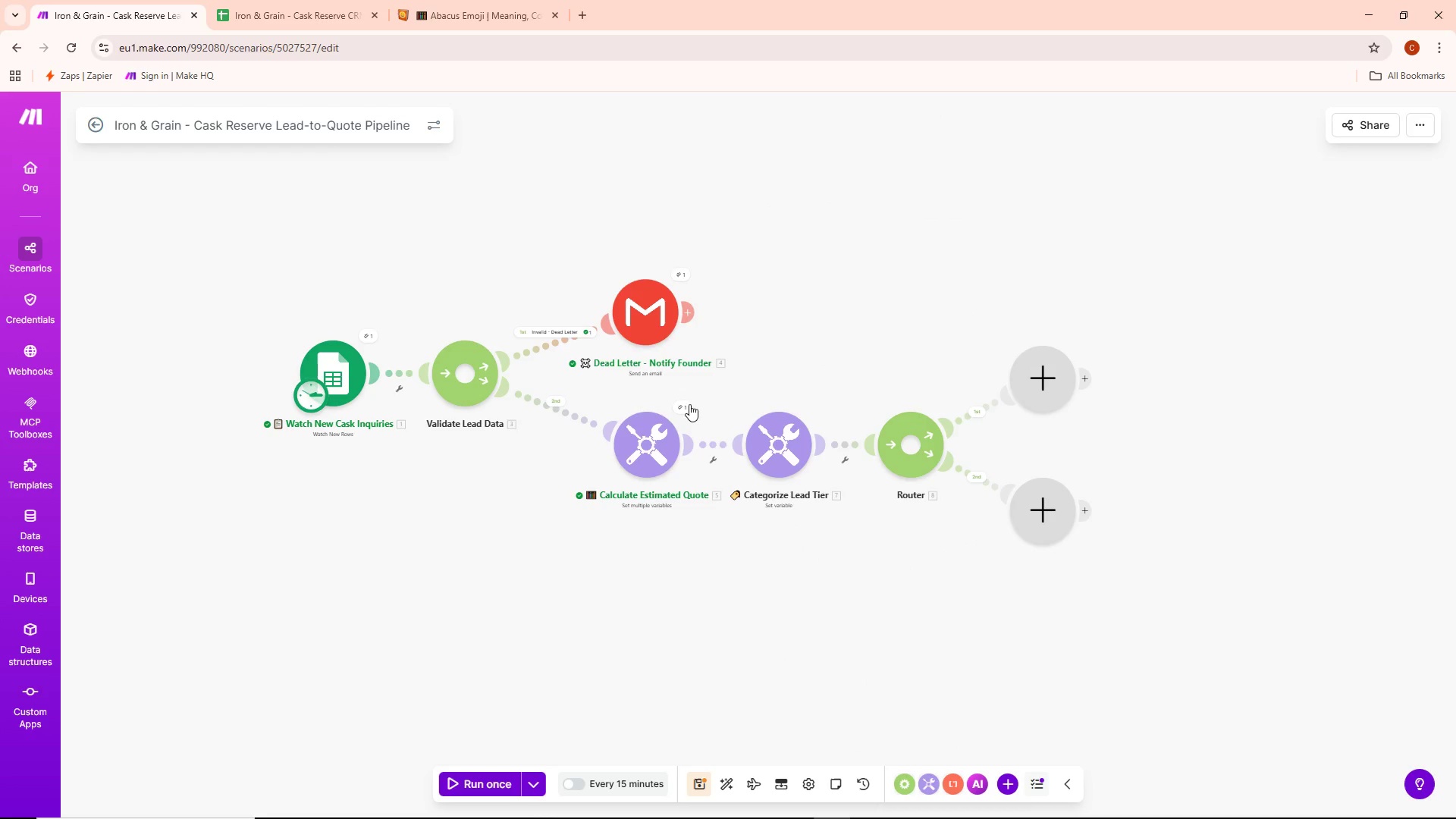 
left_click([689, 403])
 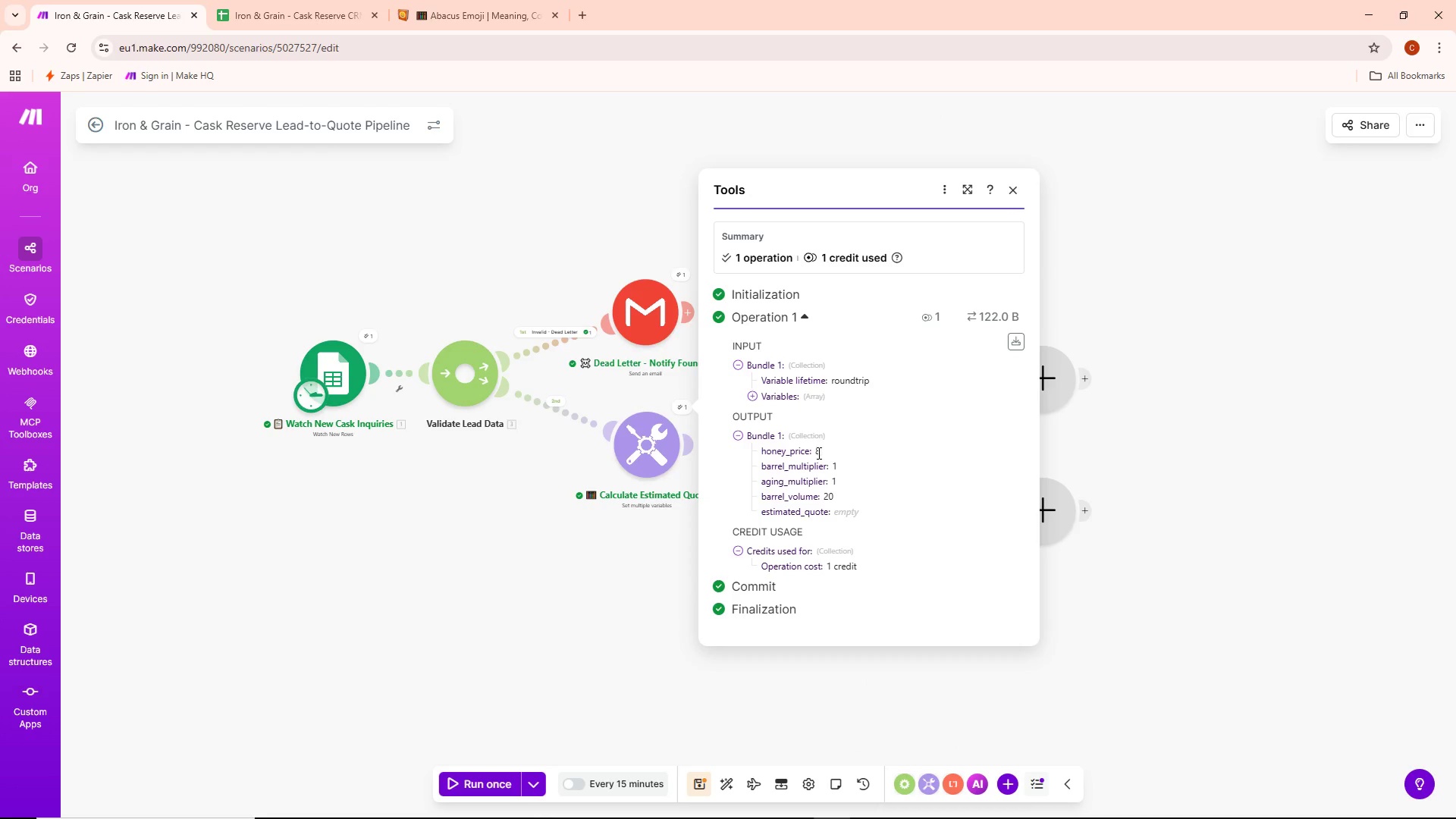 
left_click([851, 510])
 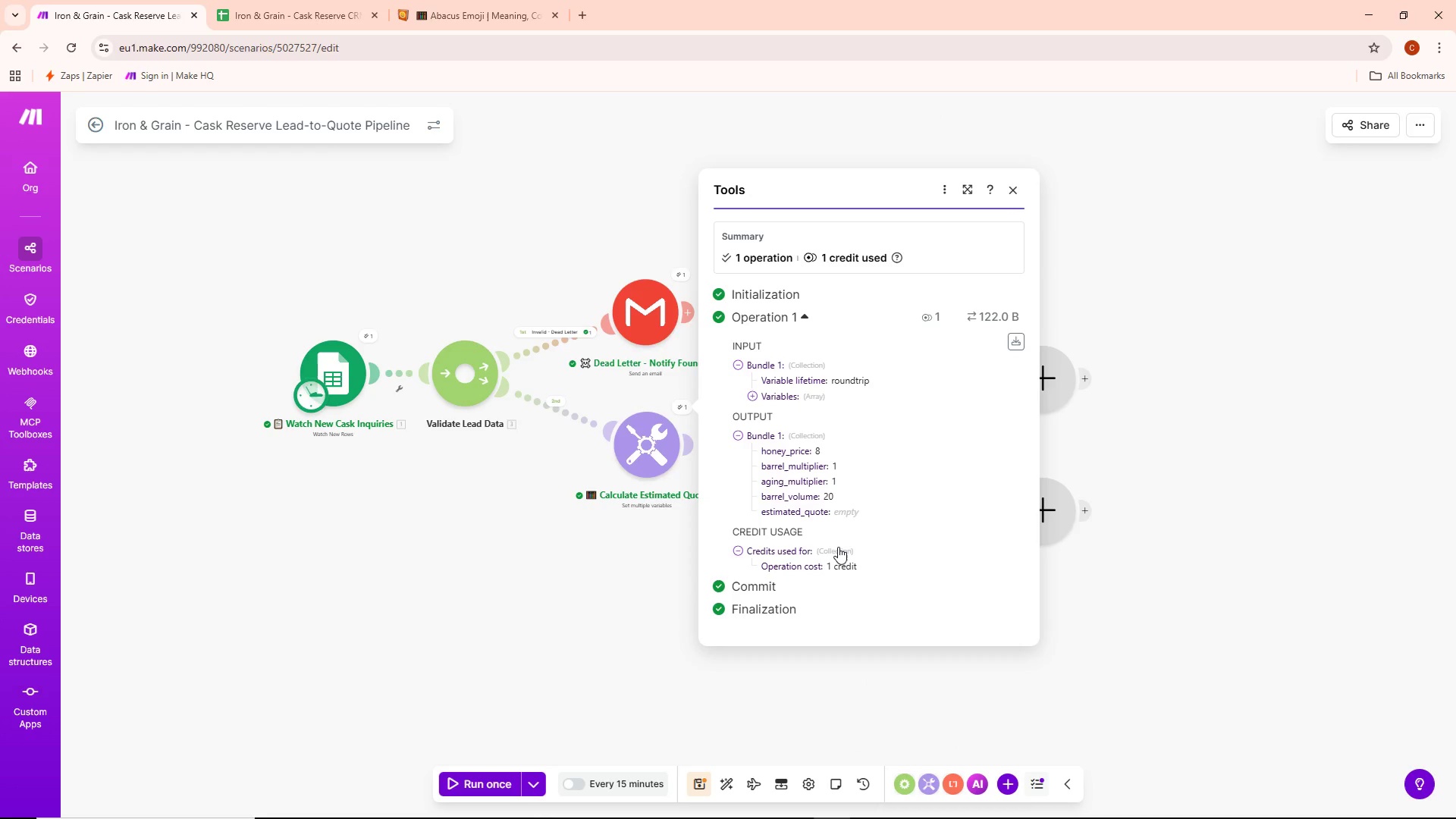 
left_click([838, 549])
 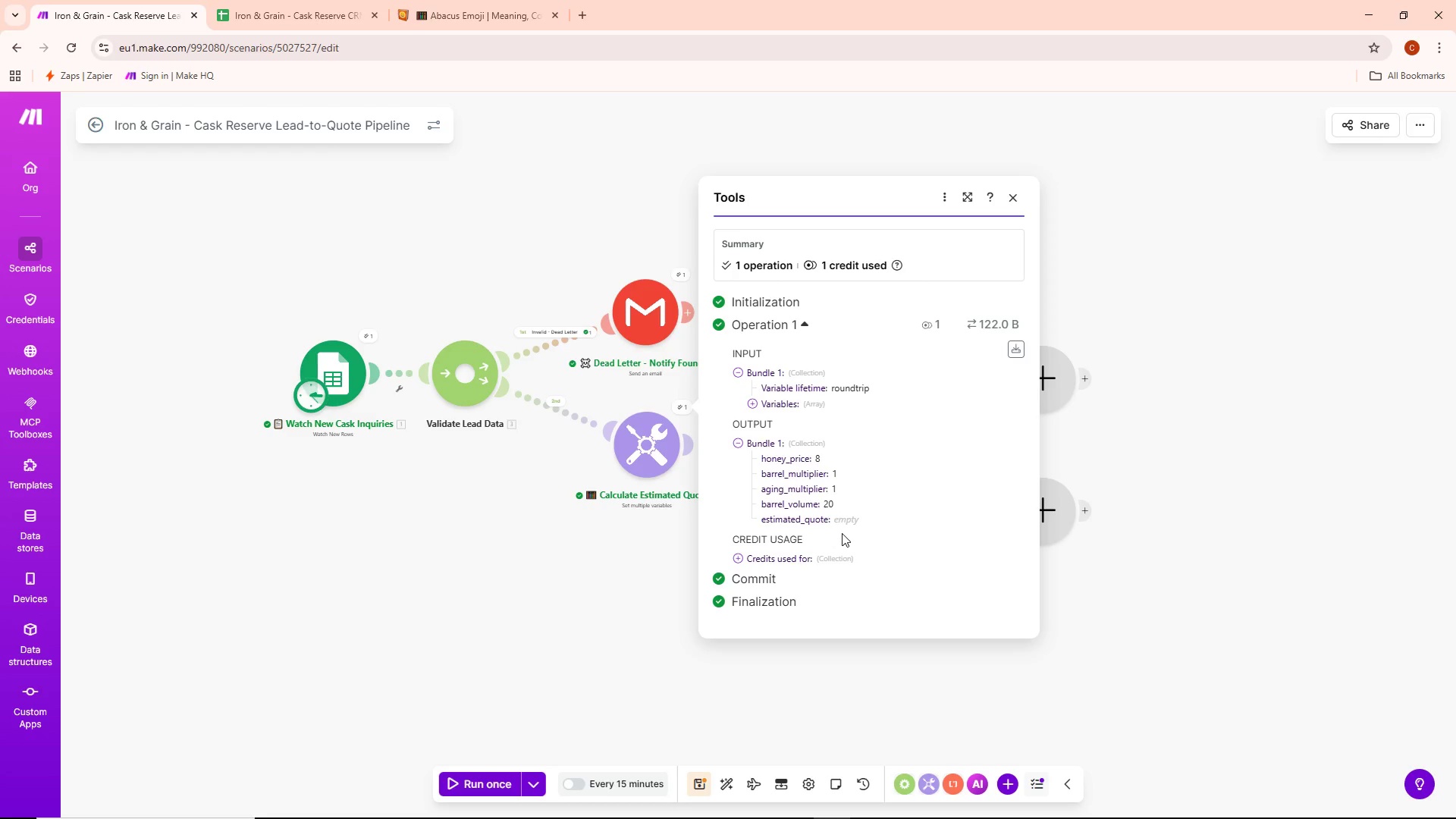 
wait(32.77)
 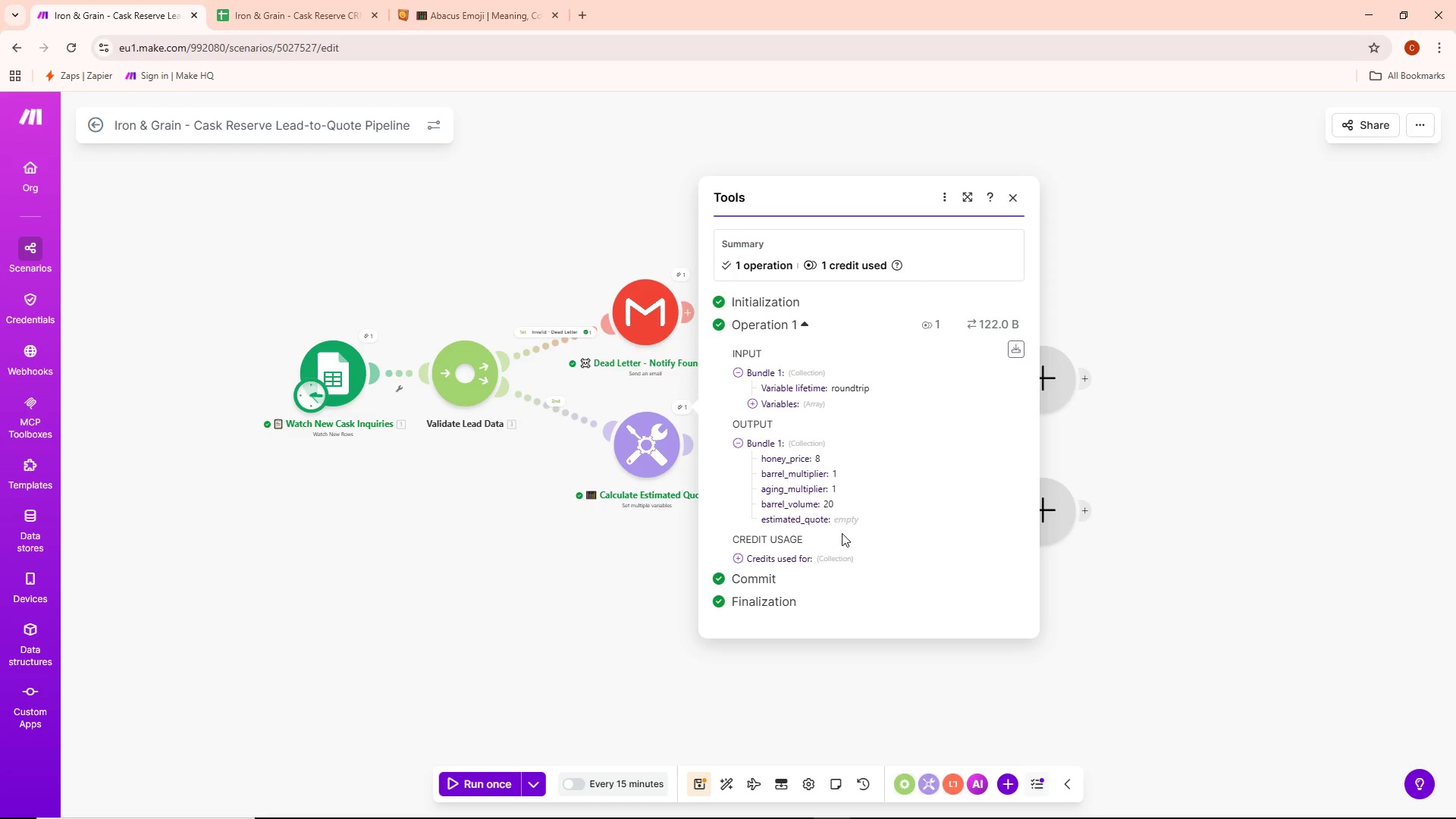 
double_click([648, 457])
 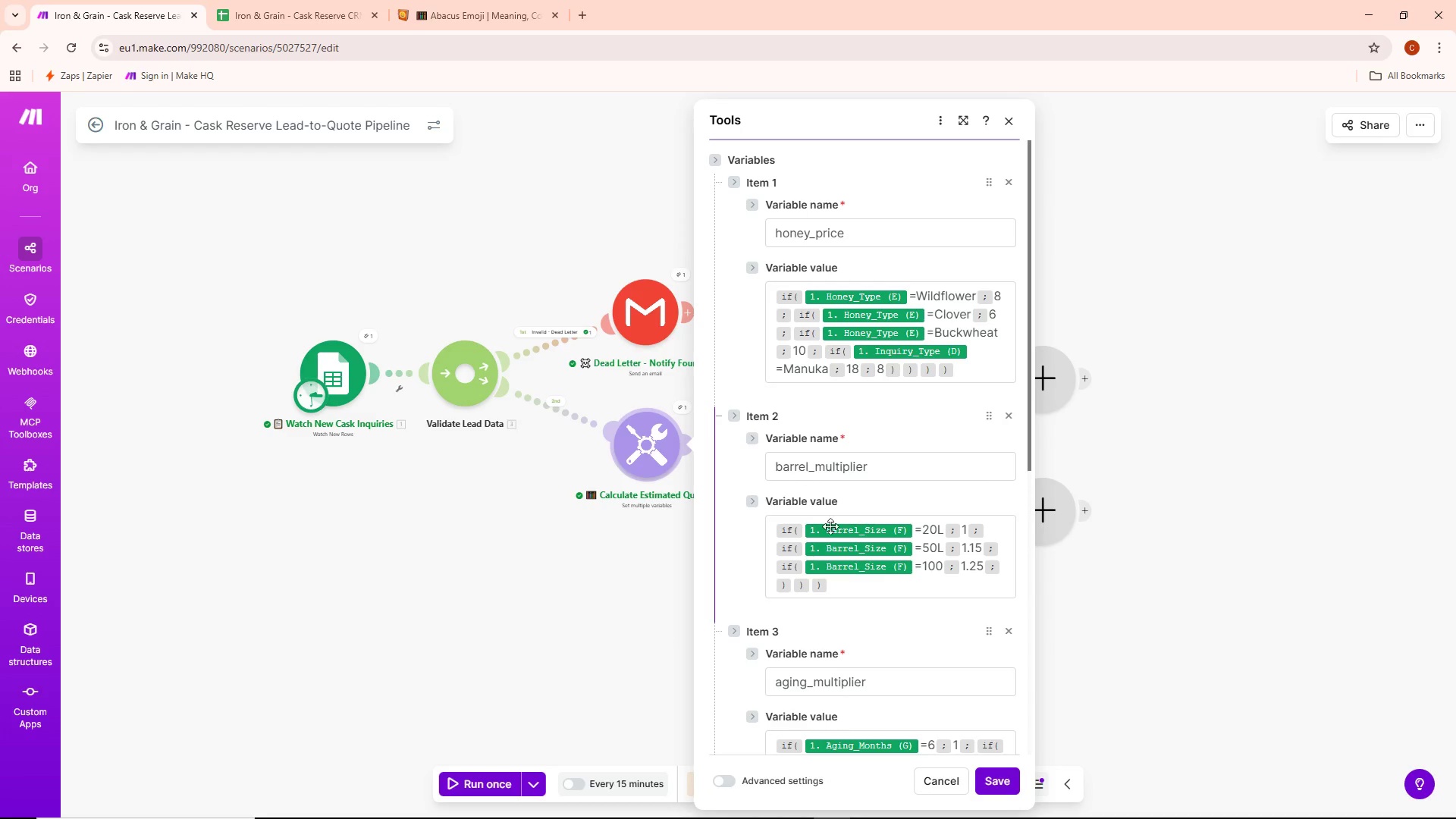 
scroll: coordinate [908, 618], scroll_direction: down, amount: 11.0
 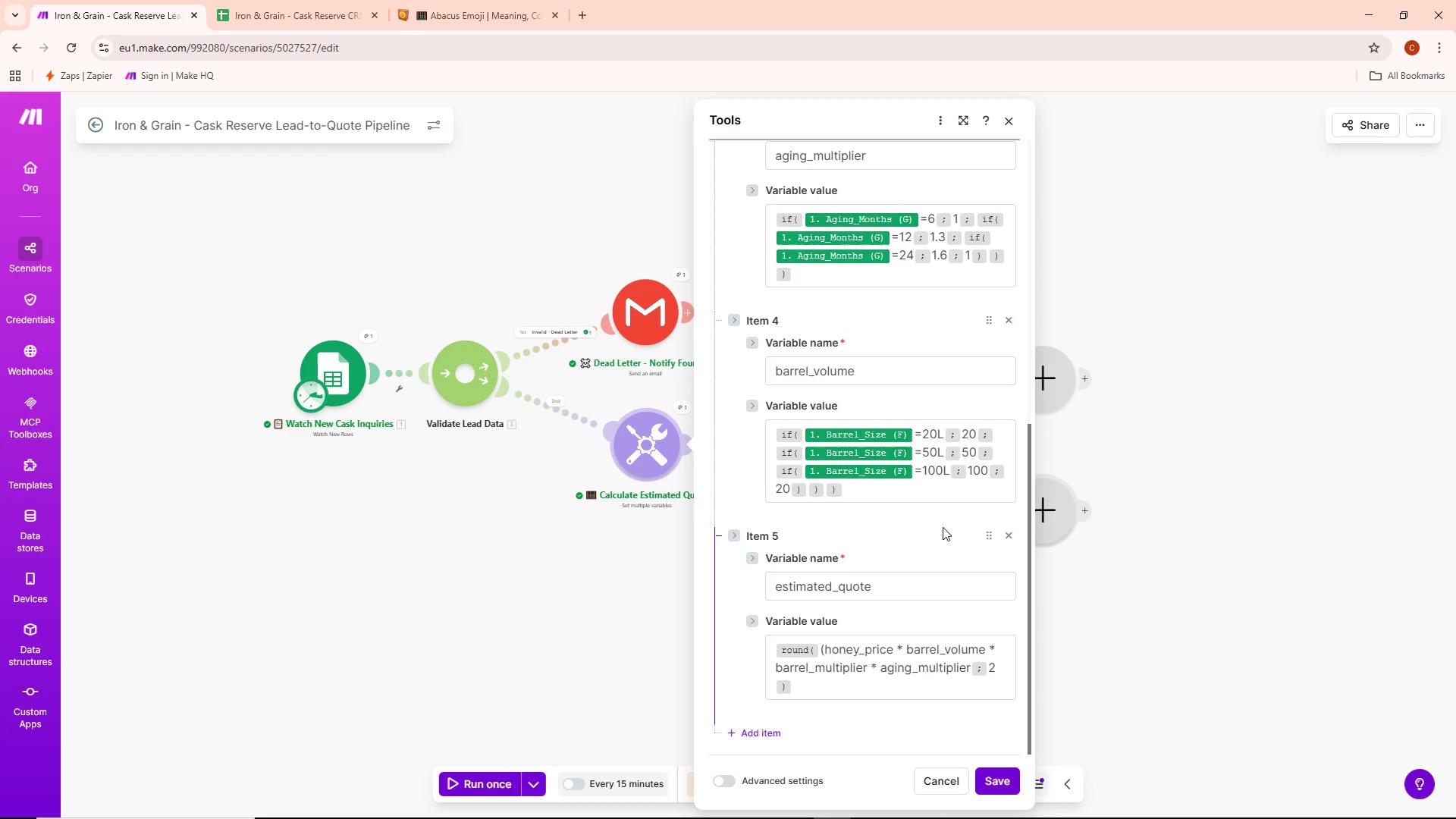 
wait(72.11)
 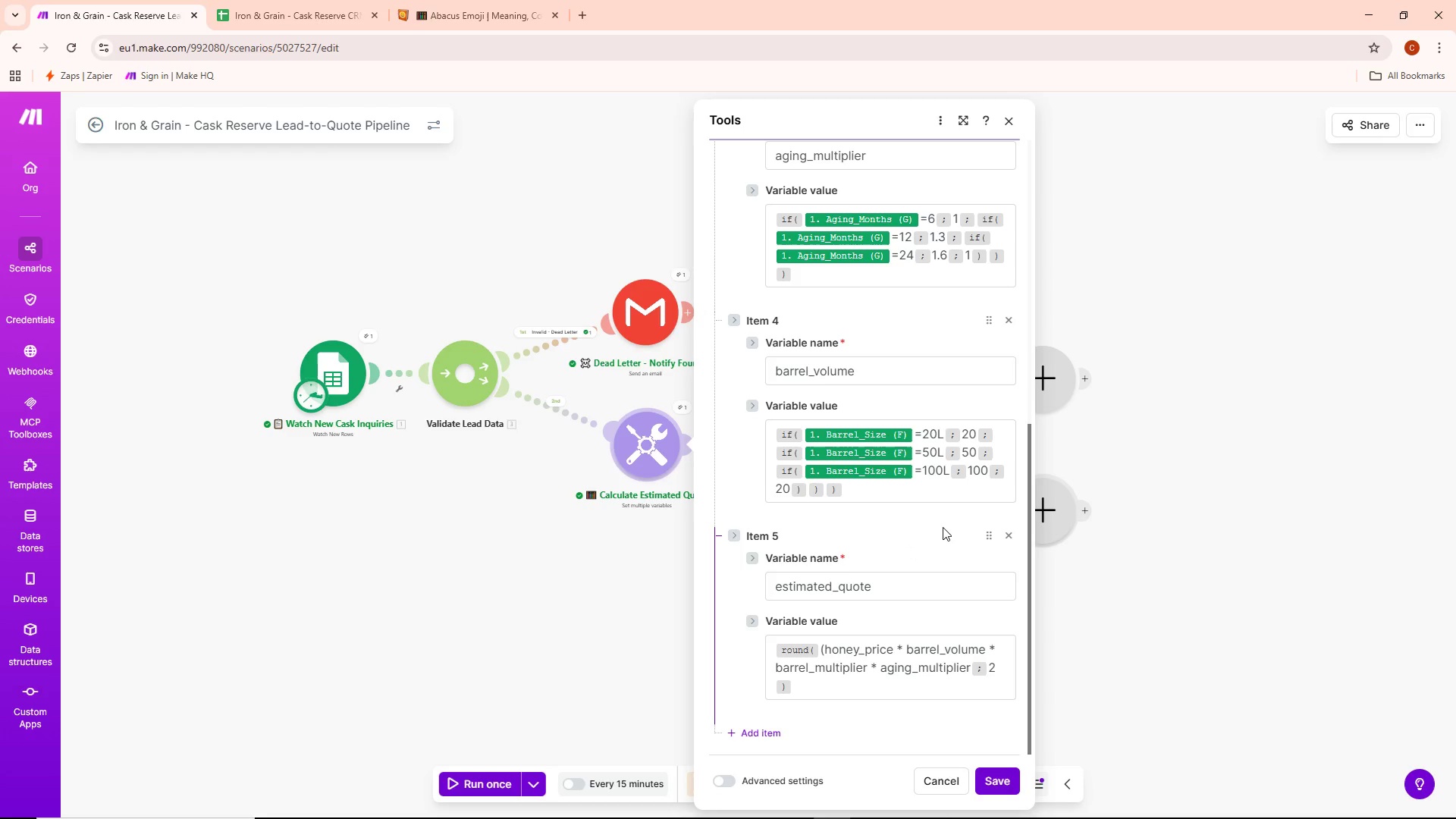 
scroll: coordinate [912, 593], scroll_direction: down, amount: 2.0
 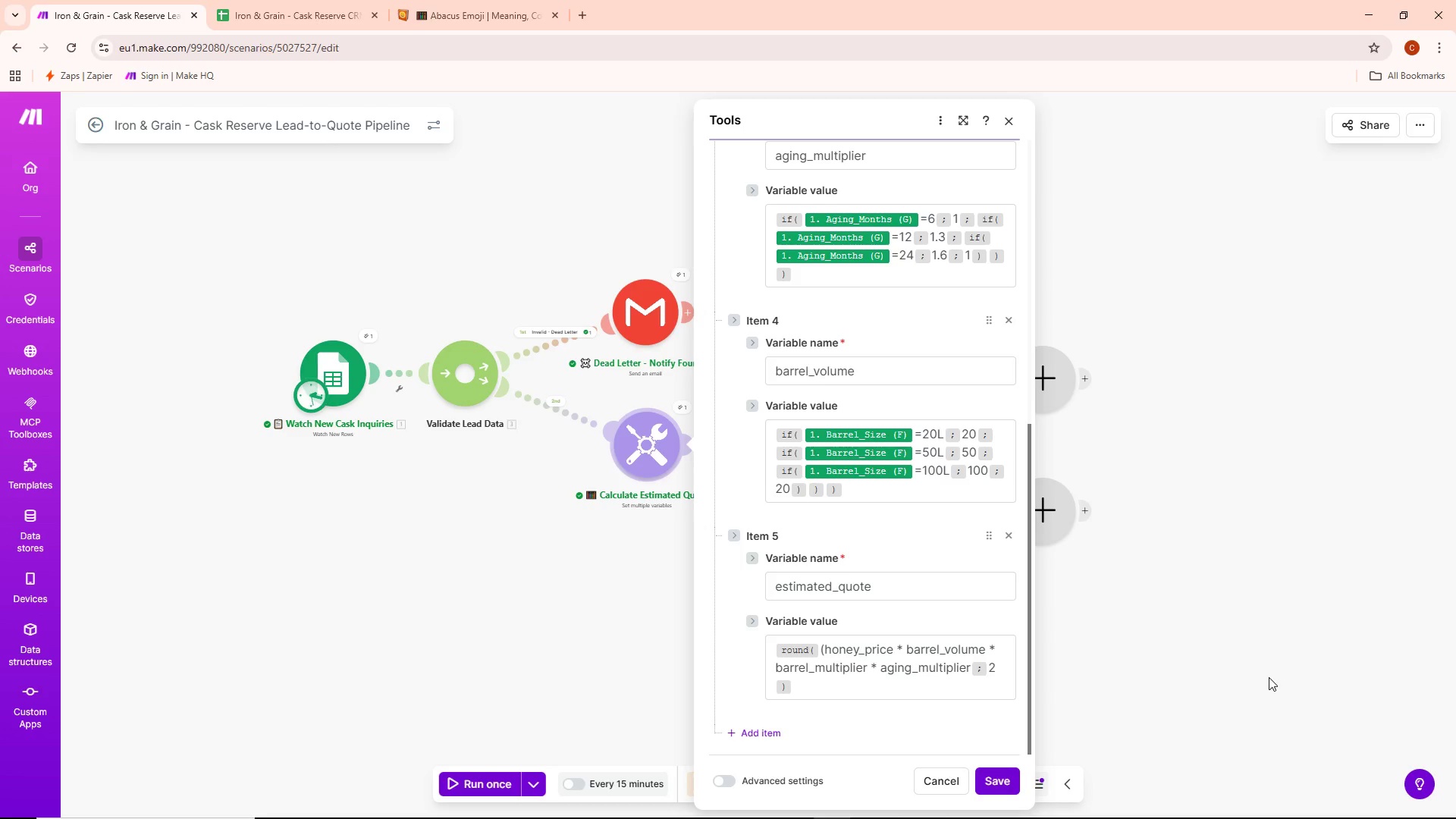 
wait(48.94)
 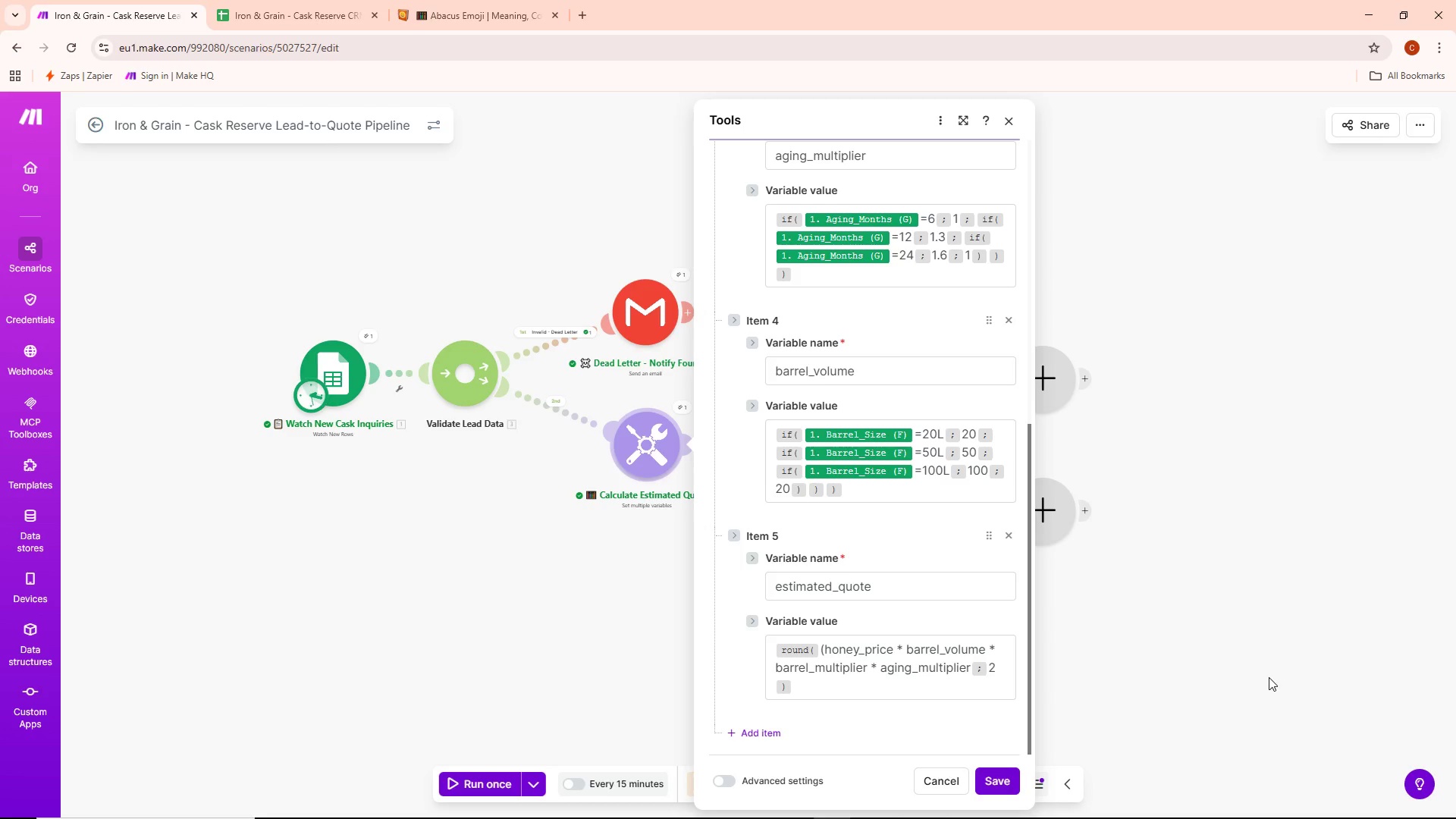 
double_click([651, 458])
 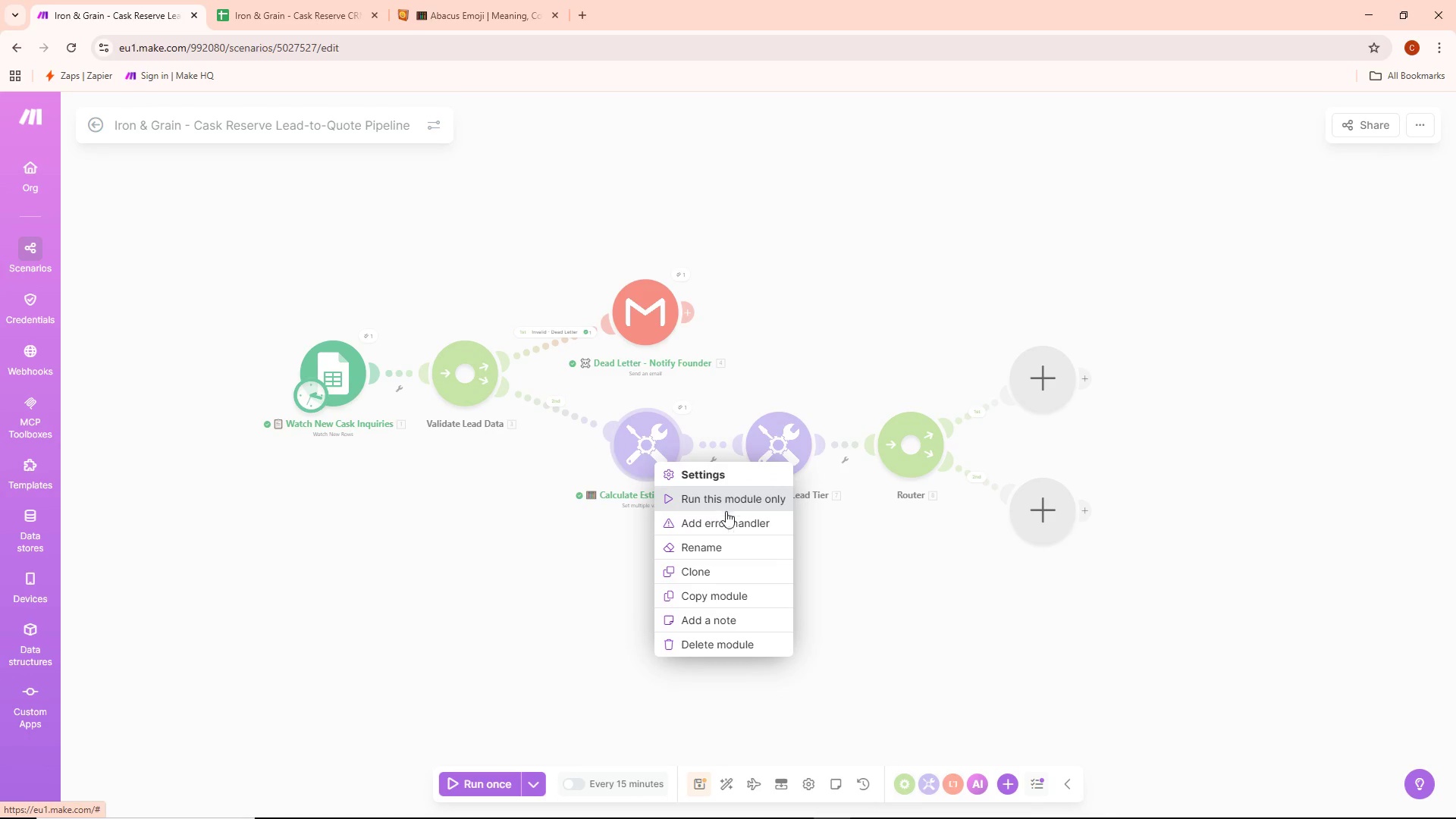 
left_click([723, 541])
 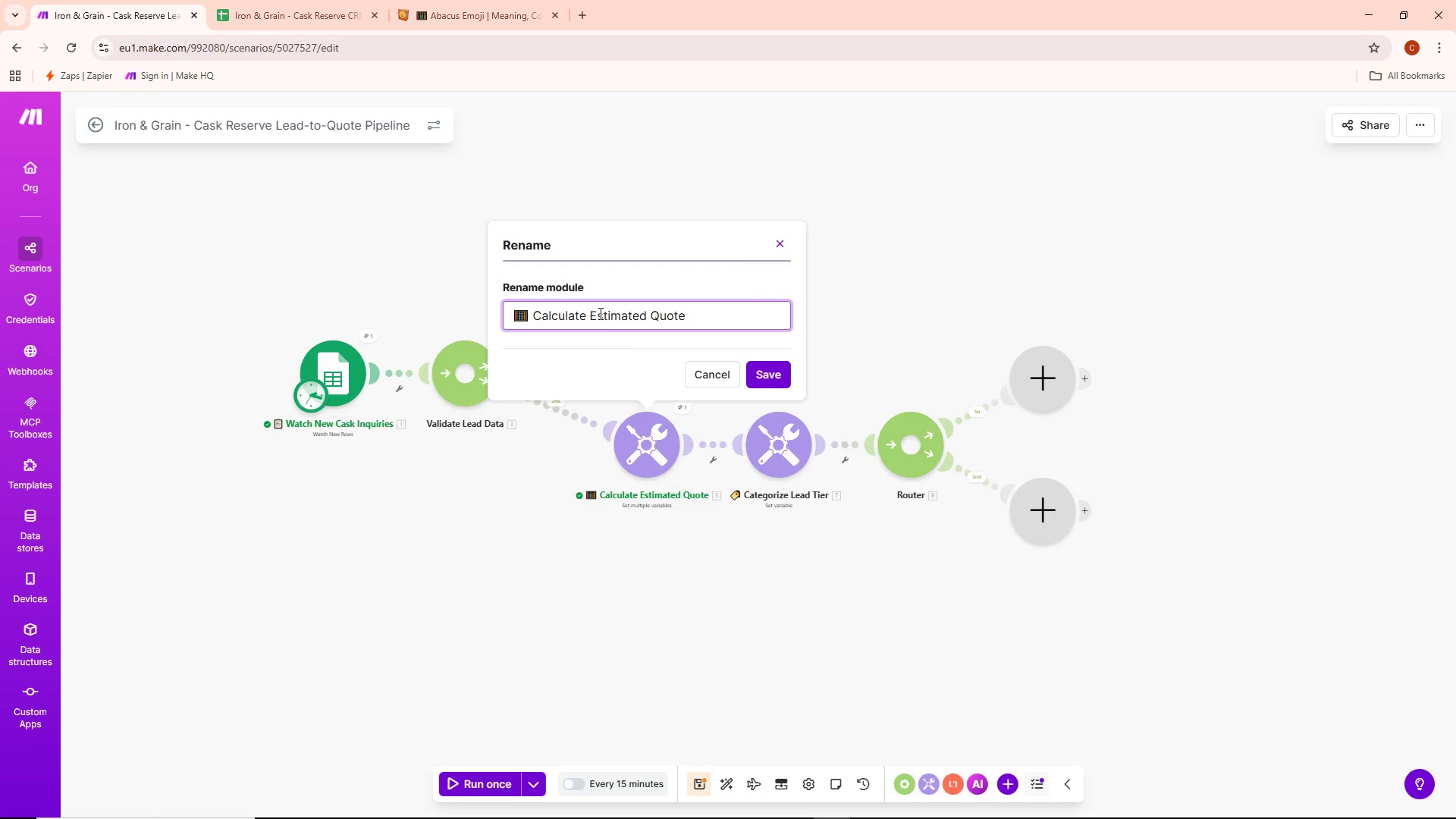 
left_click_drag(start_coordinate=[595, 311], to_coordinate=[701, 316])
 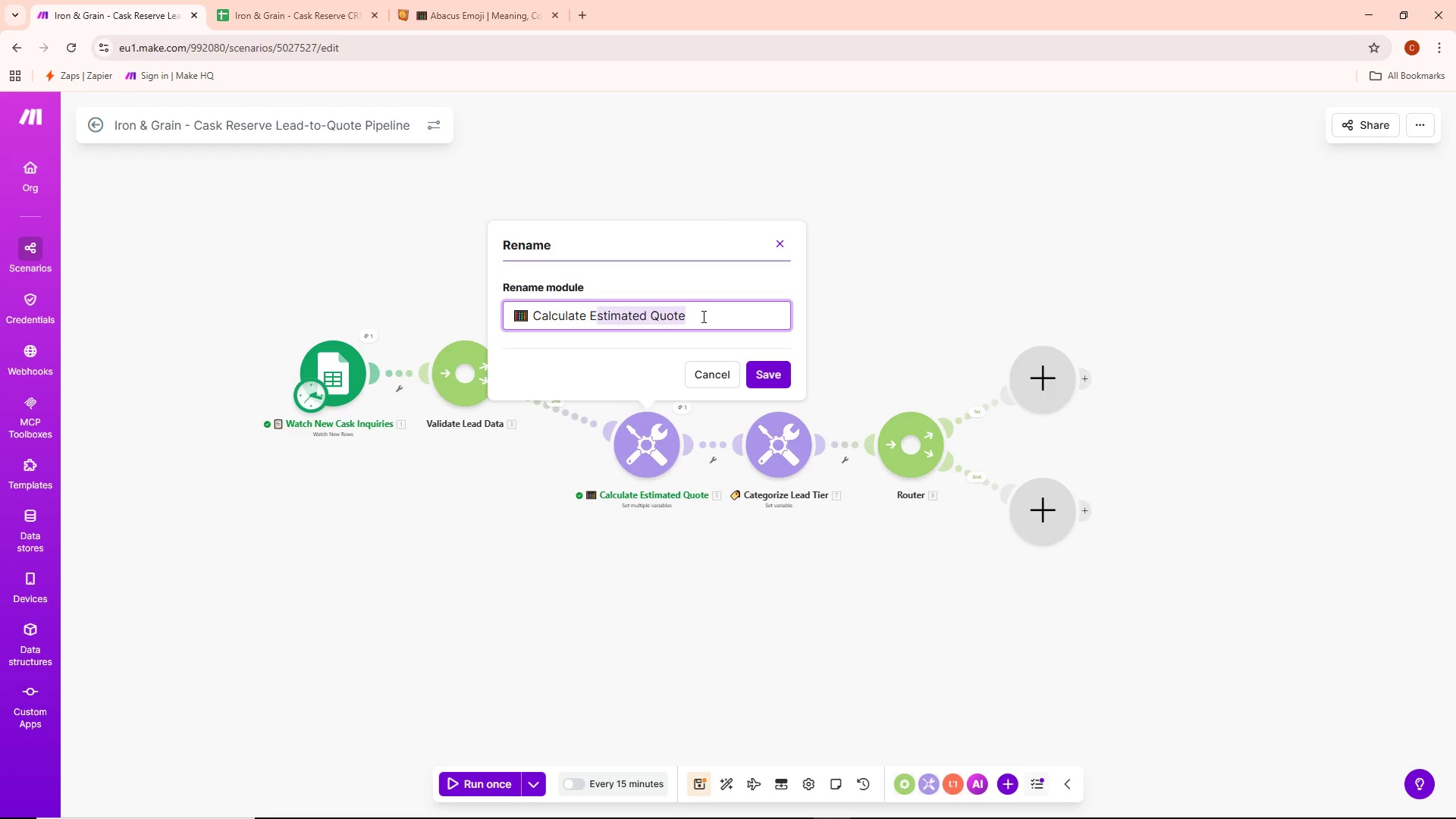 
key(Backspace)
key(Backspace)
type(Base Variabvl)
key(Backspace)
key(Backspace)
key(Backspace)
type(ble)
 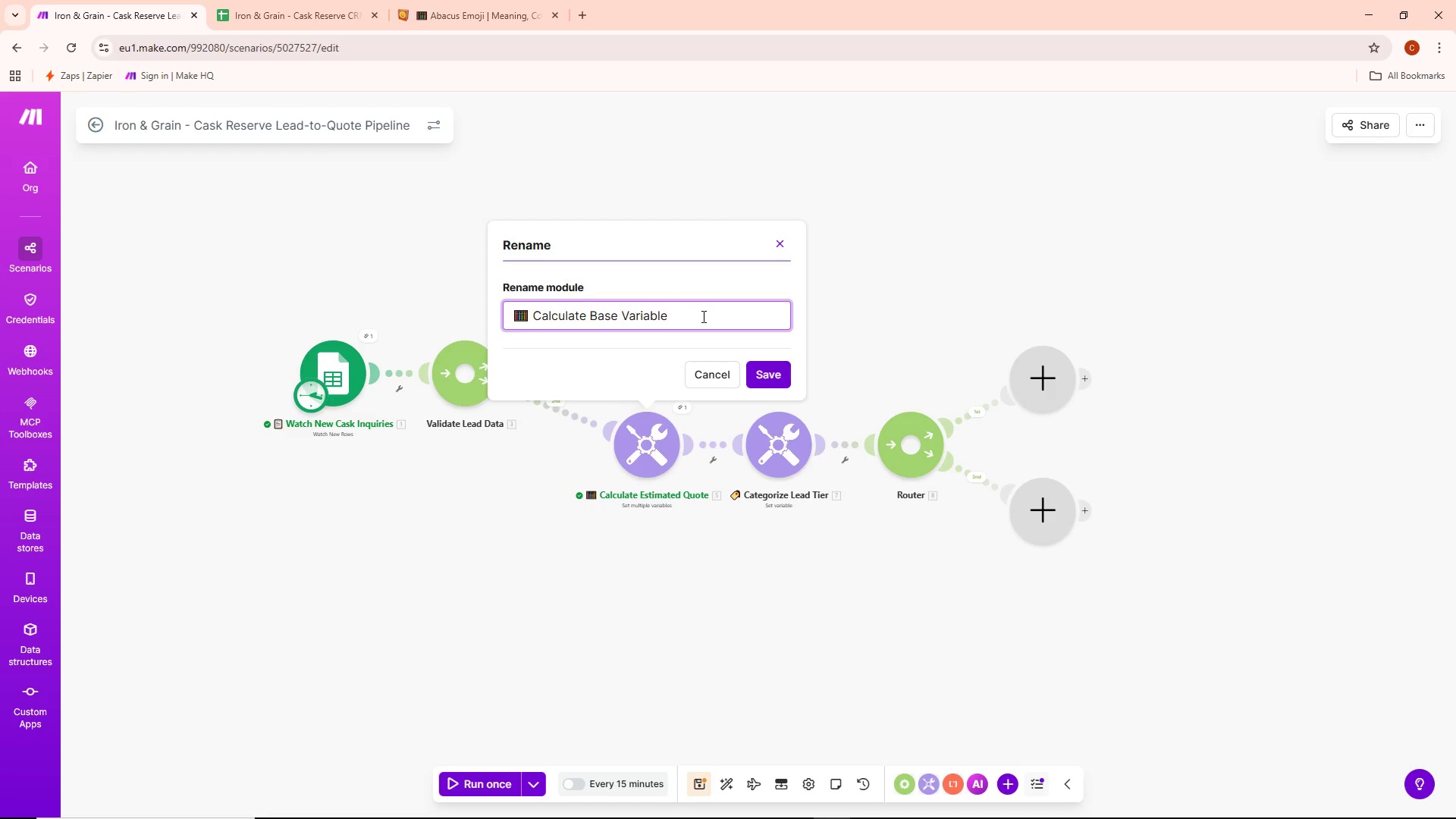 
right_click([711, 445])
 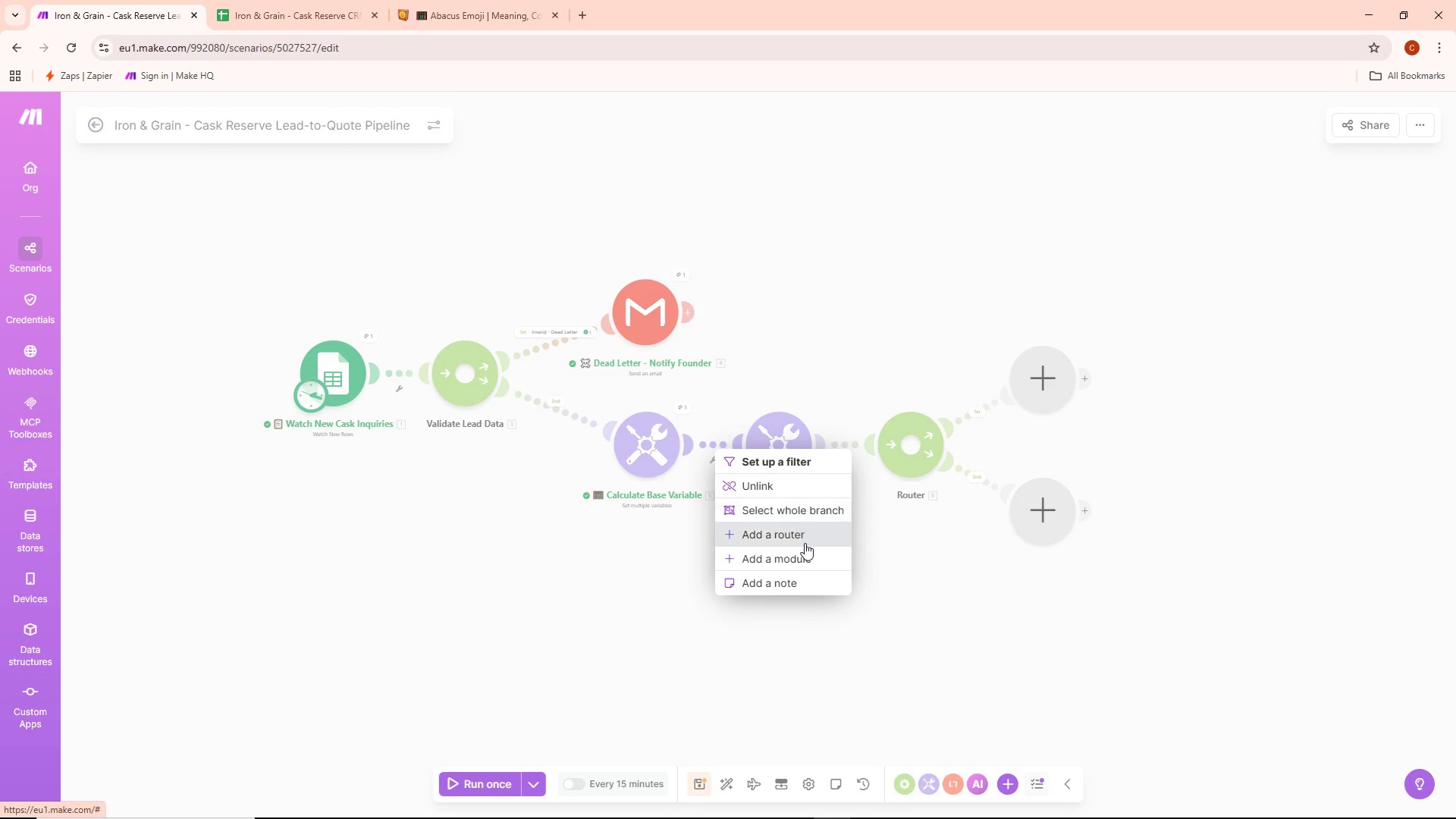 
left_click([792, 557])
 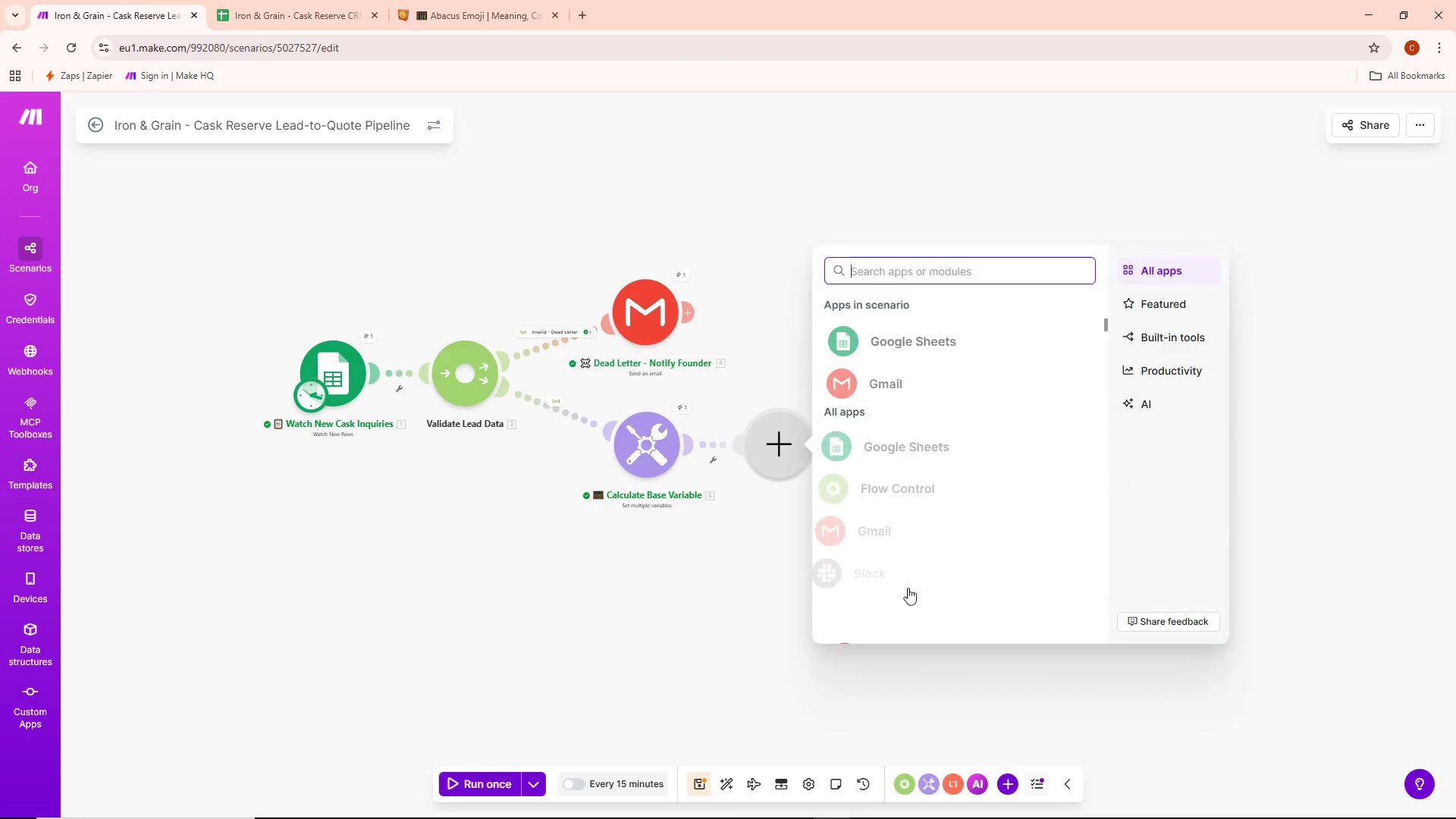 
type(set)
 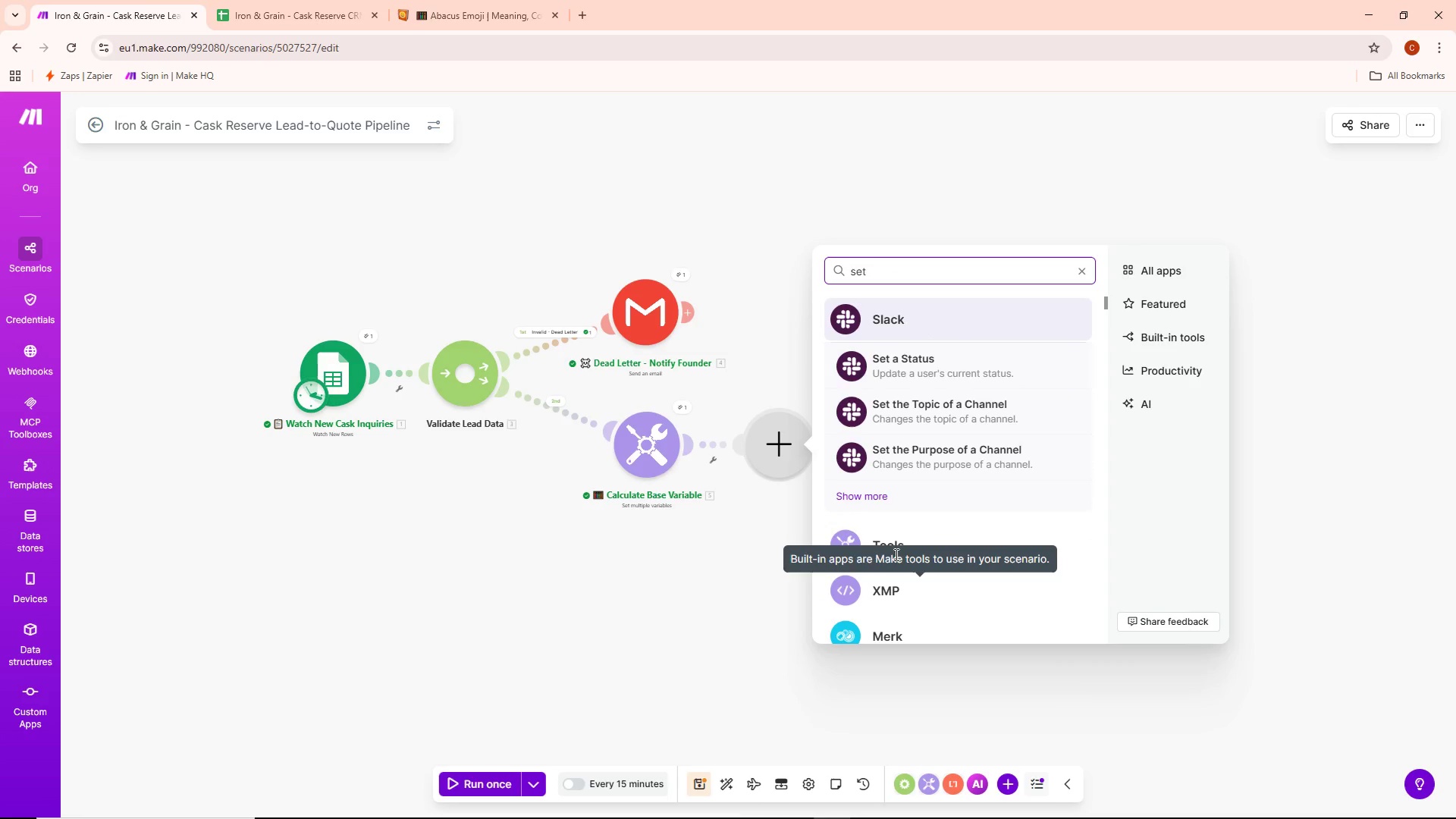 
left_click([887, 548])
 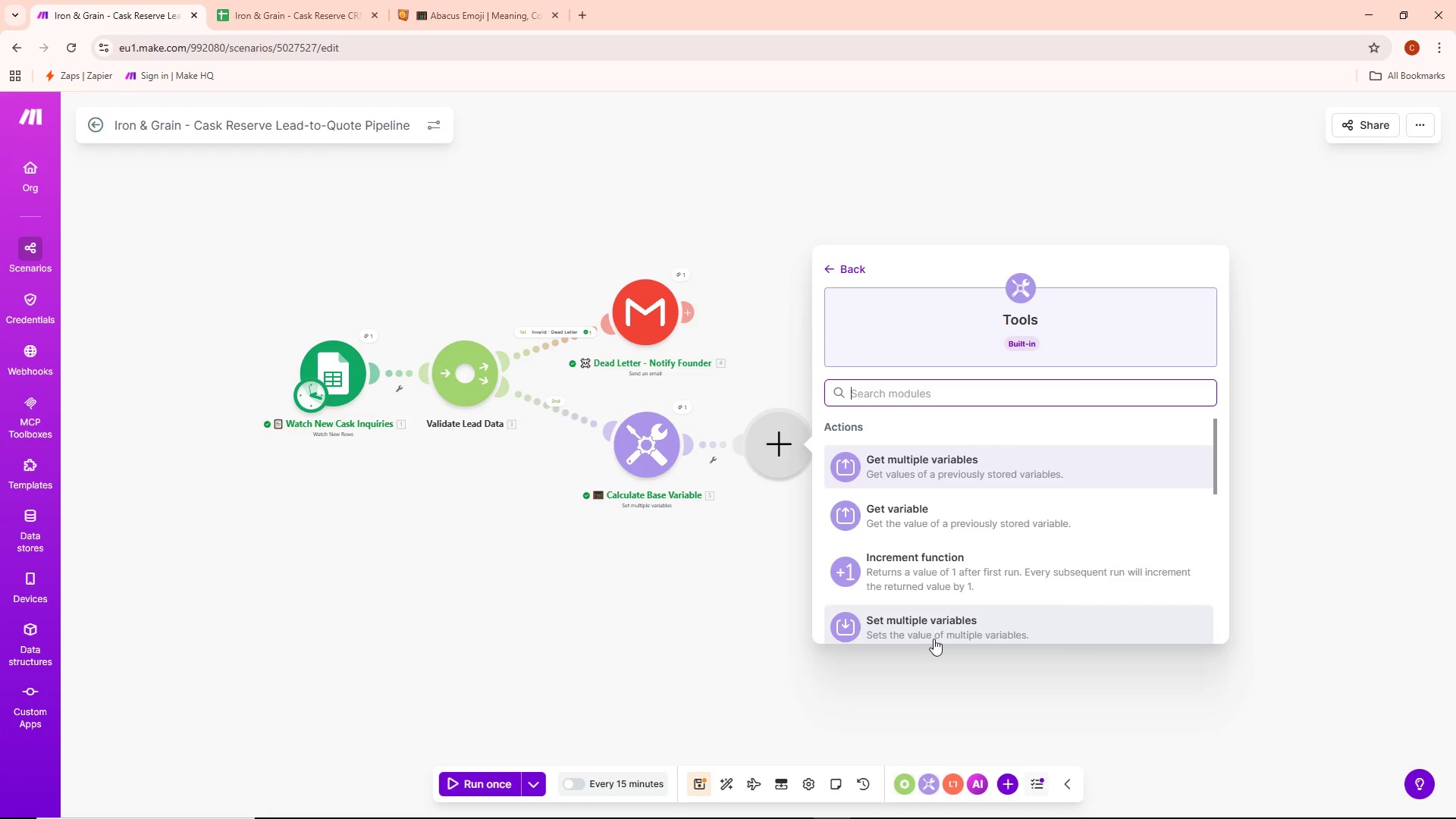 
scroll: coordinate [943, 590], scroll_direction: down, amount: 1.0
 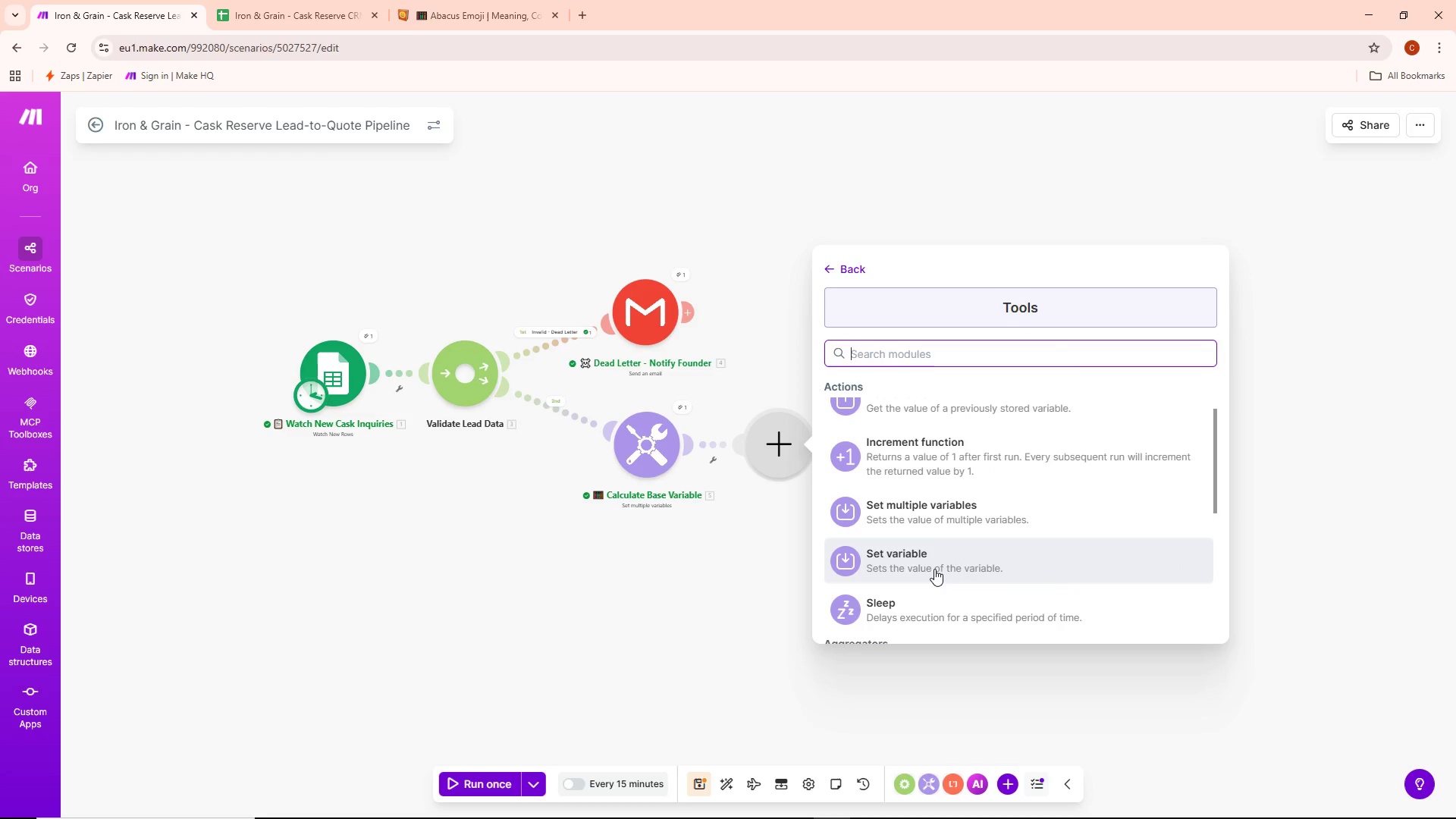 
left_click([934, 569])
 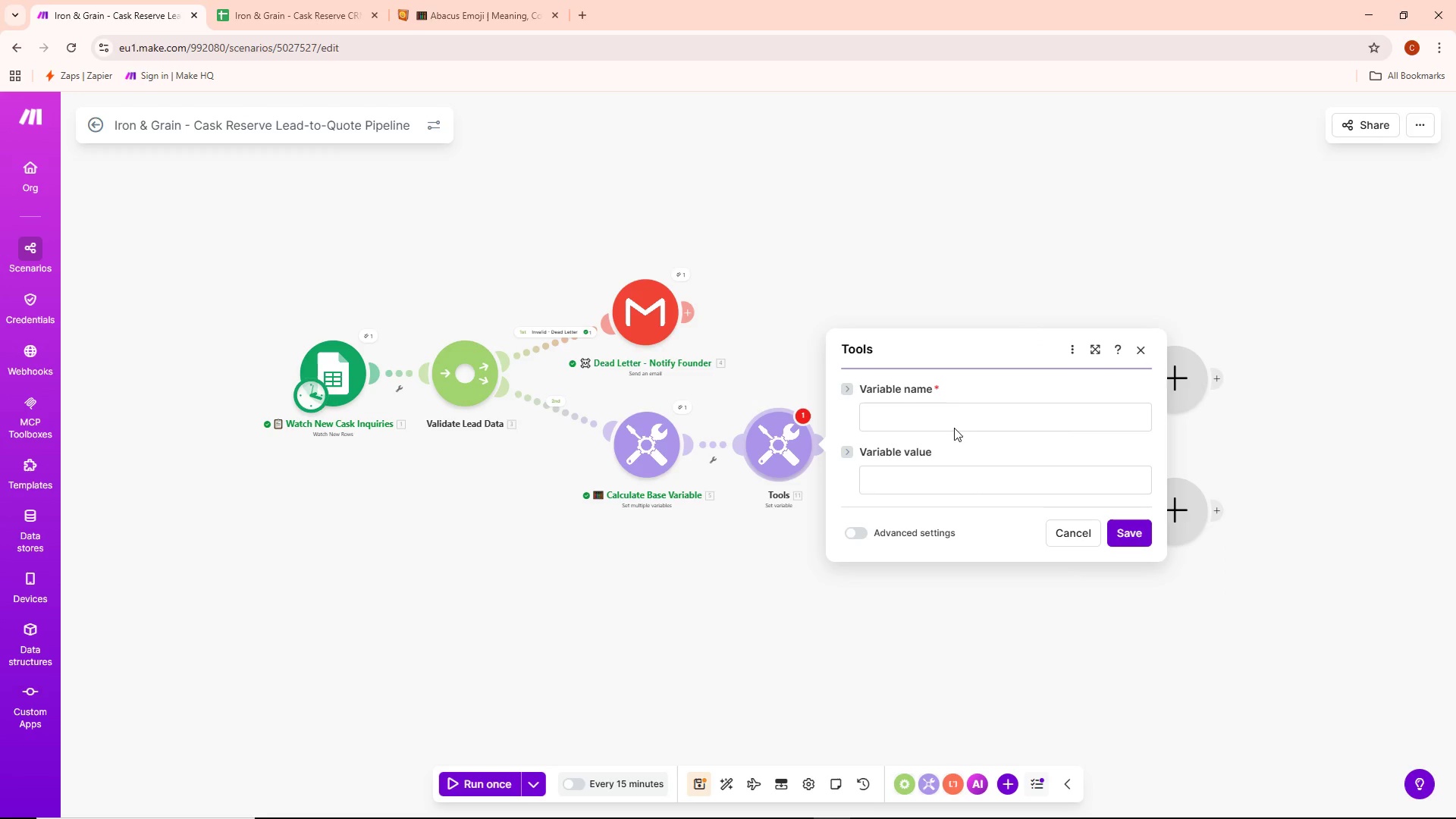 
double_click([943, 419])
 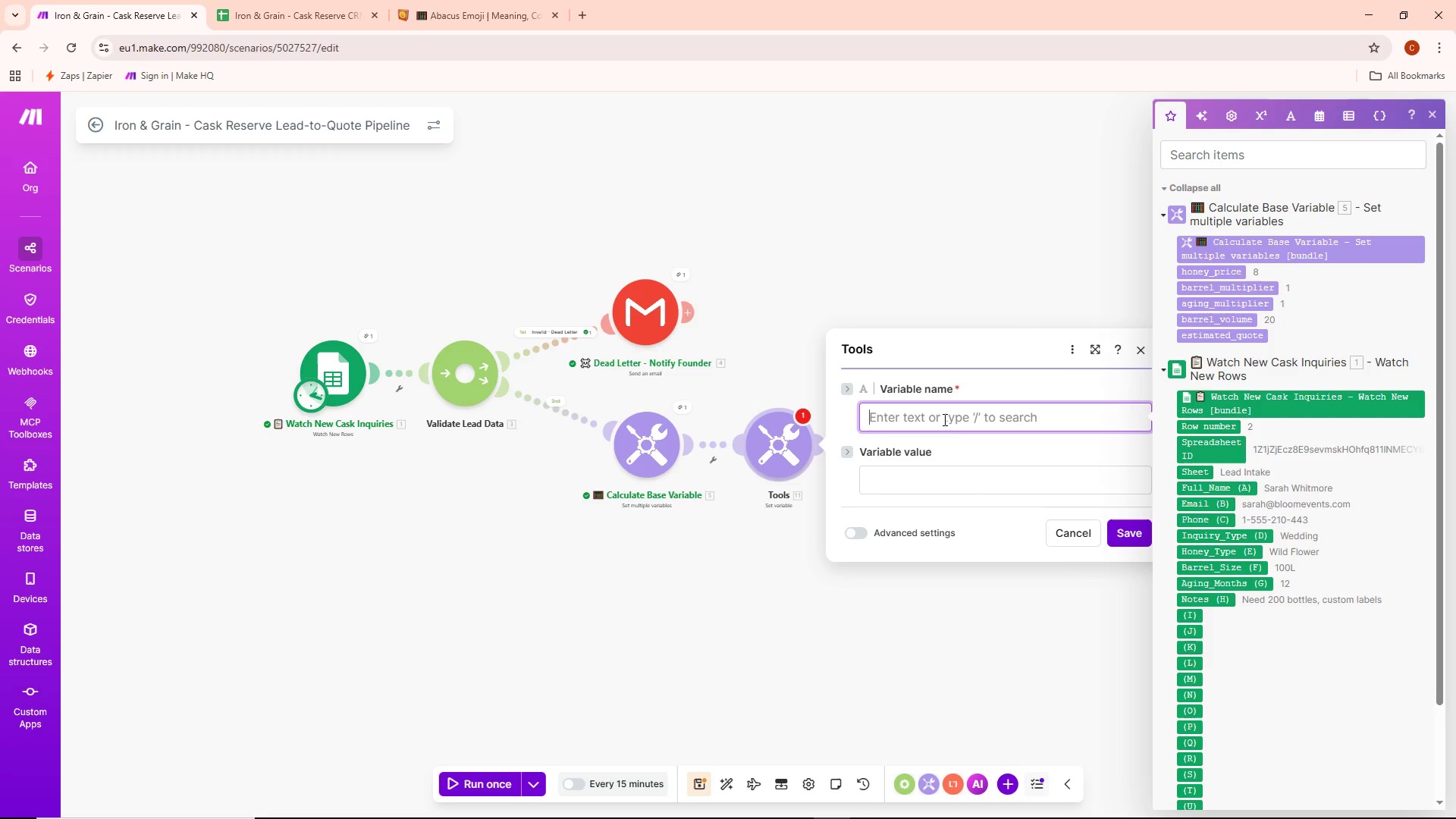 
type(Calculate Estimated Quote)
 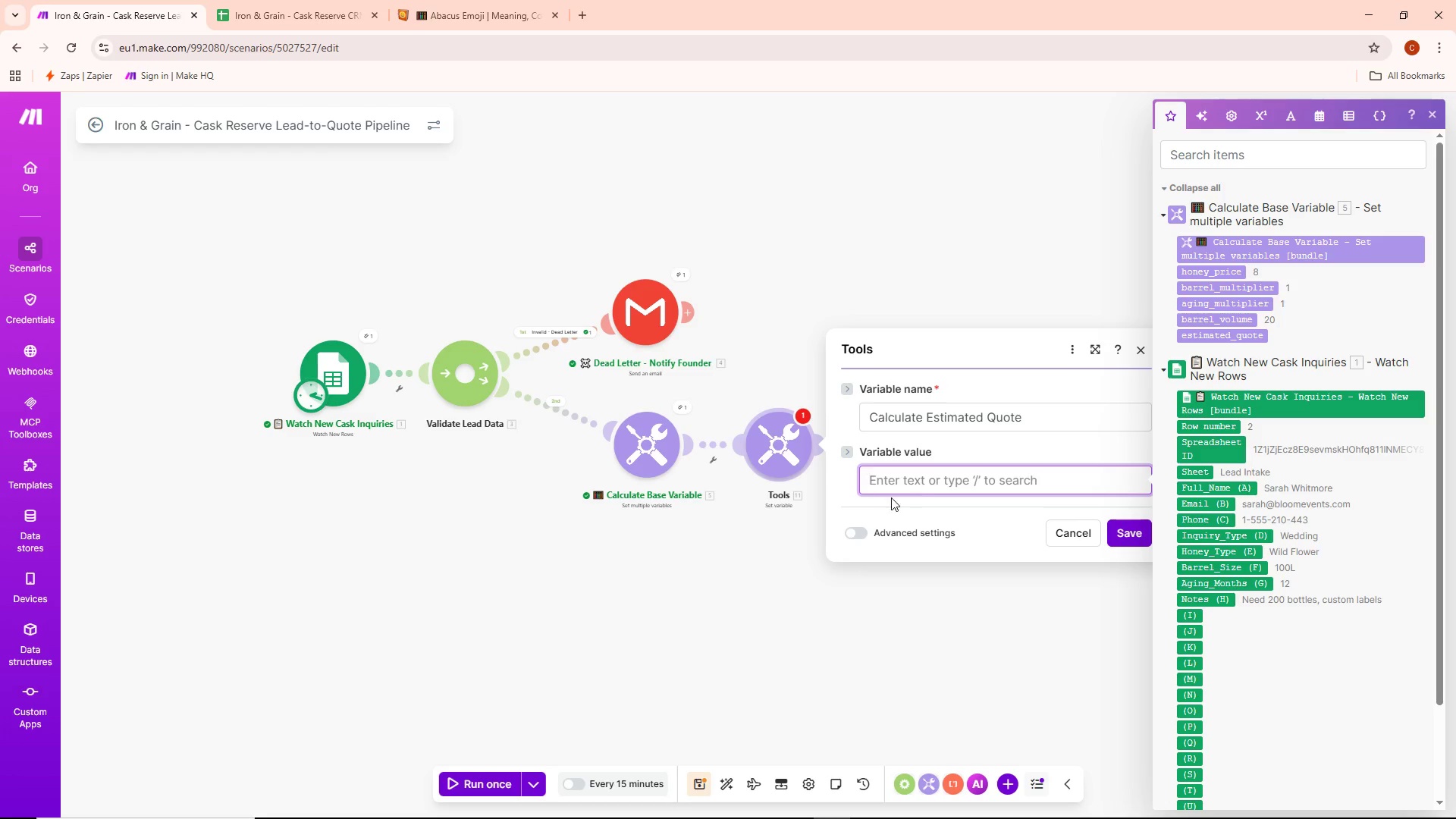 
double_click([639, 456])
 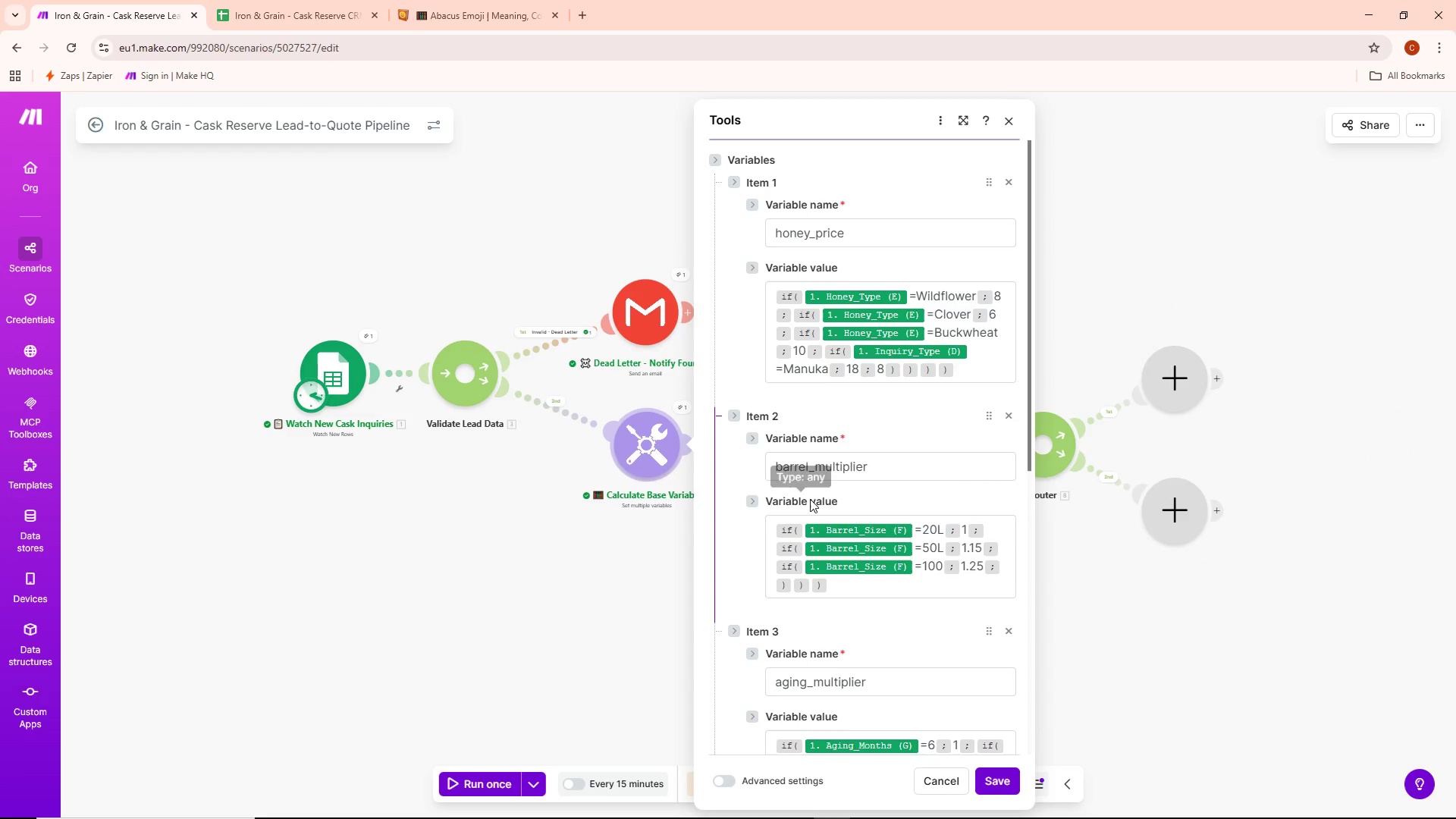 
scroll: coordinate [799, 525], scroll_direction: down, amount: 12.0
 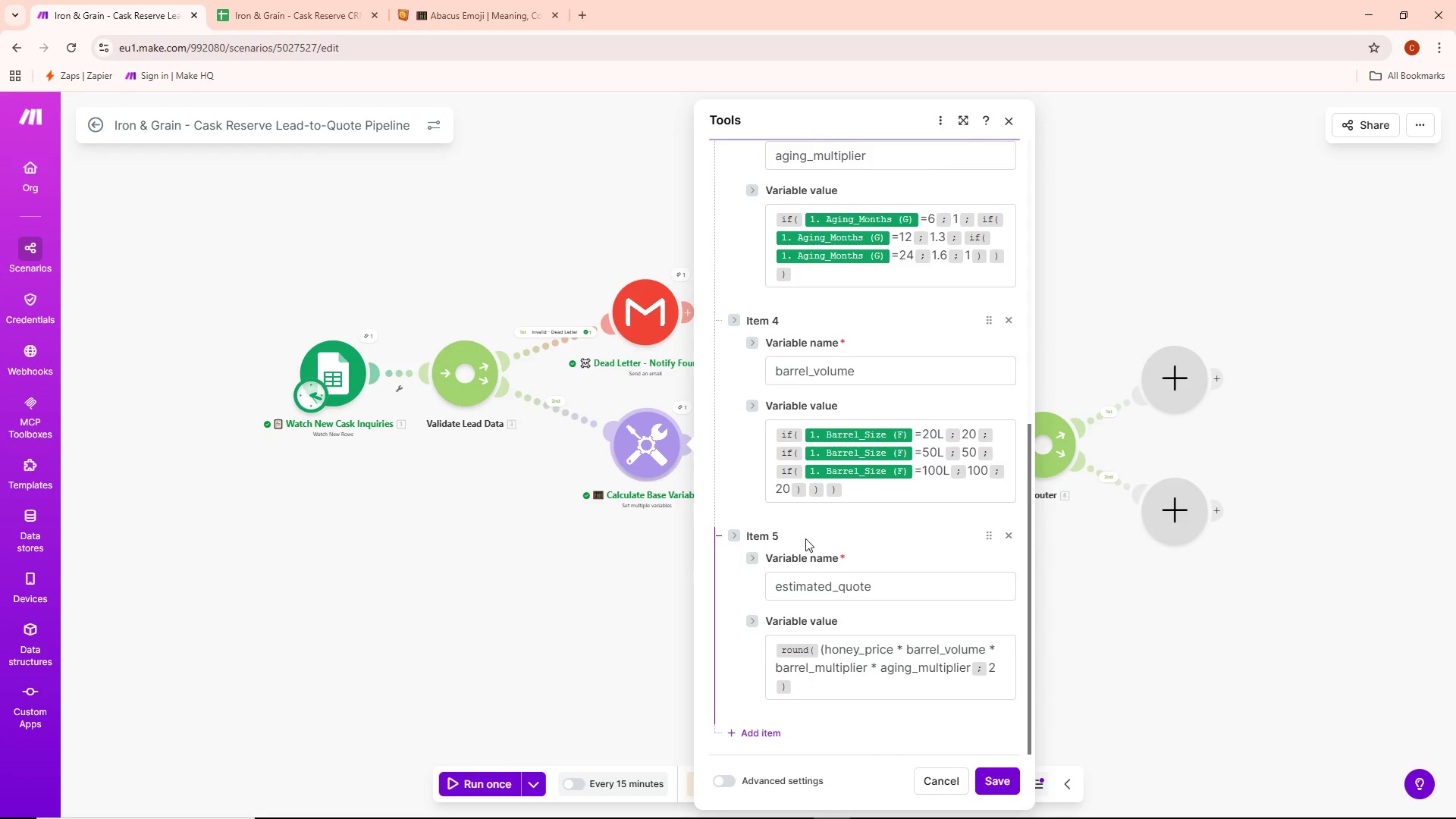 
left_click([658, 557])
 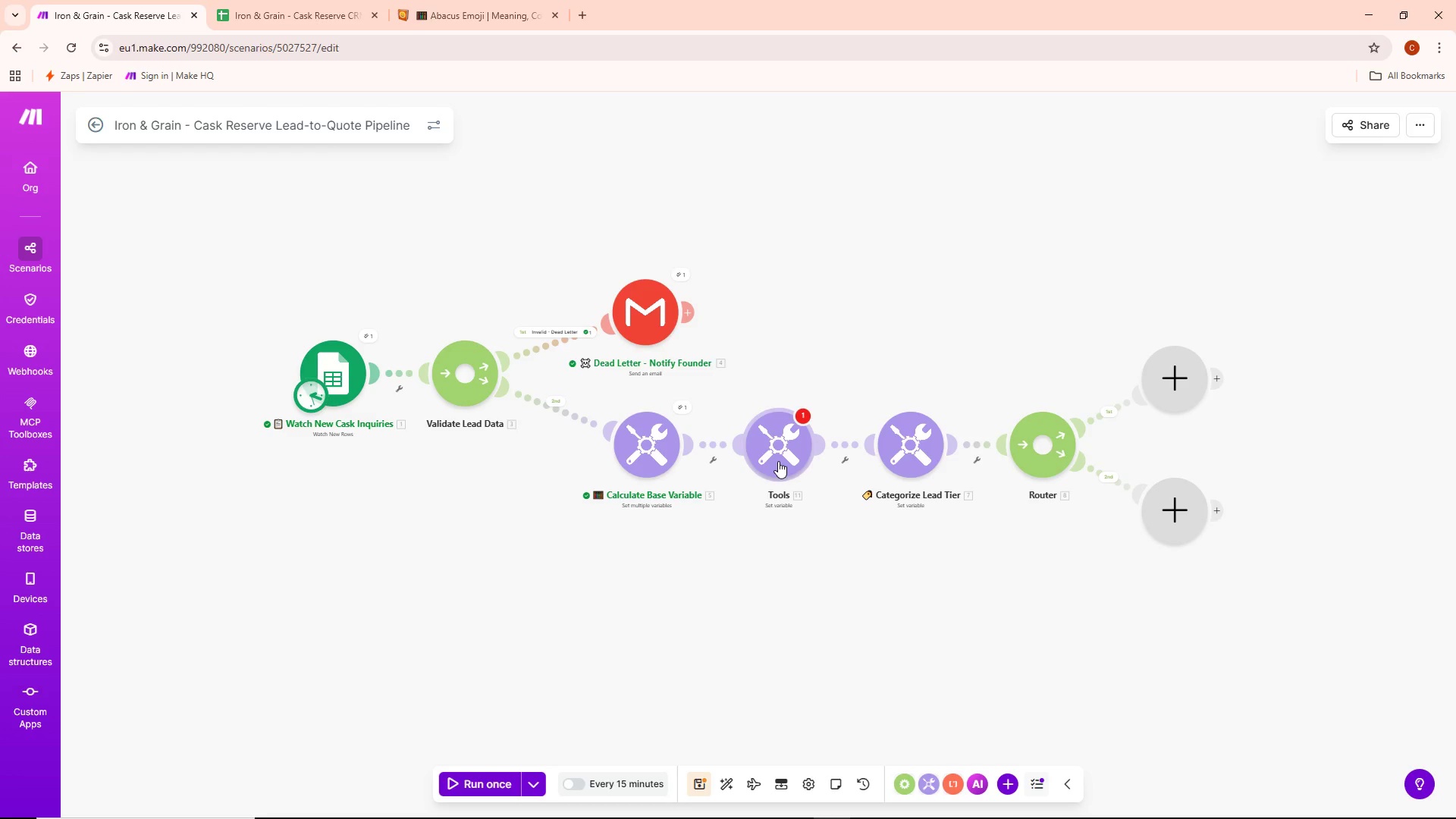 
wait(8.23)
 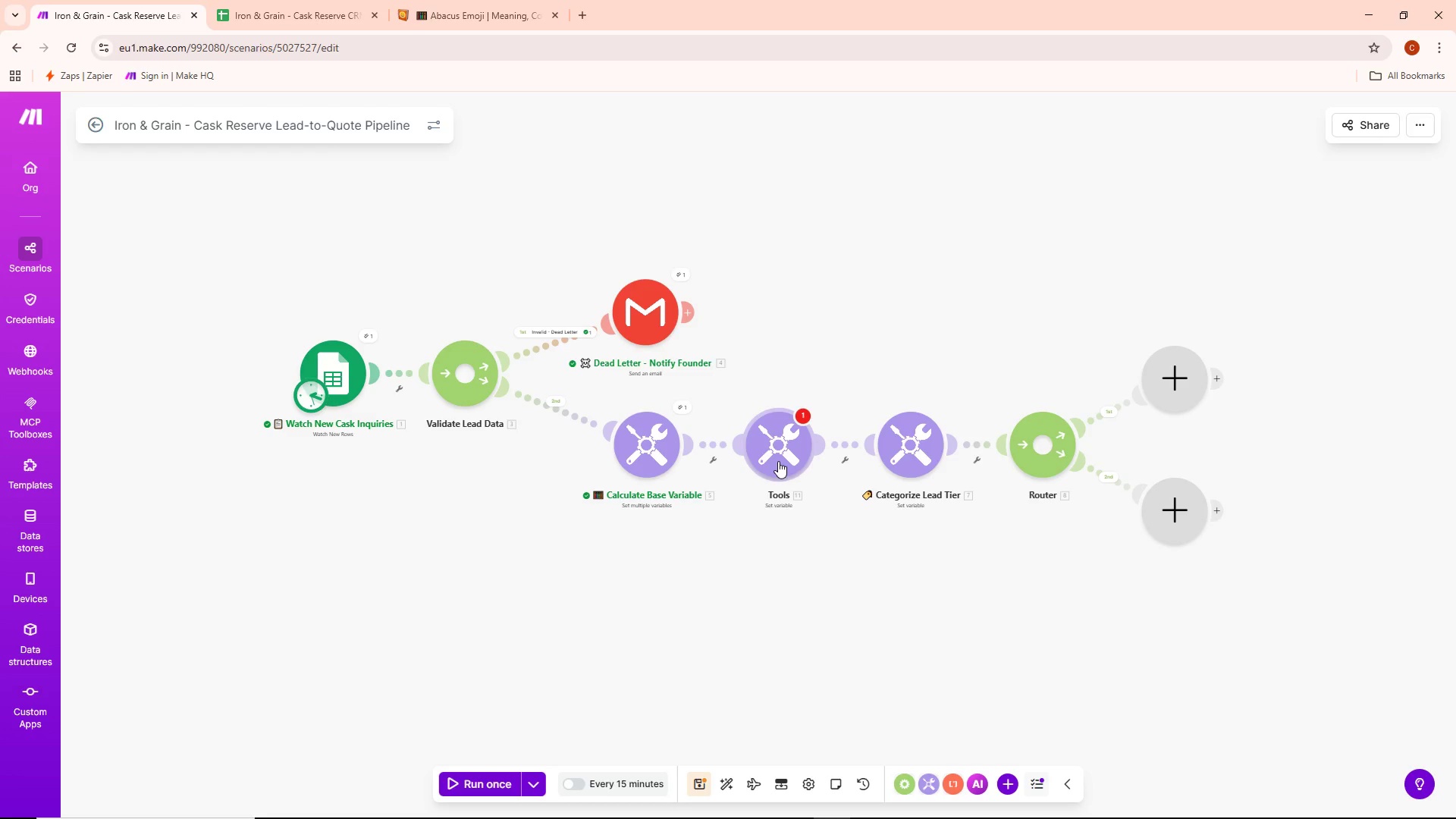 
double_click([799, 458])
 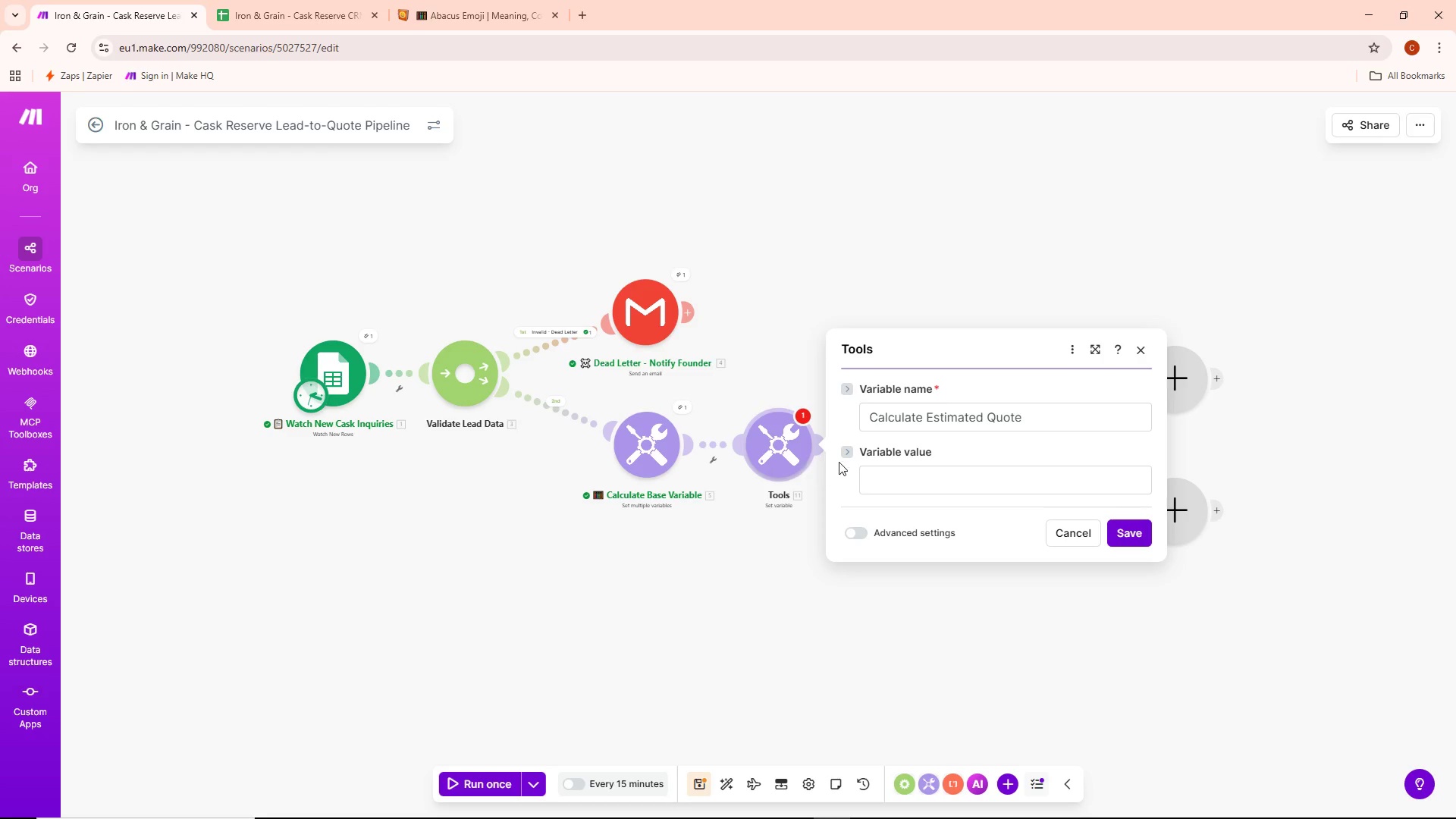 
left_click([936, 494])
 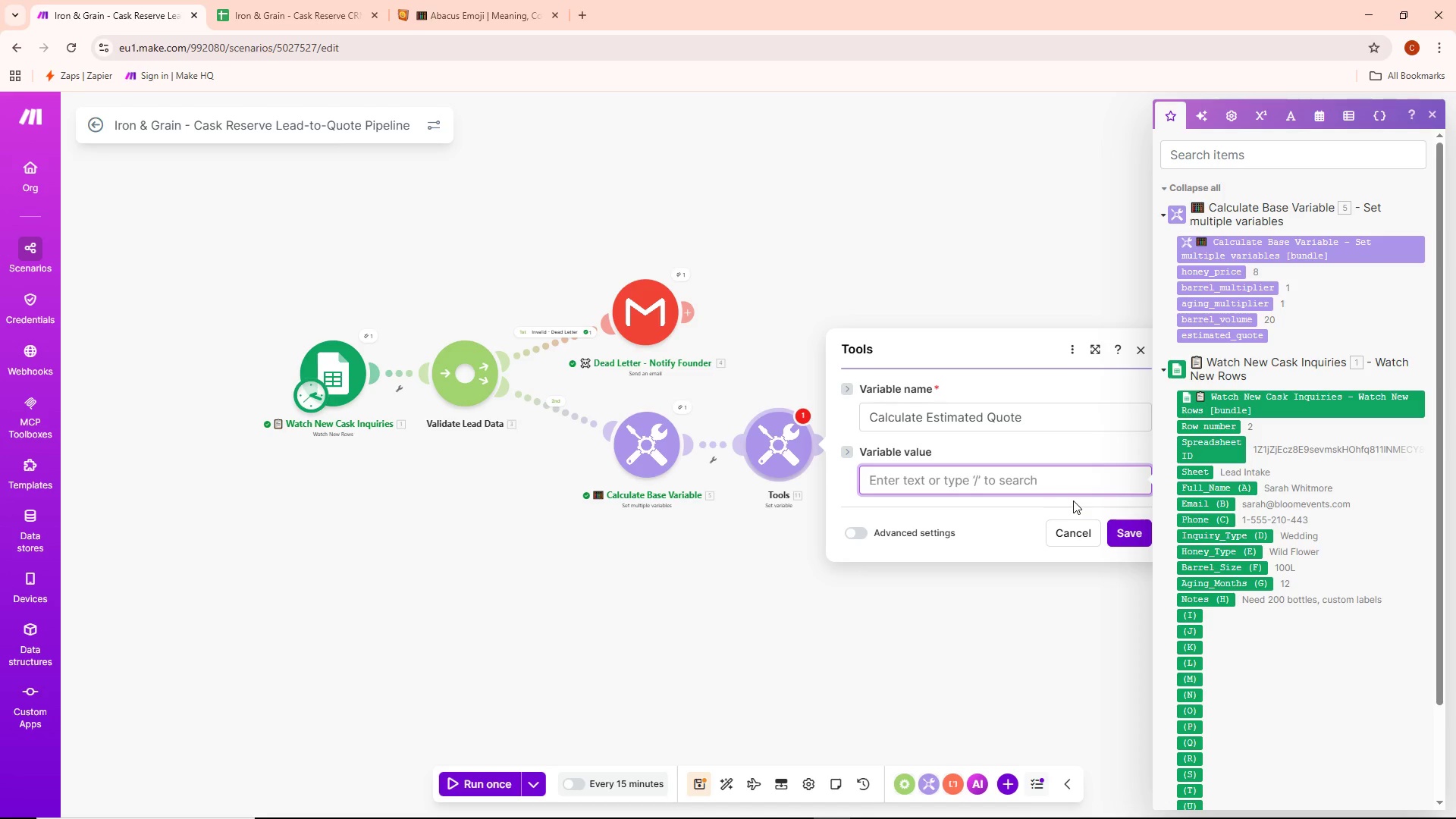 
wait(6.55)
 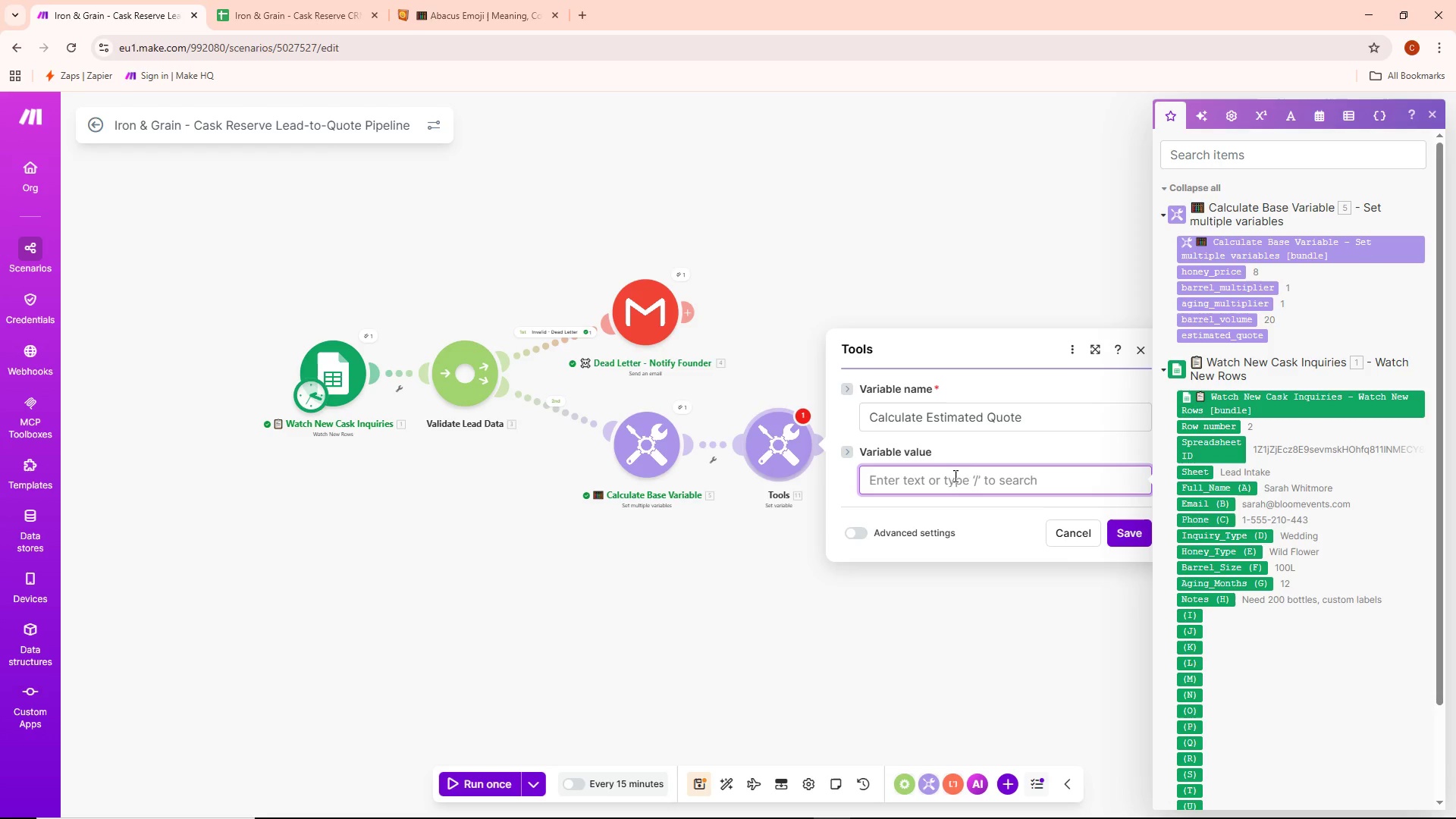 
left_click([940, 470])
 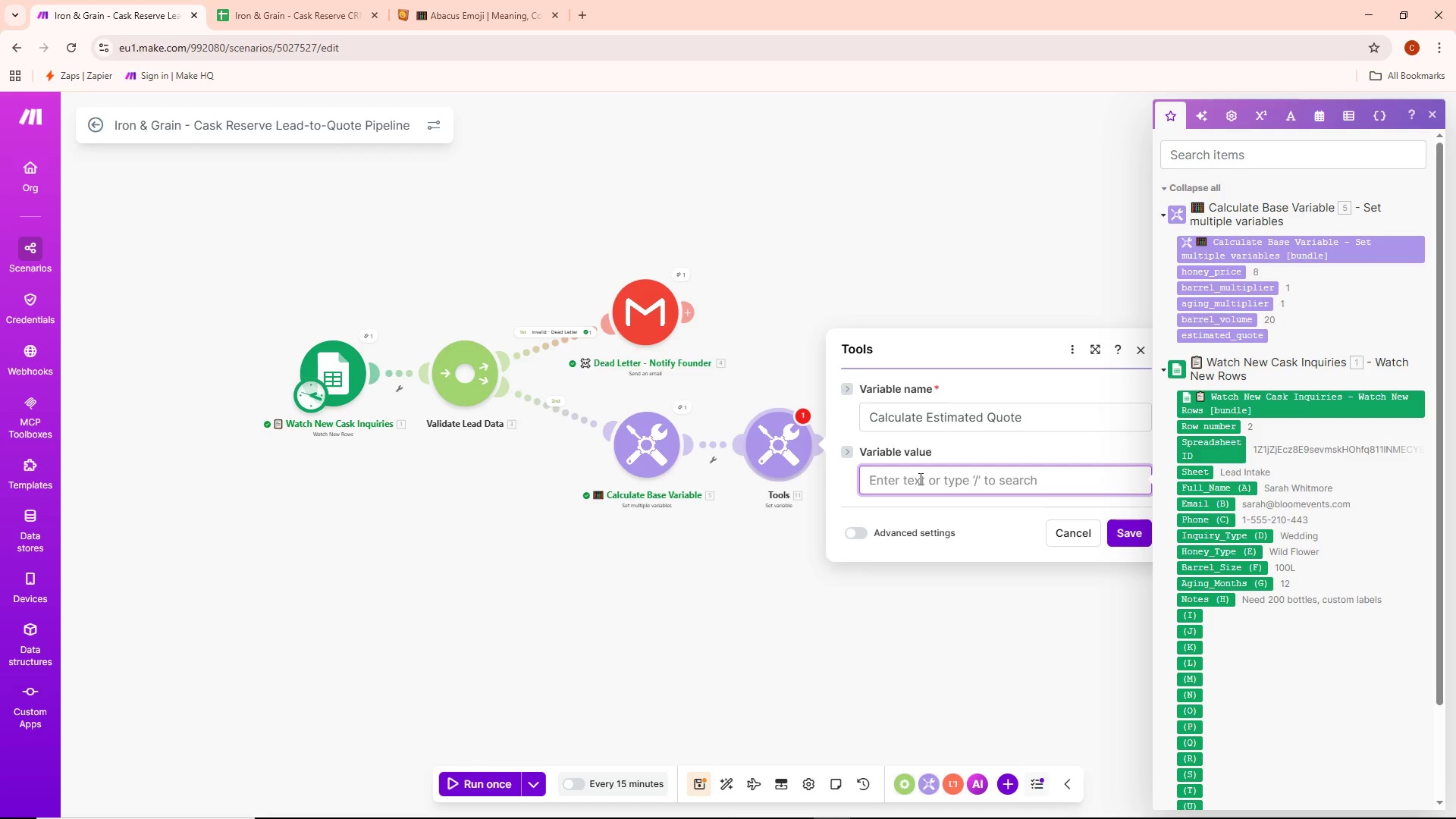 
wait(13.17)
 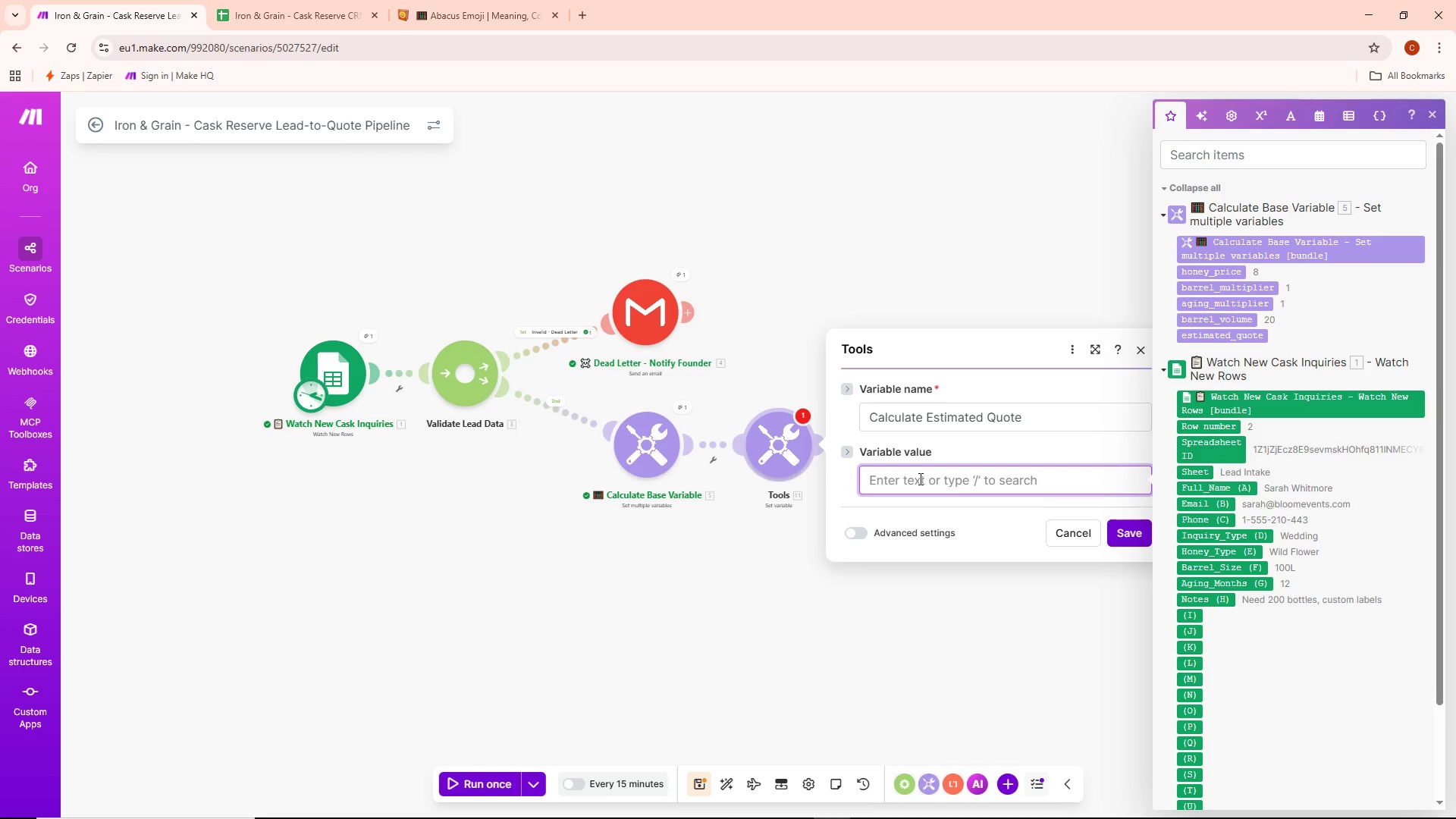 
left_click([942, 487])
 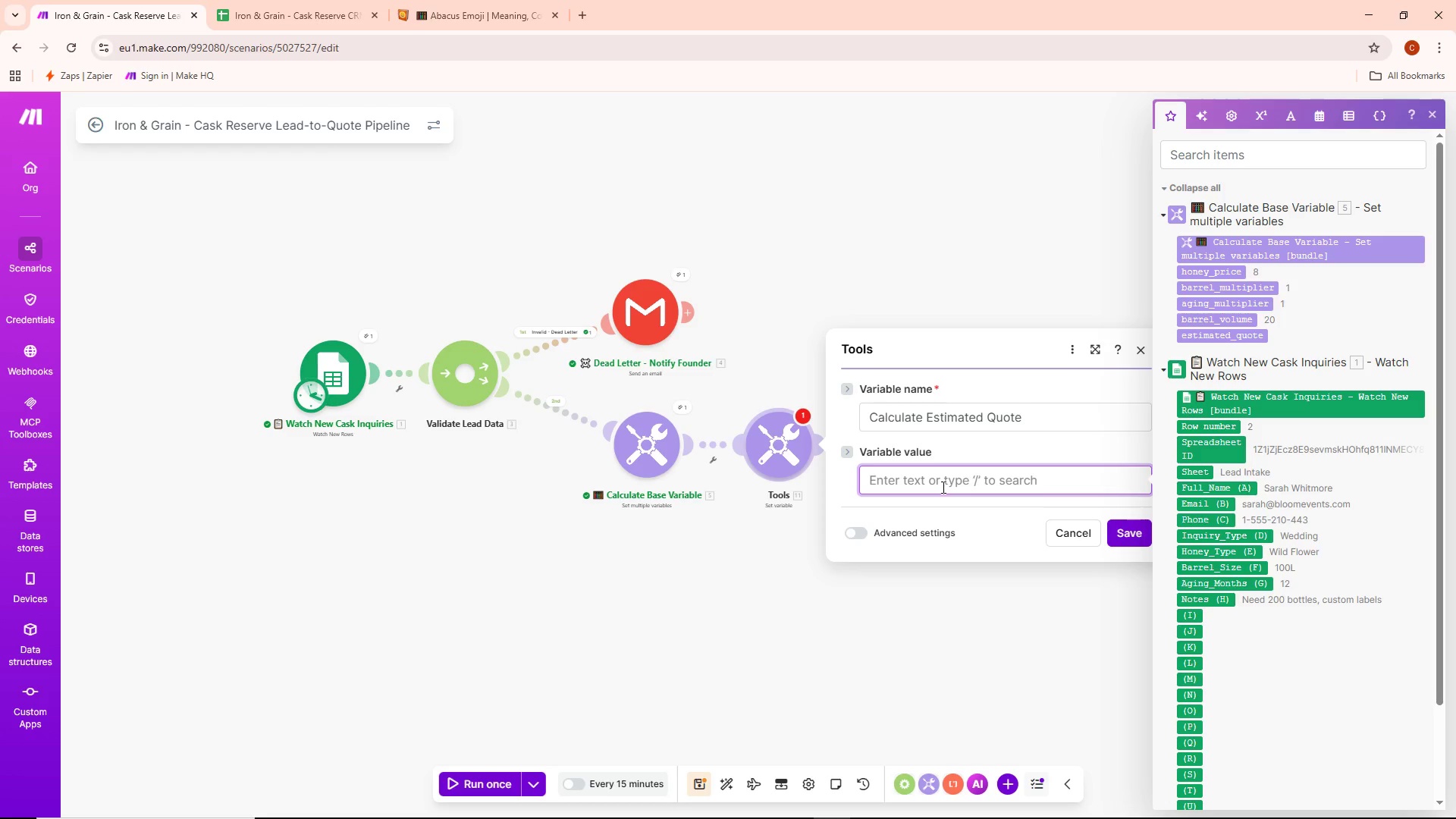 
wait(5.66)
 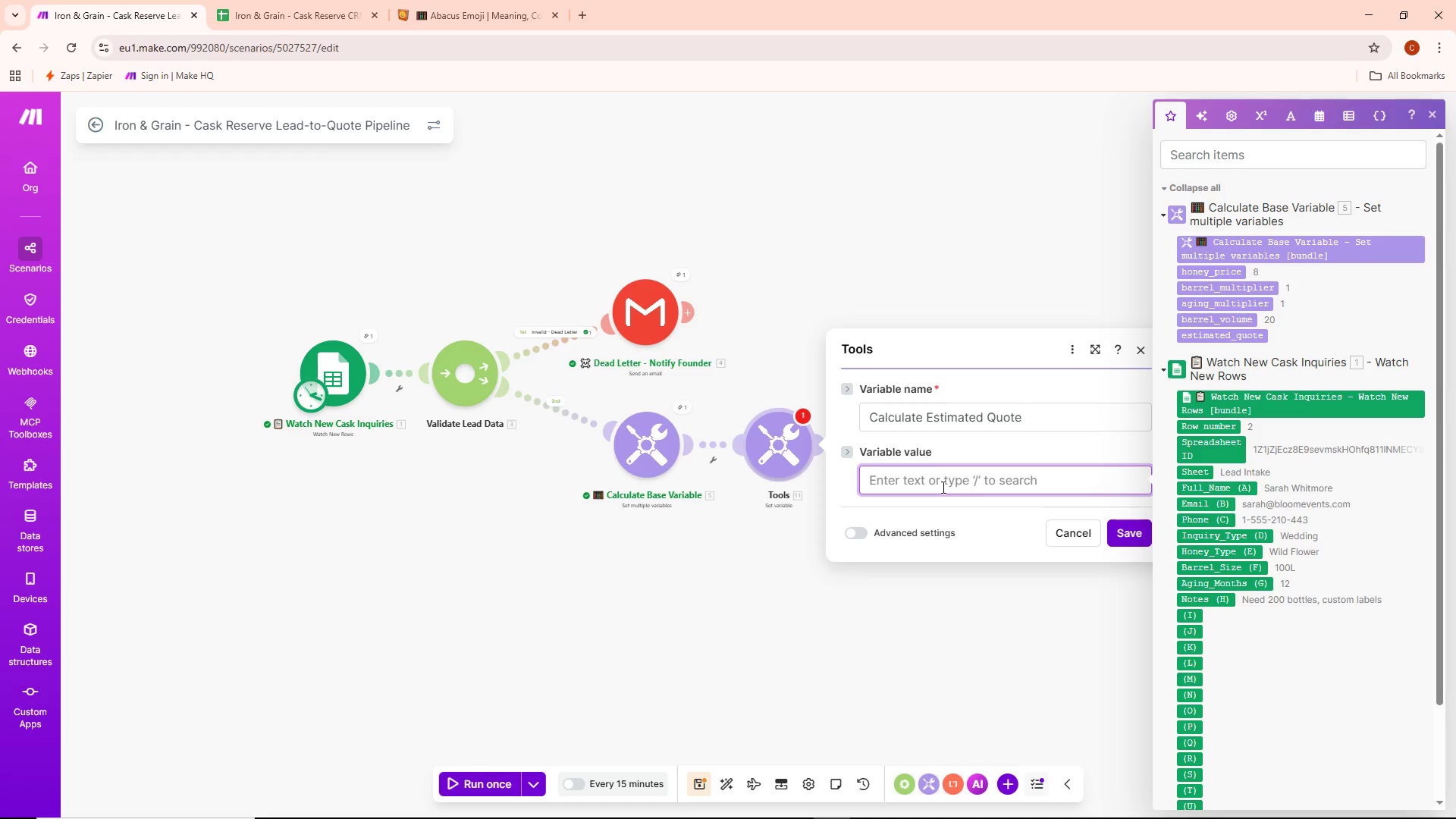 
left_click([937, 486])
 